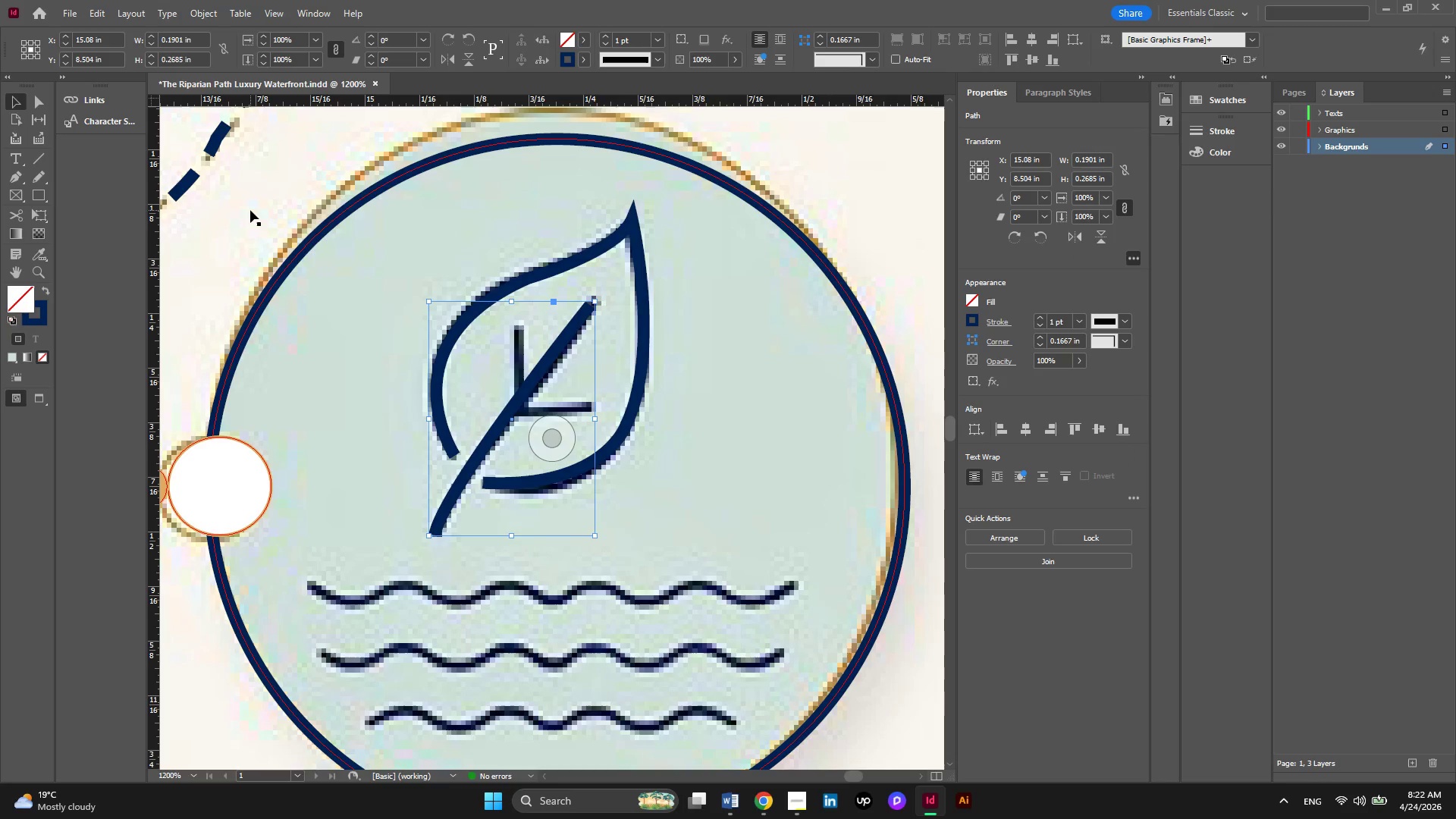 
left_click([250, 210])
 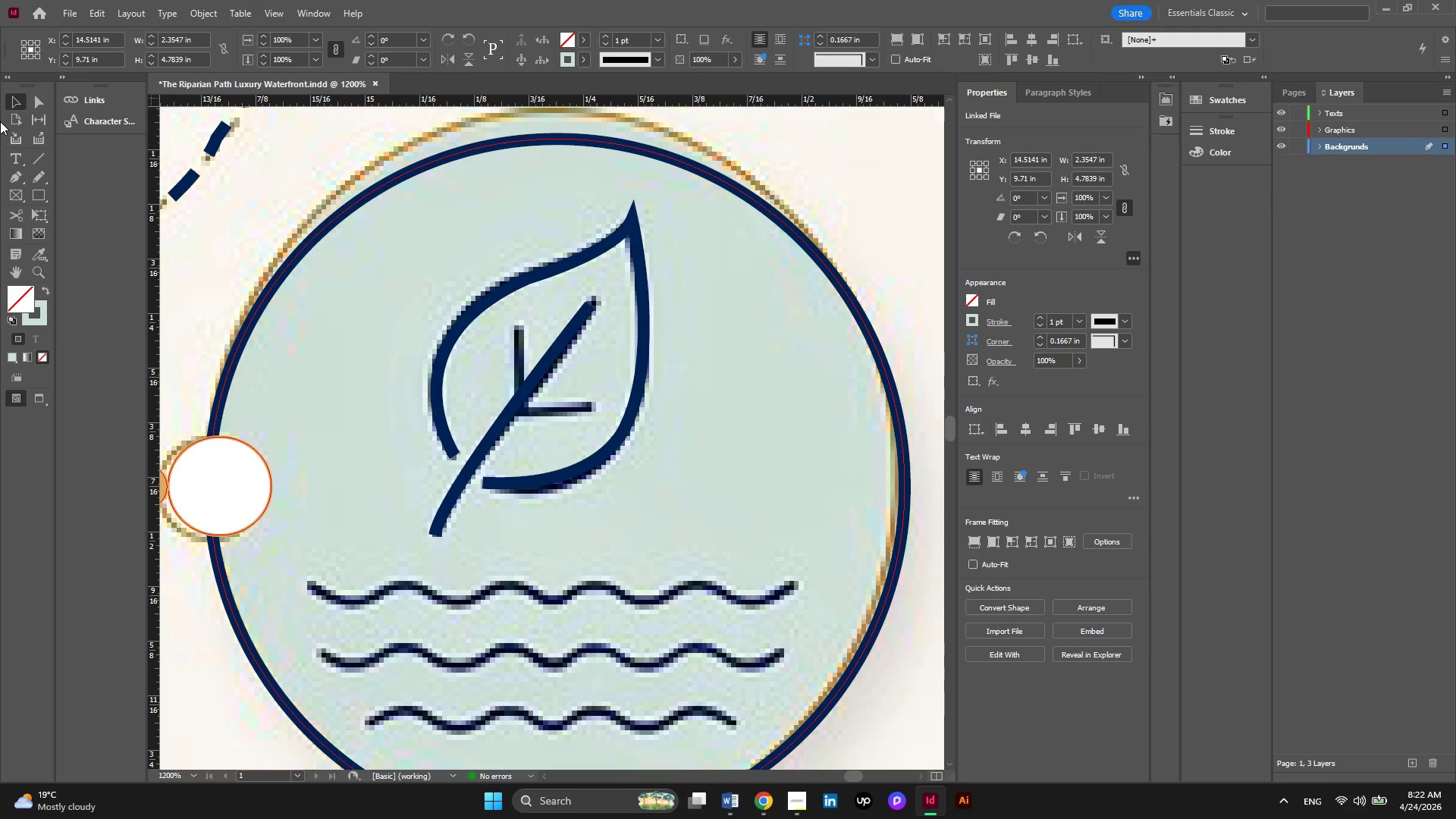 
left_click([17, 172])
 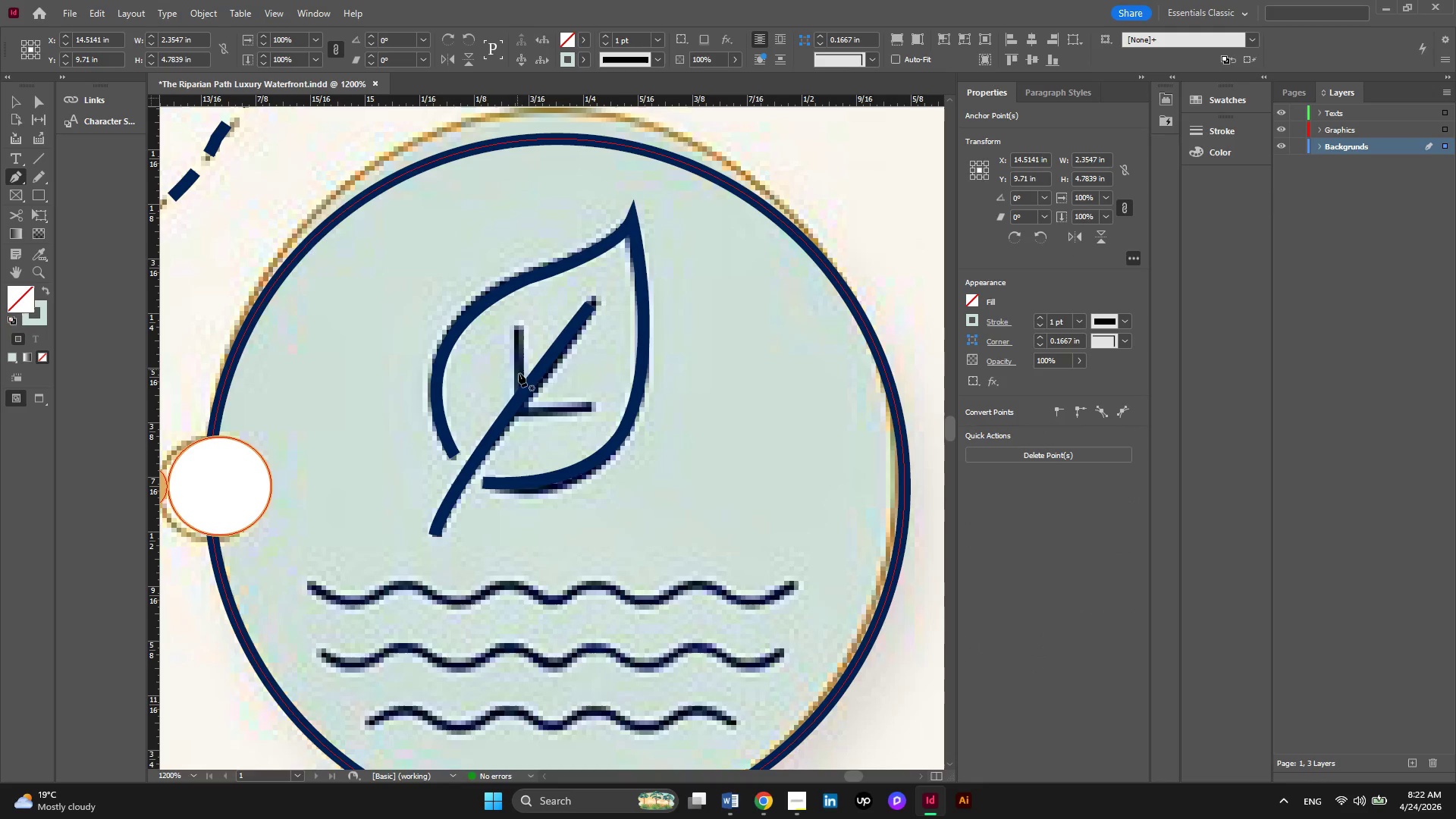 
left_click([524, 397])
 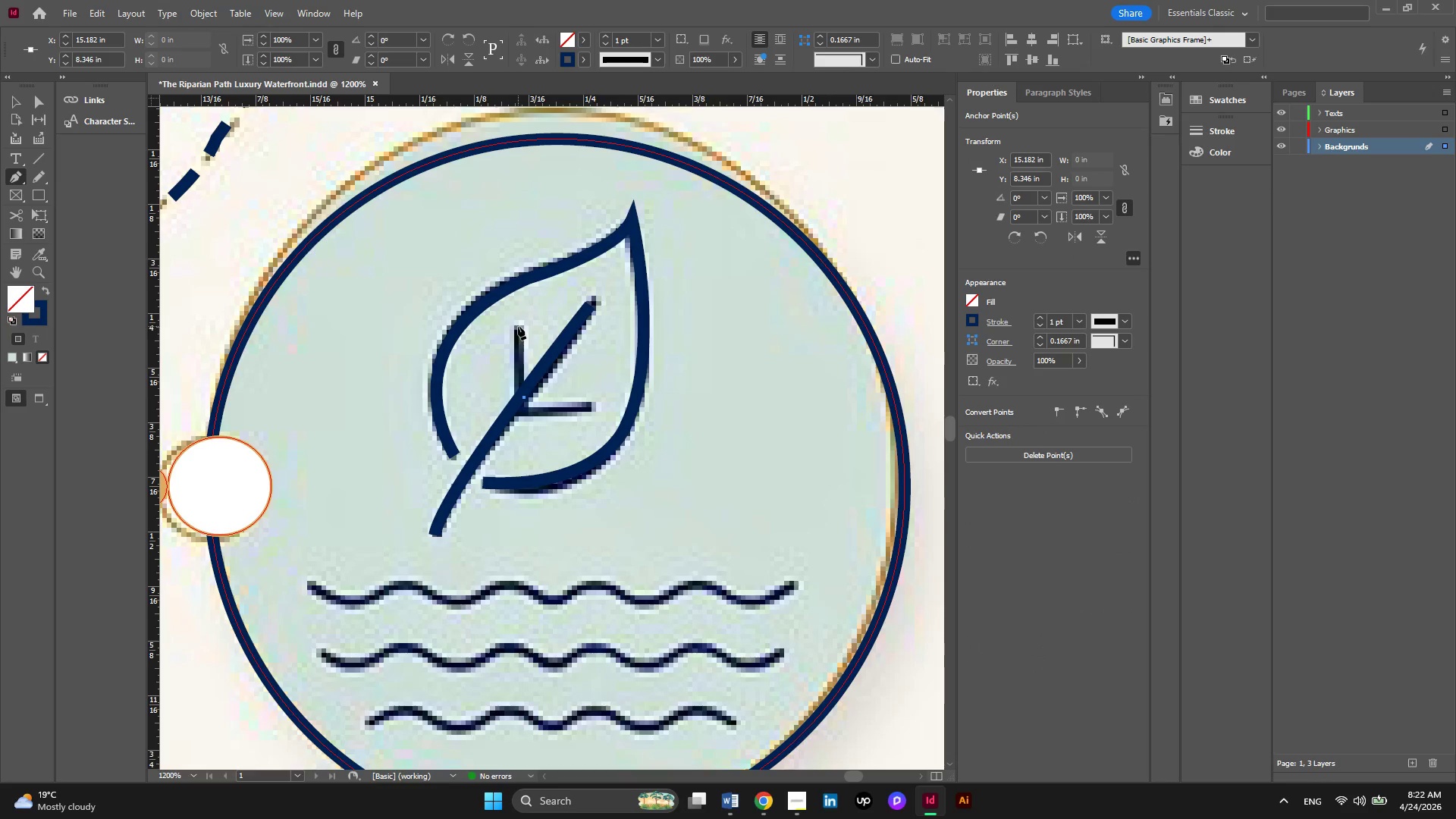 
left_click([519, 325])
 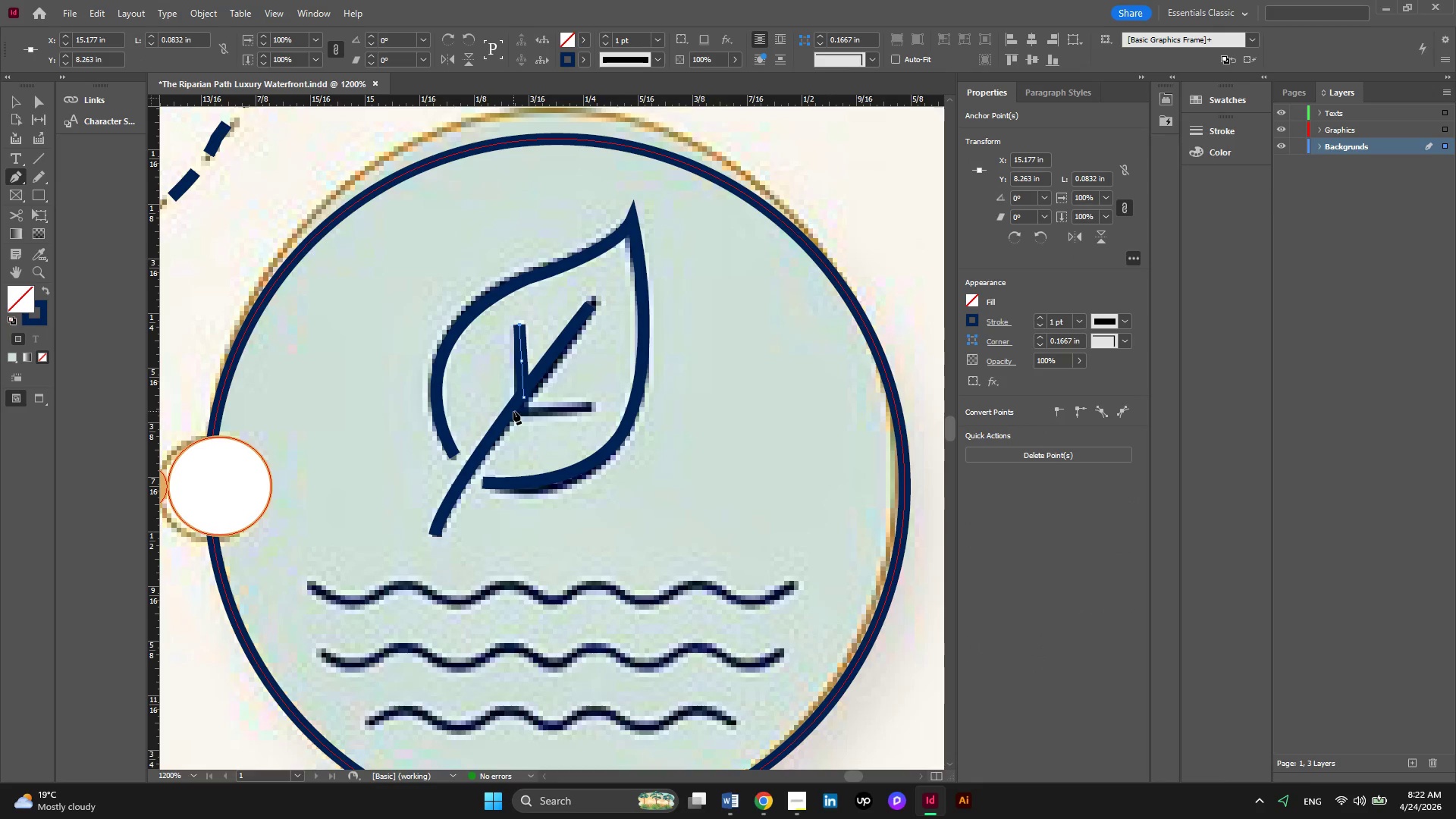 
left_click([513, 411])
 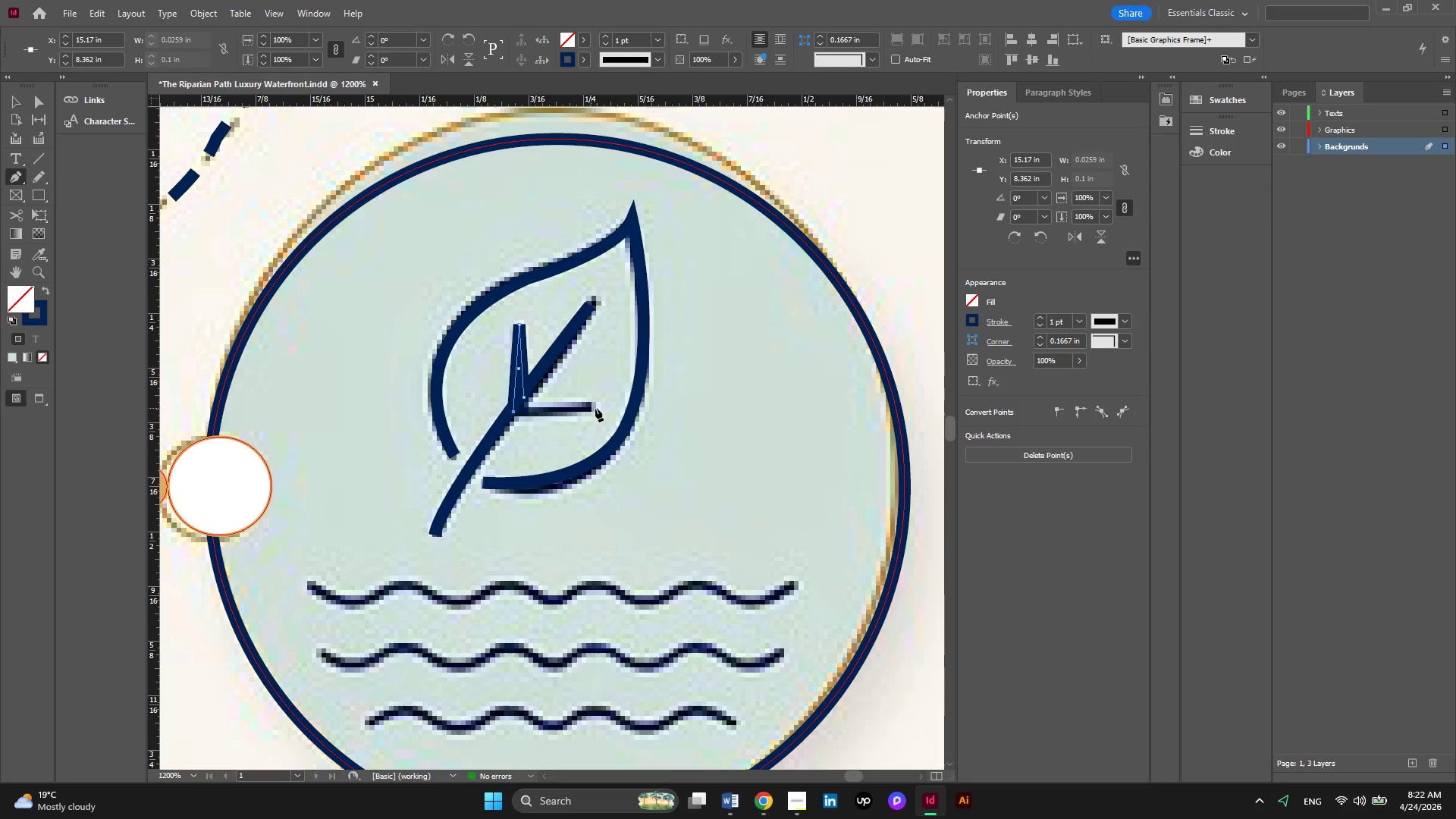 
left_click([595, 408])
 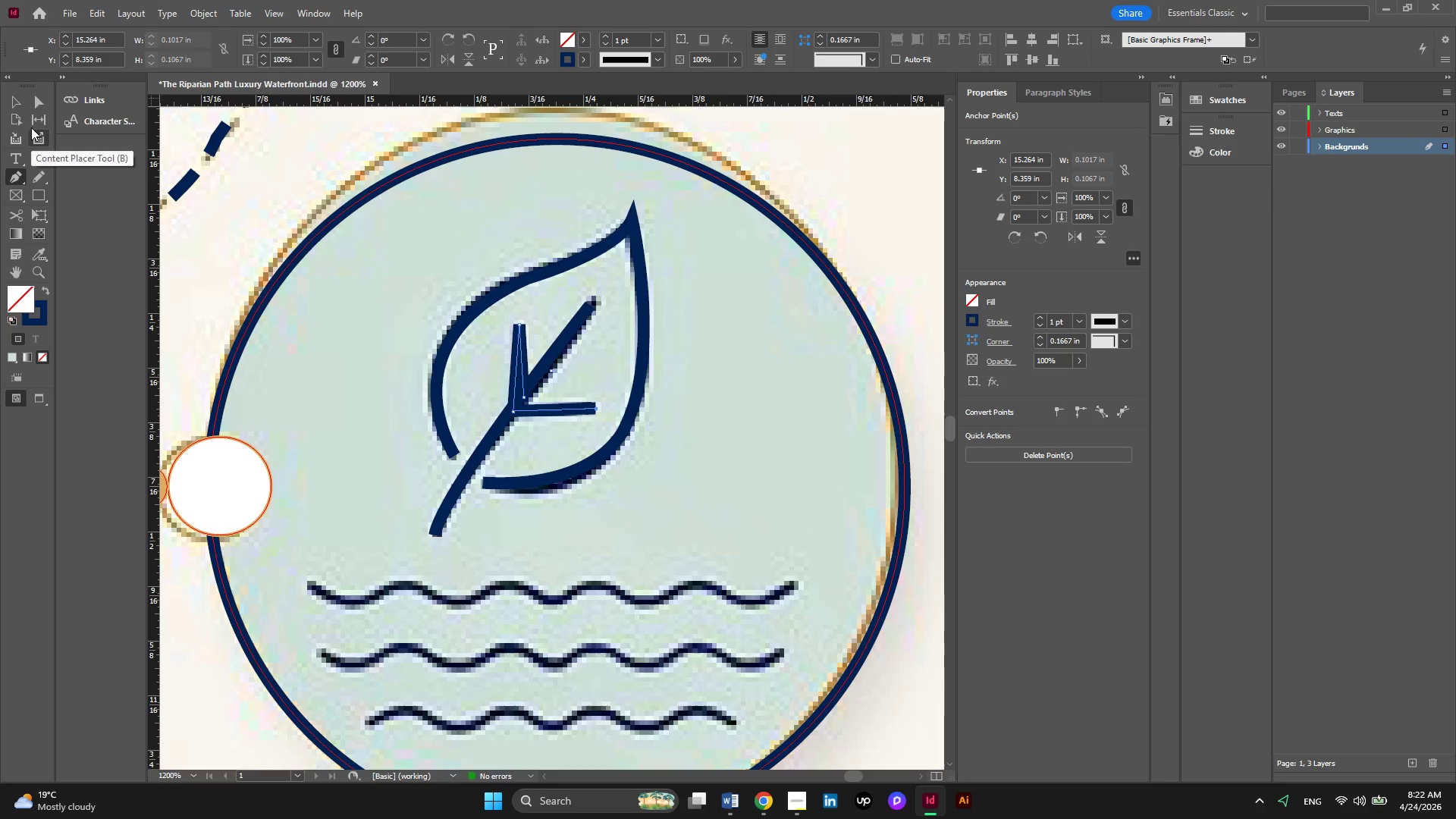 
left_click([17, 105])
 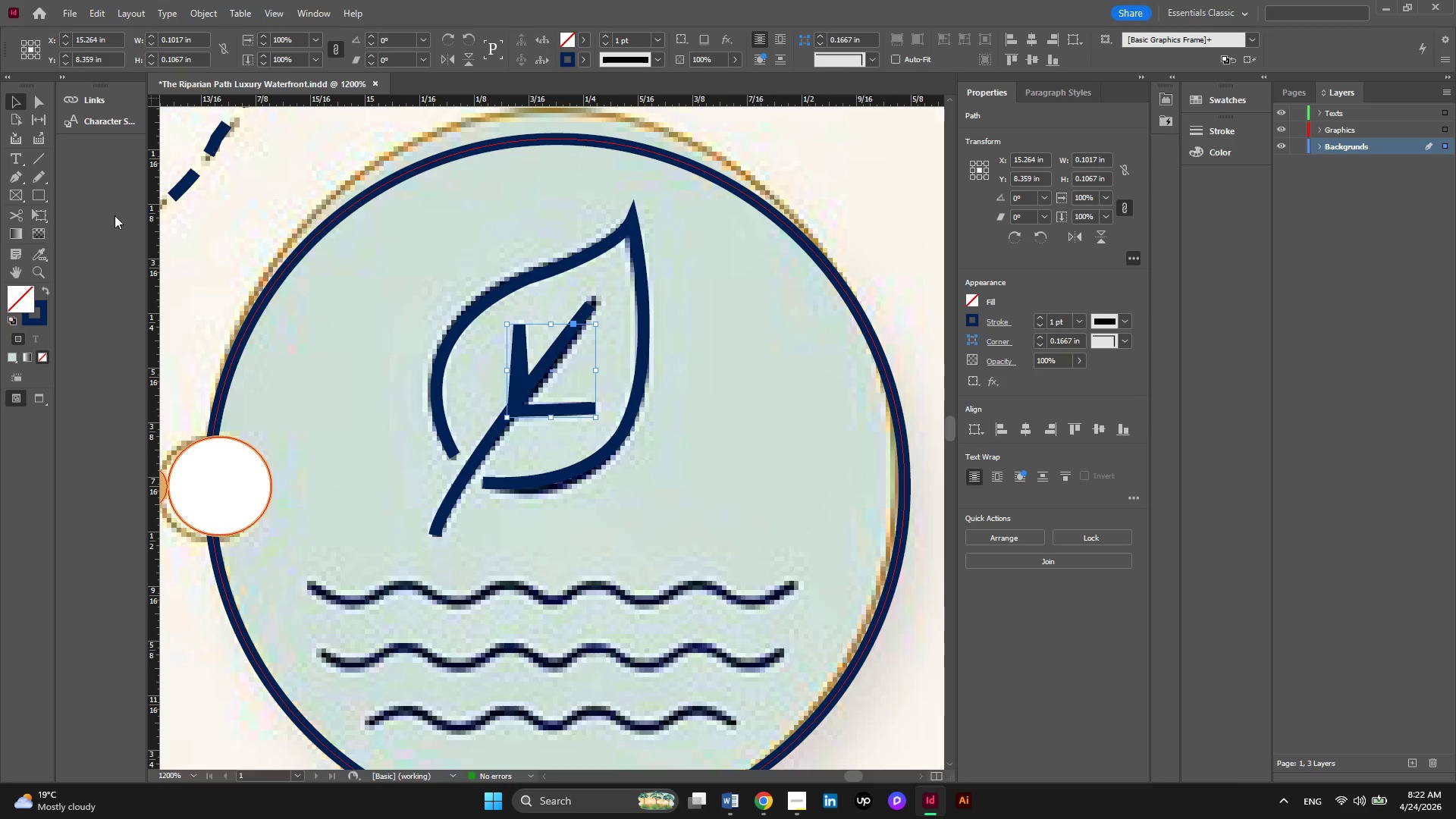 
left_click([115, 215])
 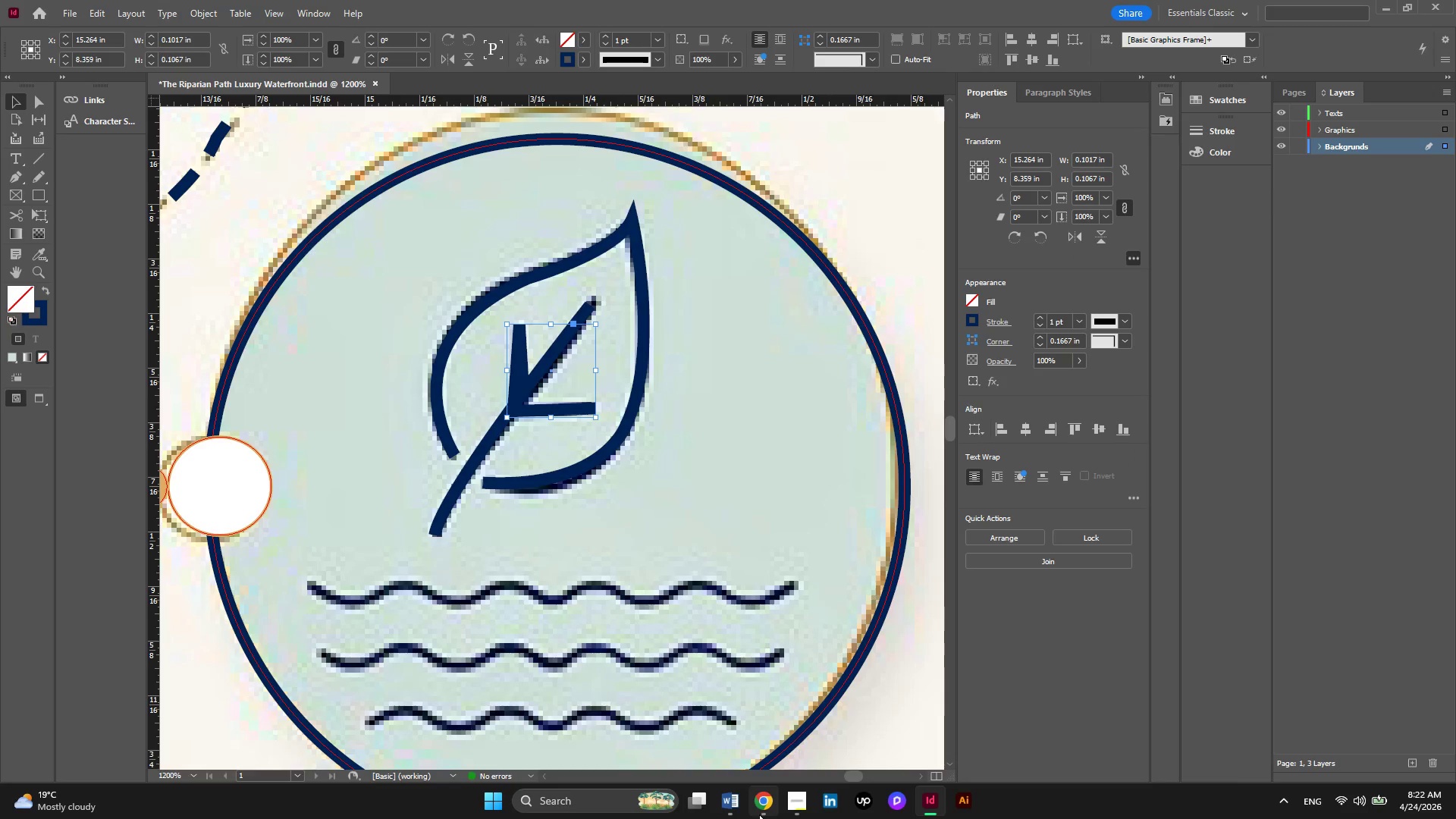 
left_click([763, 818])
 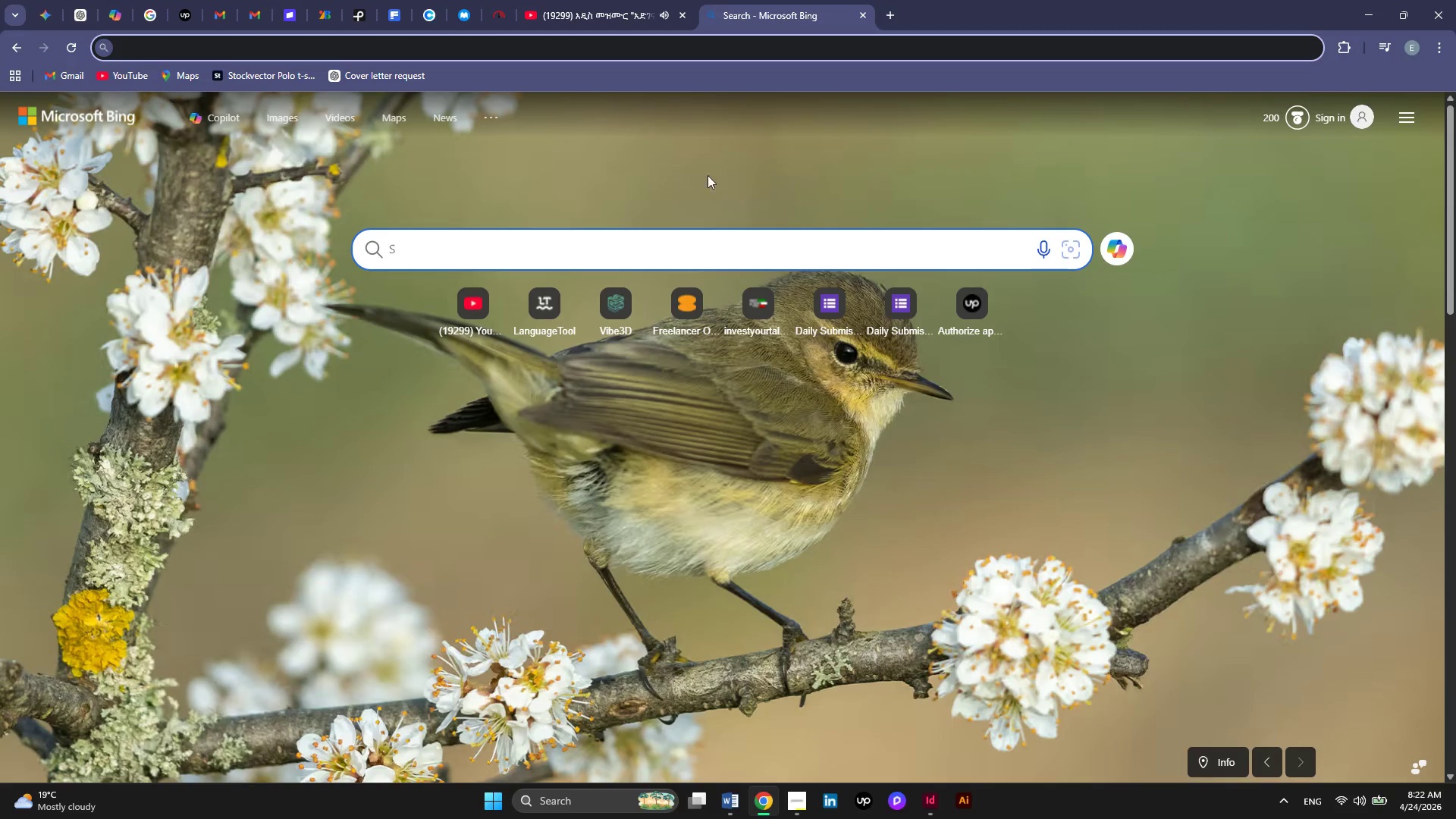 
left_click([578, 0])
 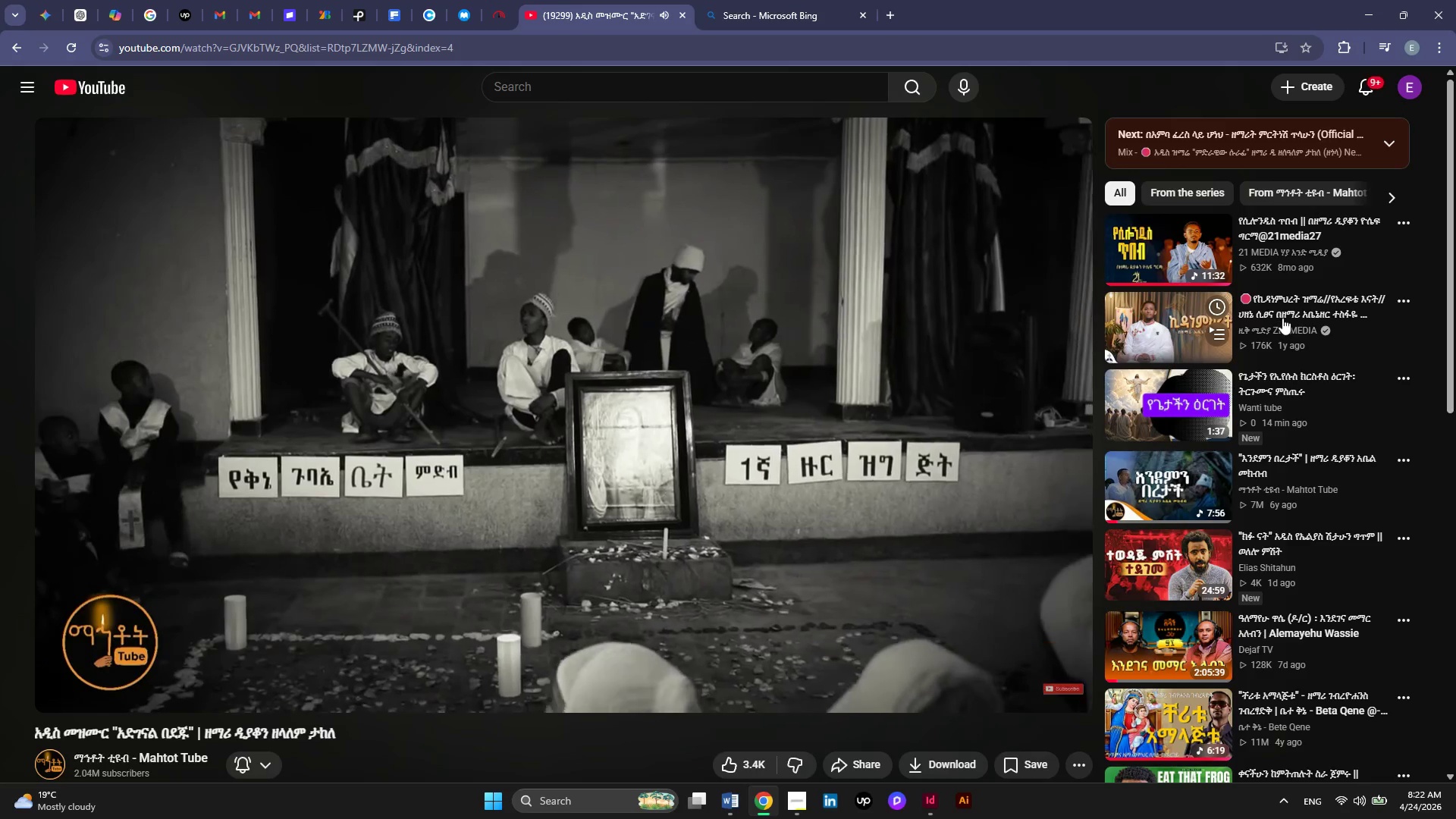 
scroll: coordinate [1282, 323], scroll_direction: down, amount: 2.0
 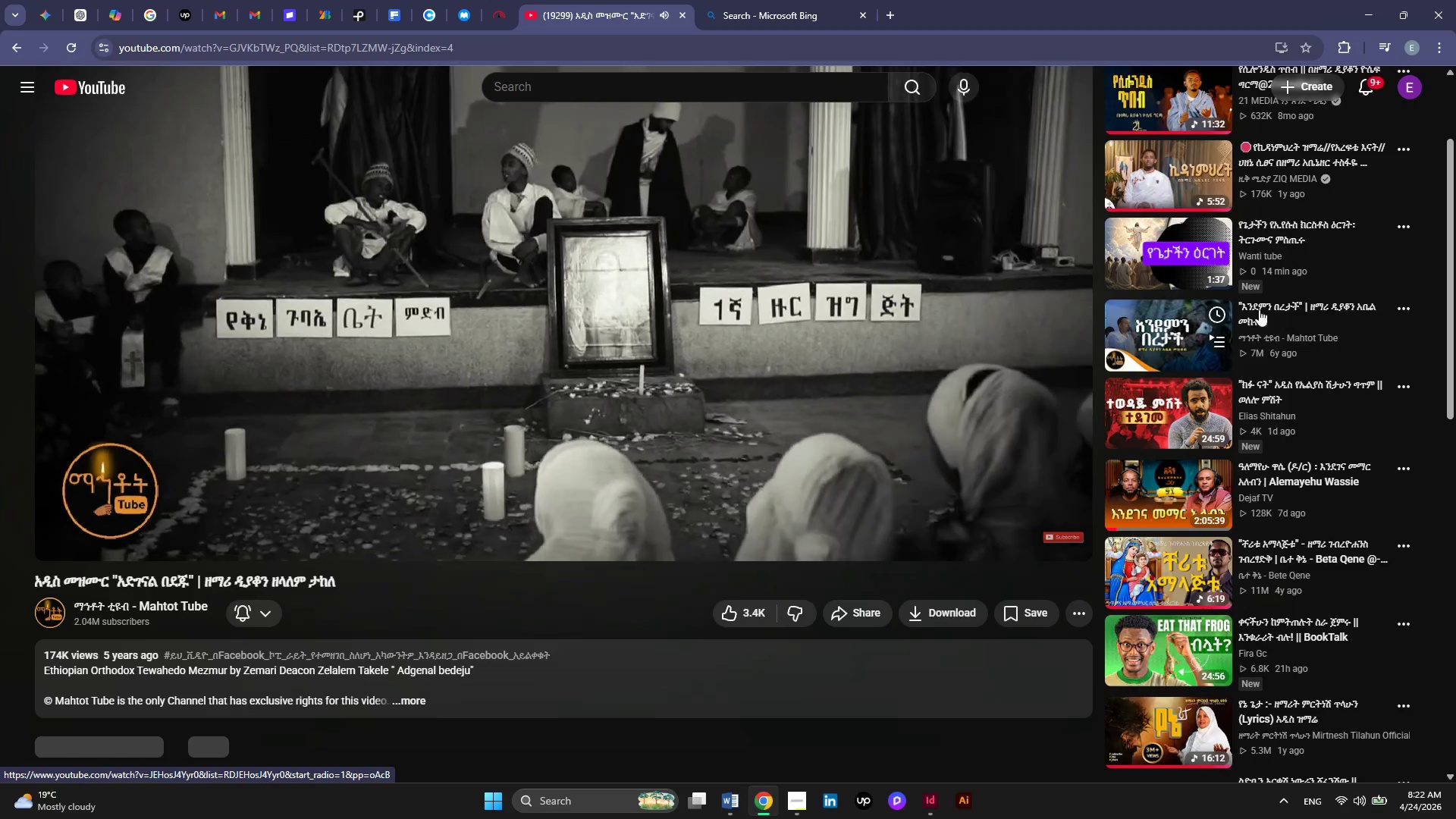 
left_click([1163, 241])
 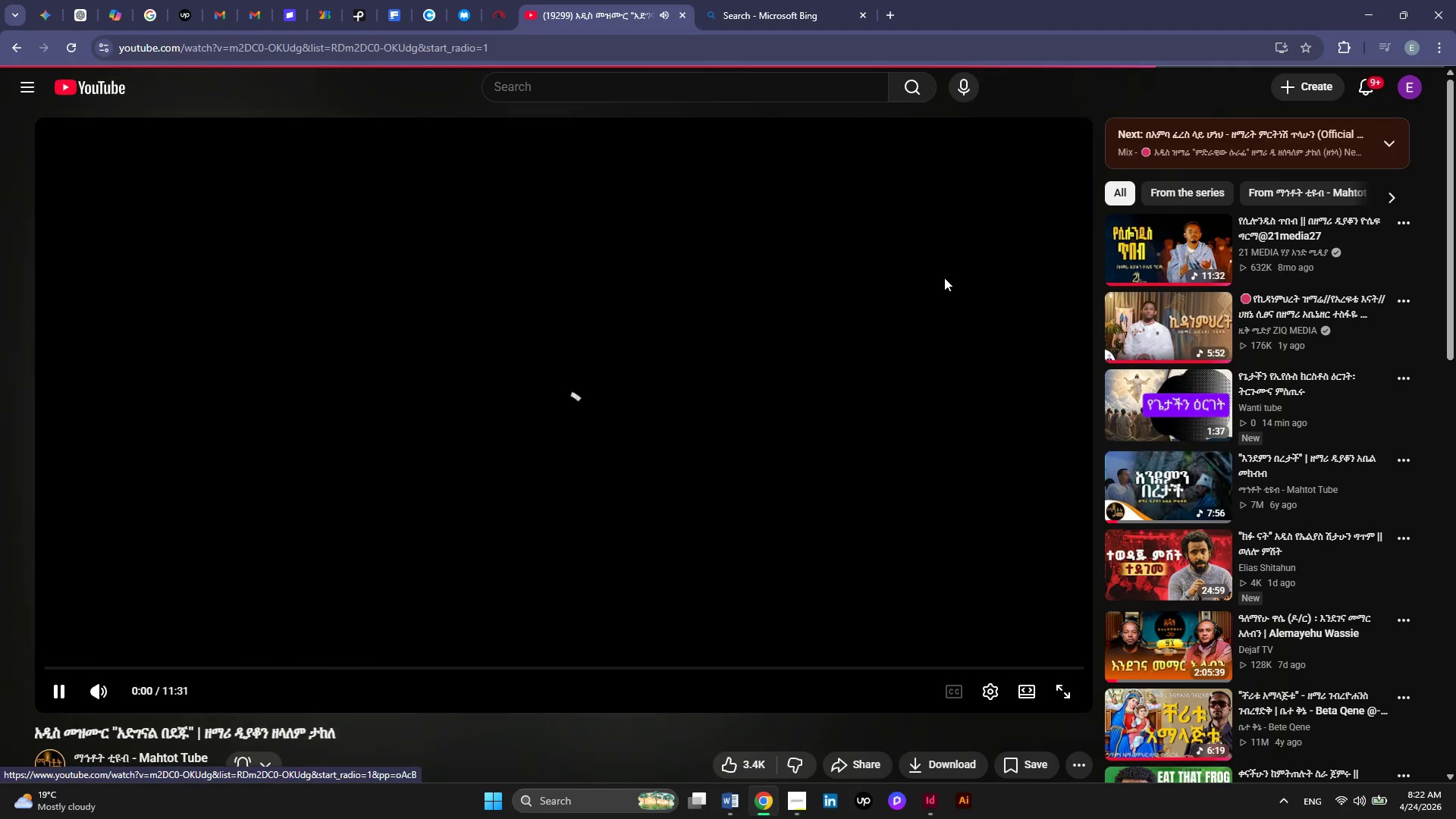 
scroll: coordinate [1254, 307], scroll_direction: up, amount: 2.0
 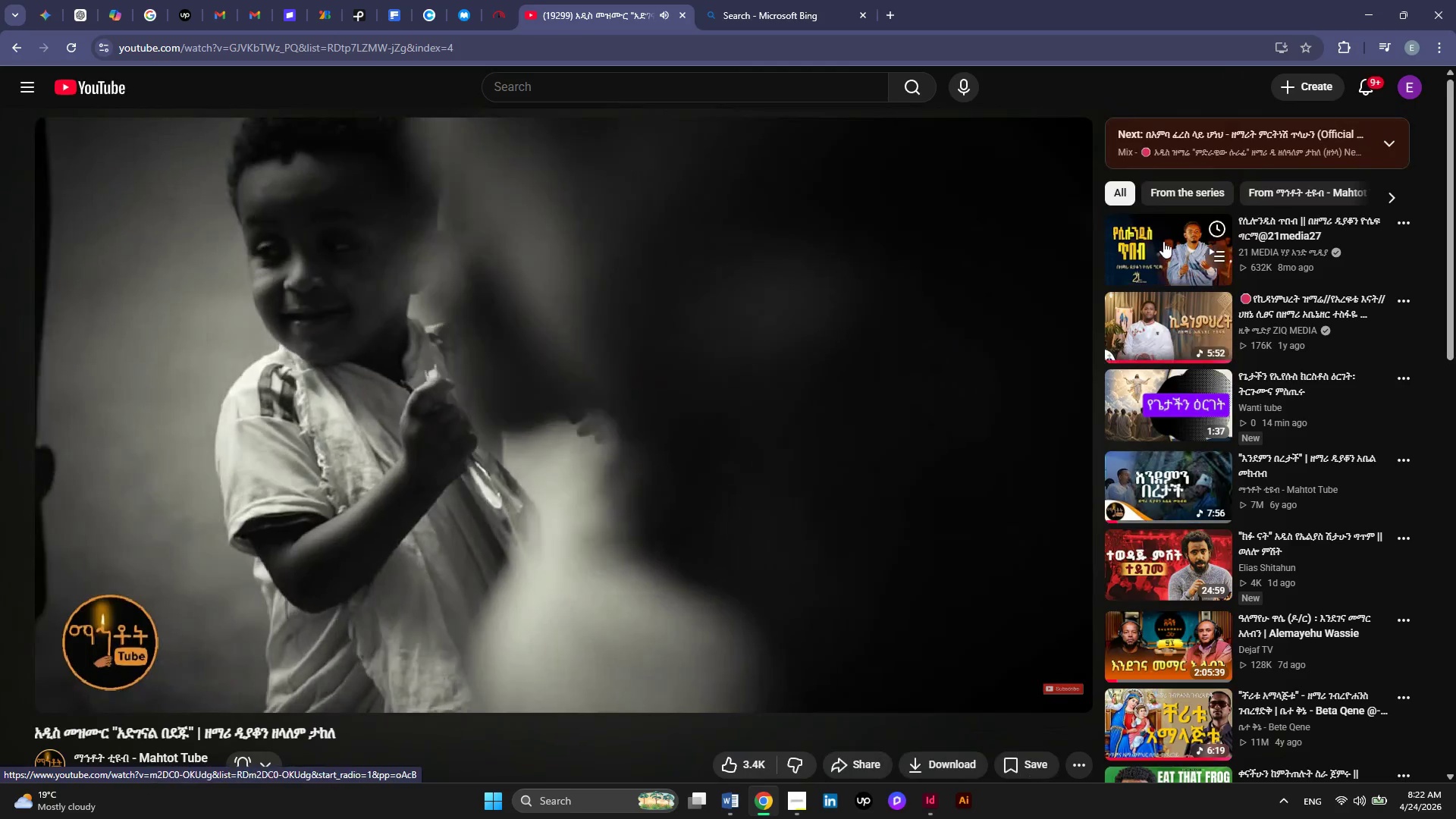 
scroll: coordinate [944, 278], scroll_direction: down, amount: 5.0
 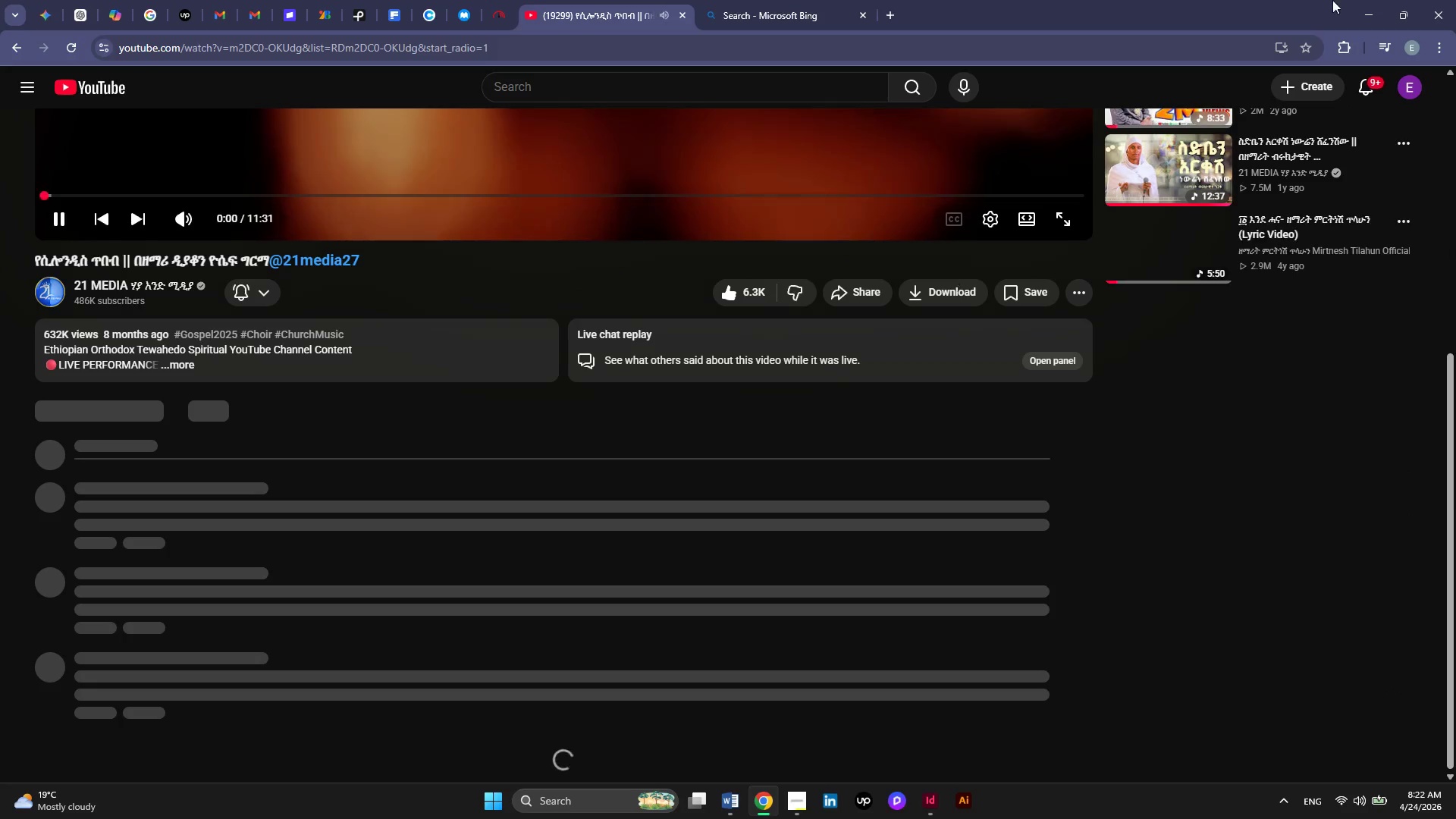 
left_click([1360, 14])
 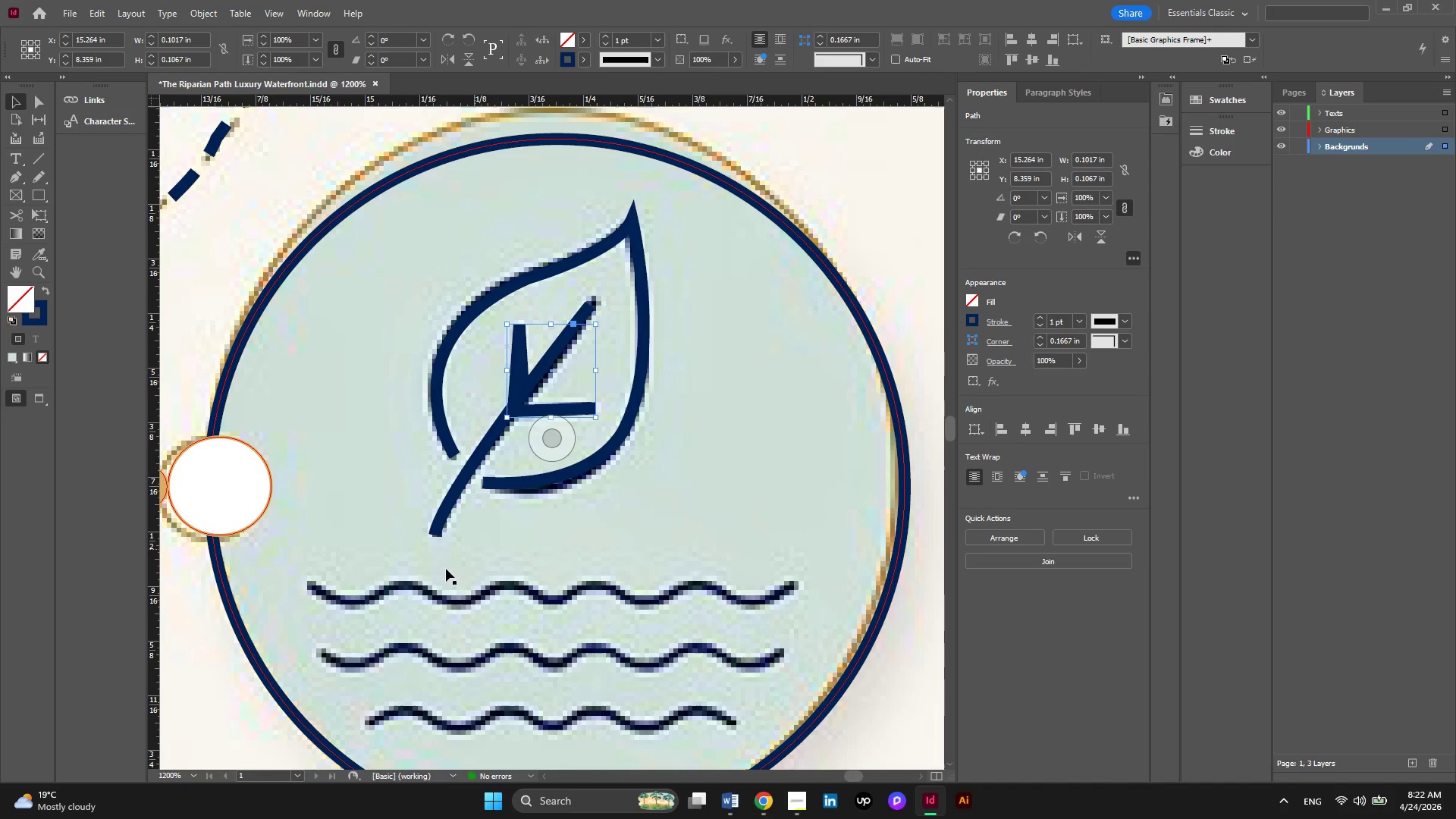 
scroll: coordinate [310, 359], scroll_direction: down, amount: 3.0
 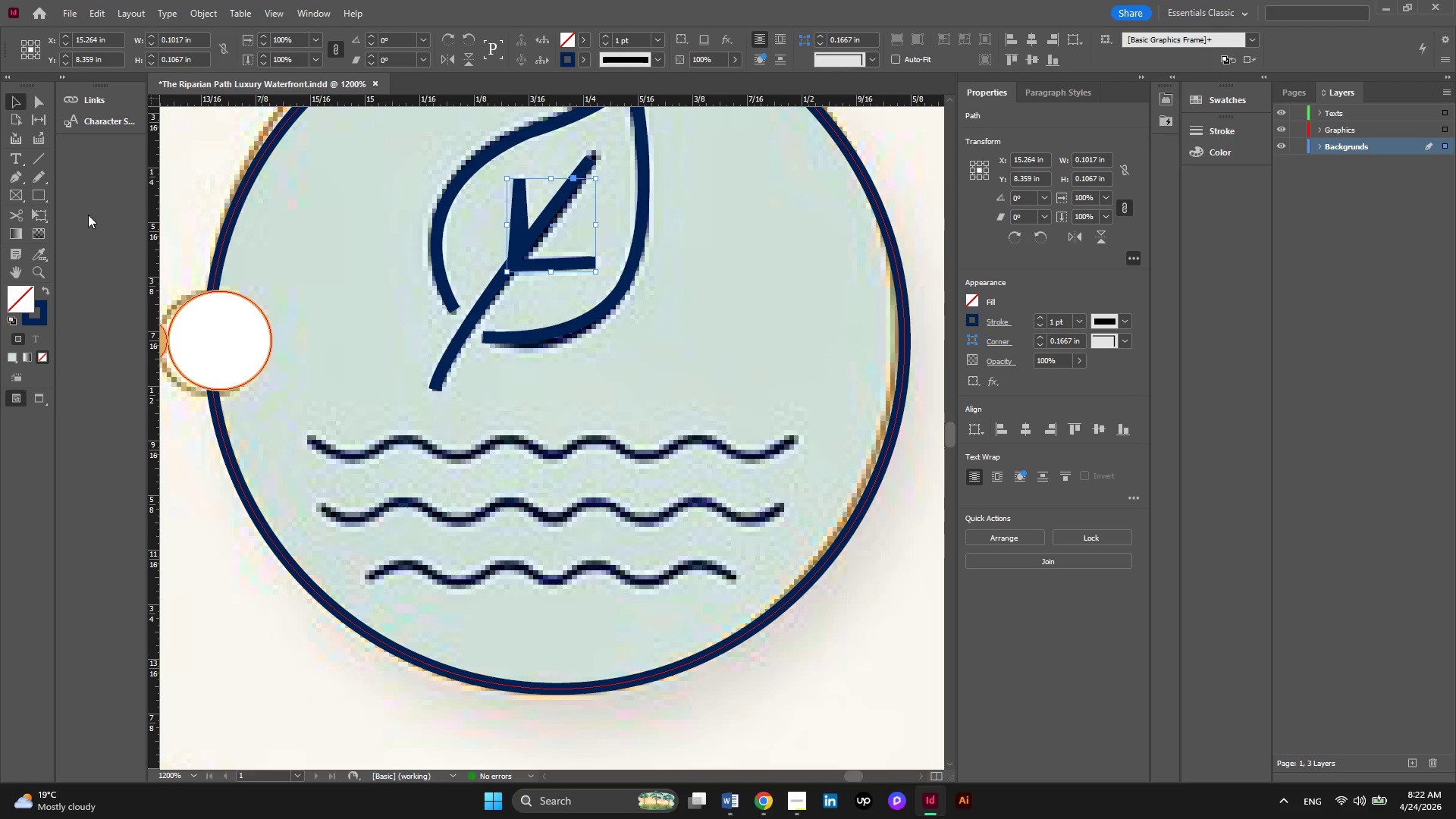 
mouse_move([27, 180])
 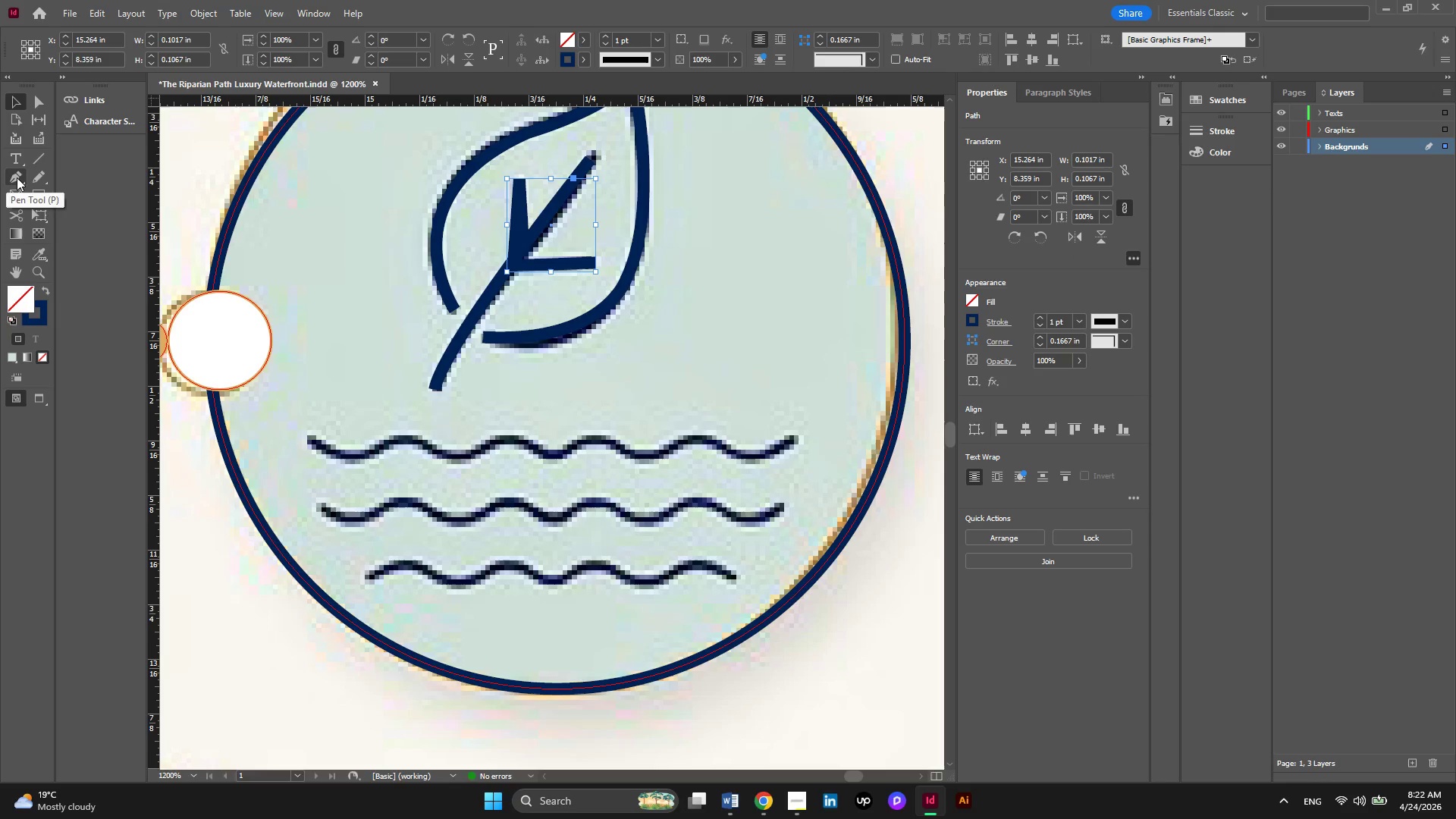 
left_click([17, 177])
 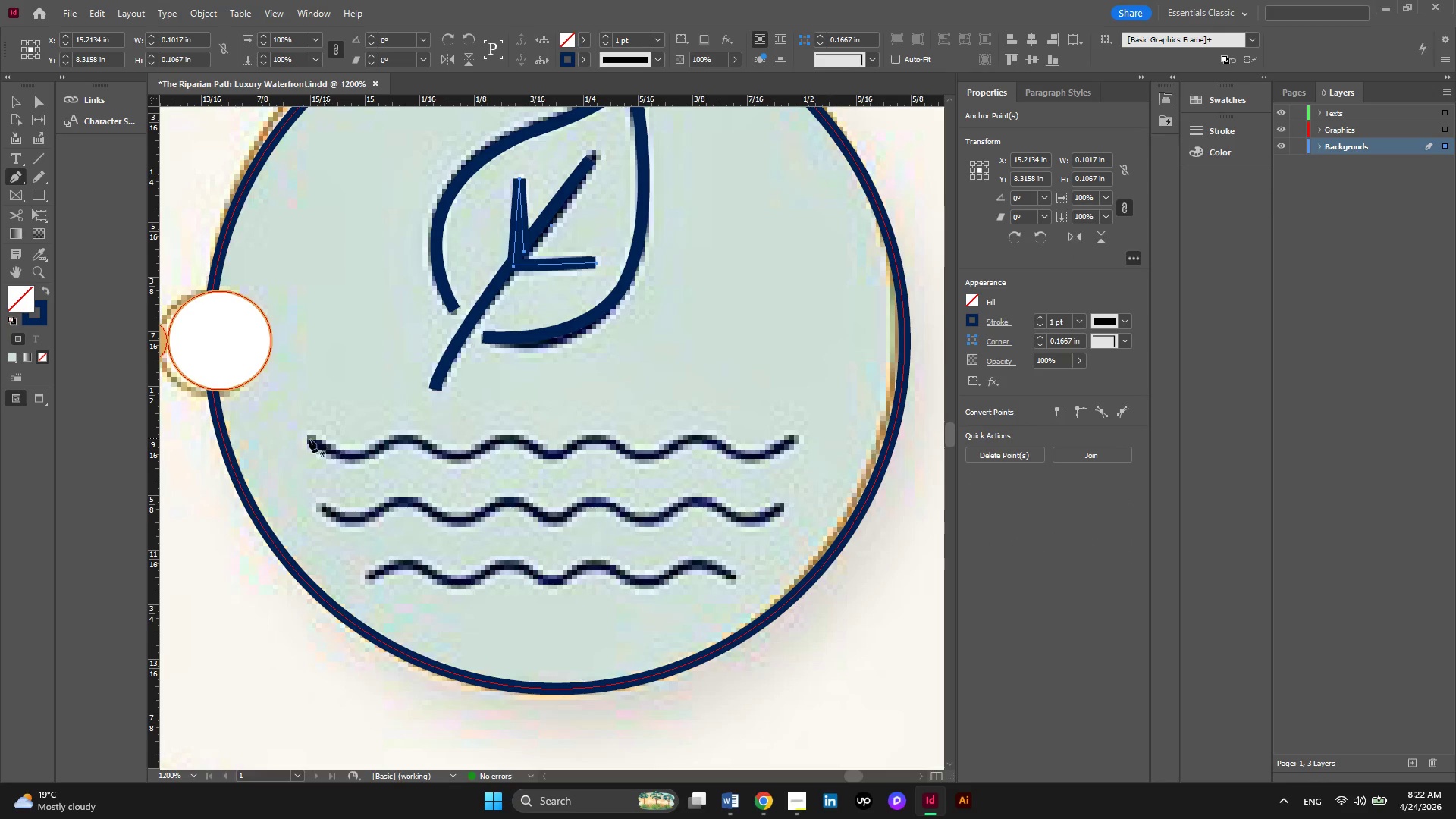 
left_click([308, 439])
 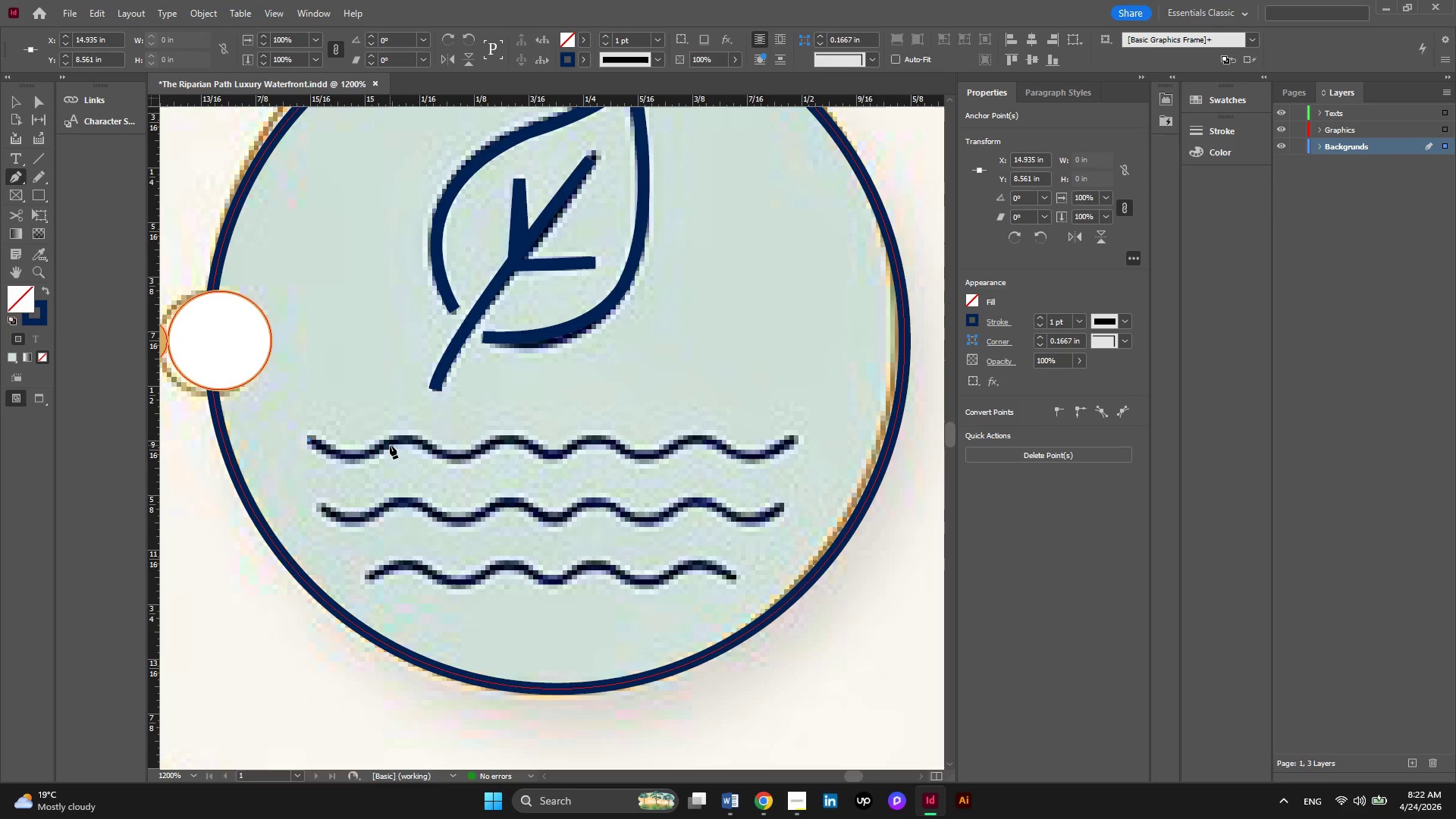 
left_click_drag(start_coordinate=[390, 445], to_coordinate=[431, 413])
 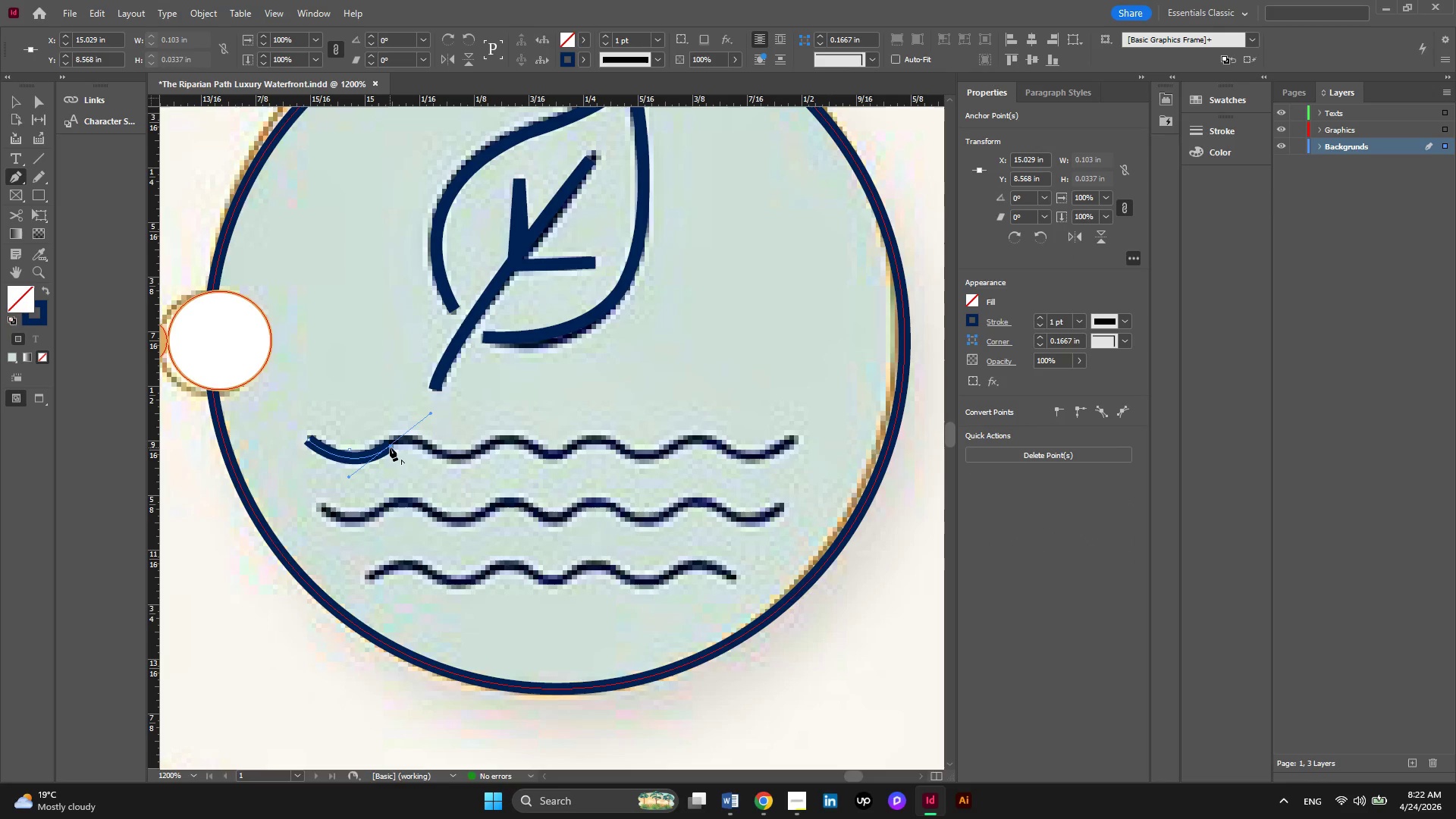 
left_click([390, 447])
 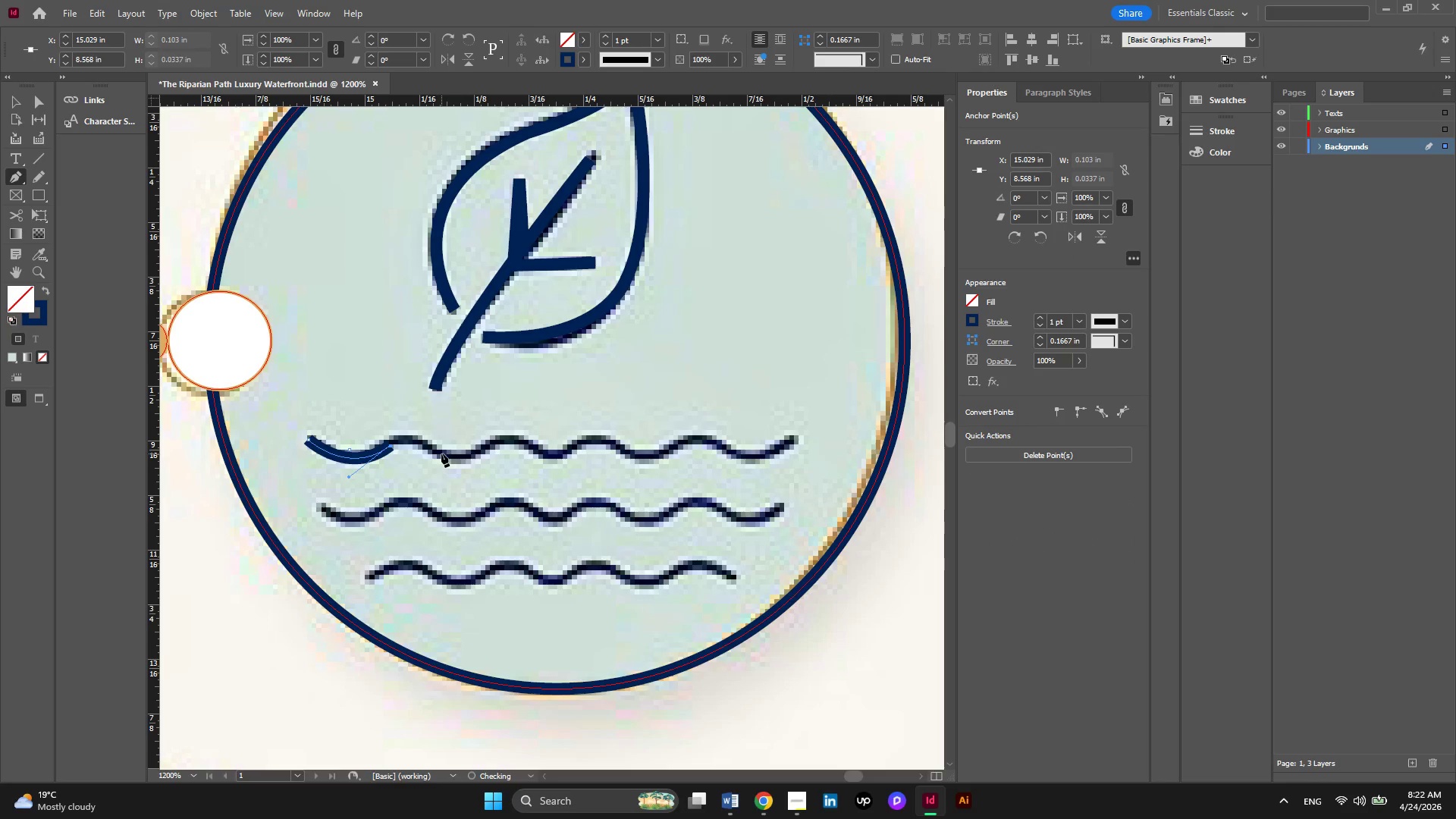 
left_click_drag(start_coordinate=[441, 453], to_coordinate=[469, 477])
 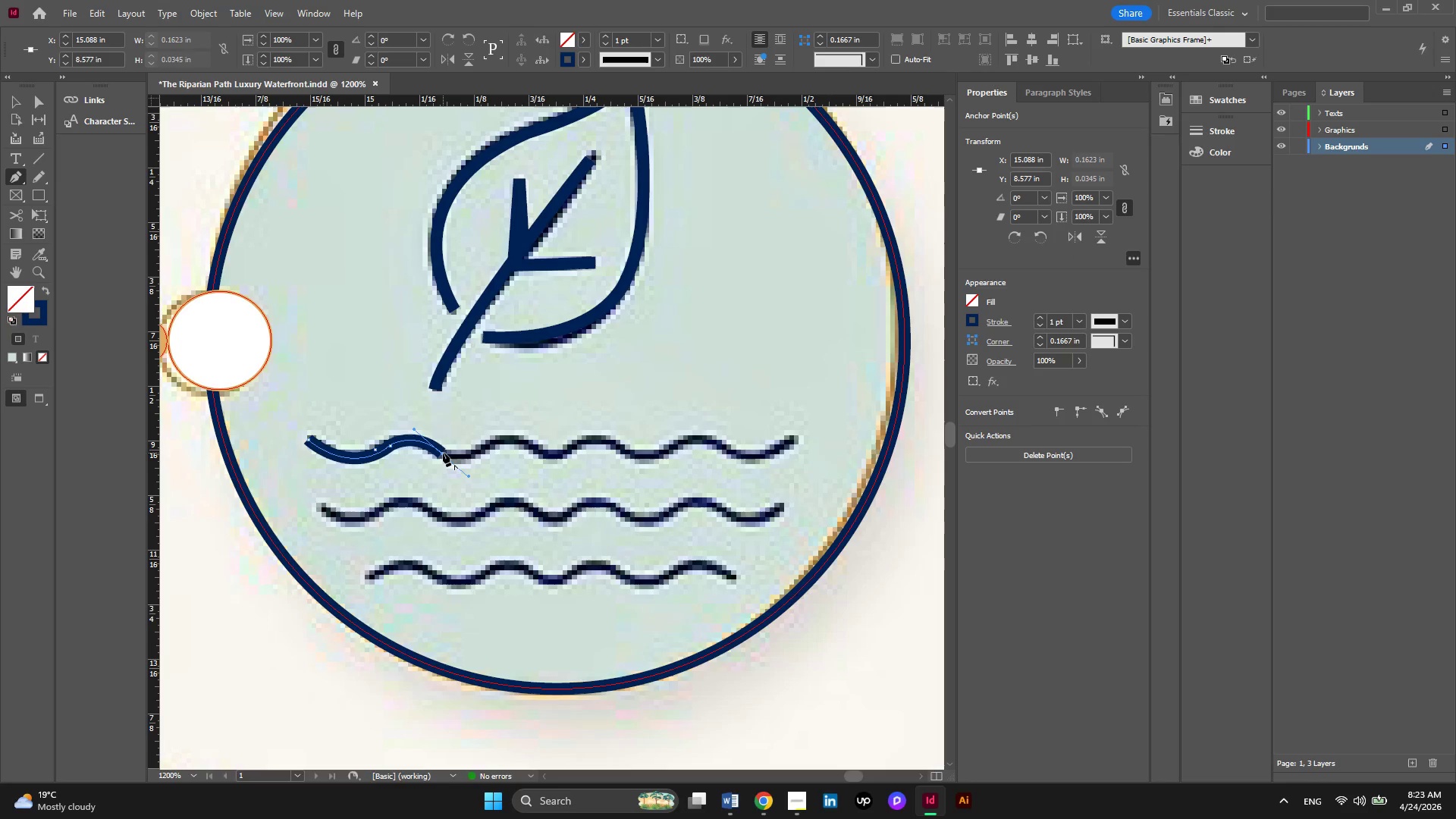 
left_click([443, 453])
 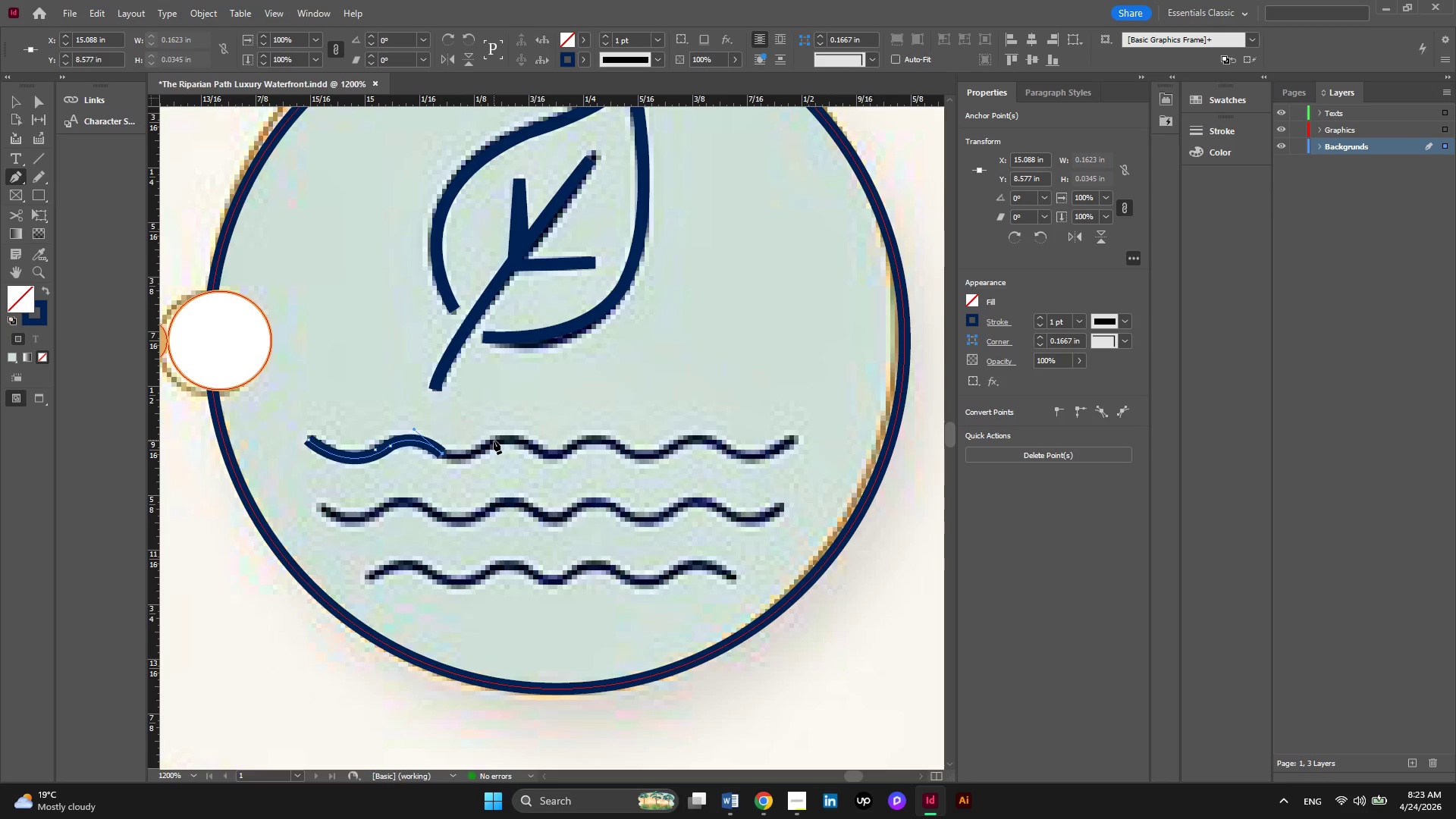 
left_click_drag(start_coordinate=[494, 444], to_coordinate=[525, 423])
 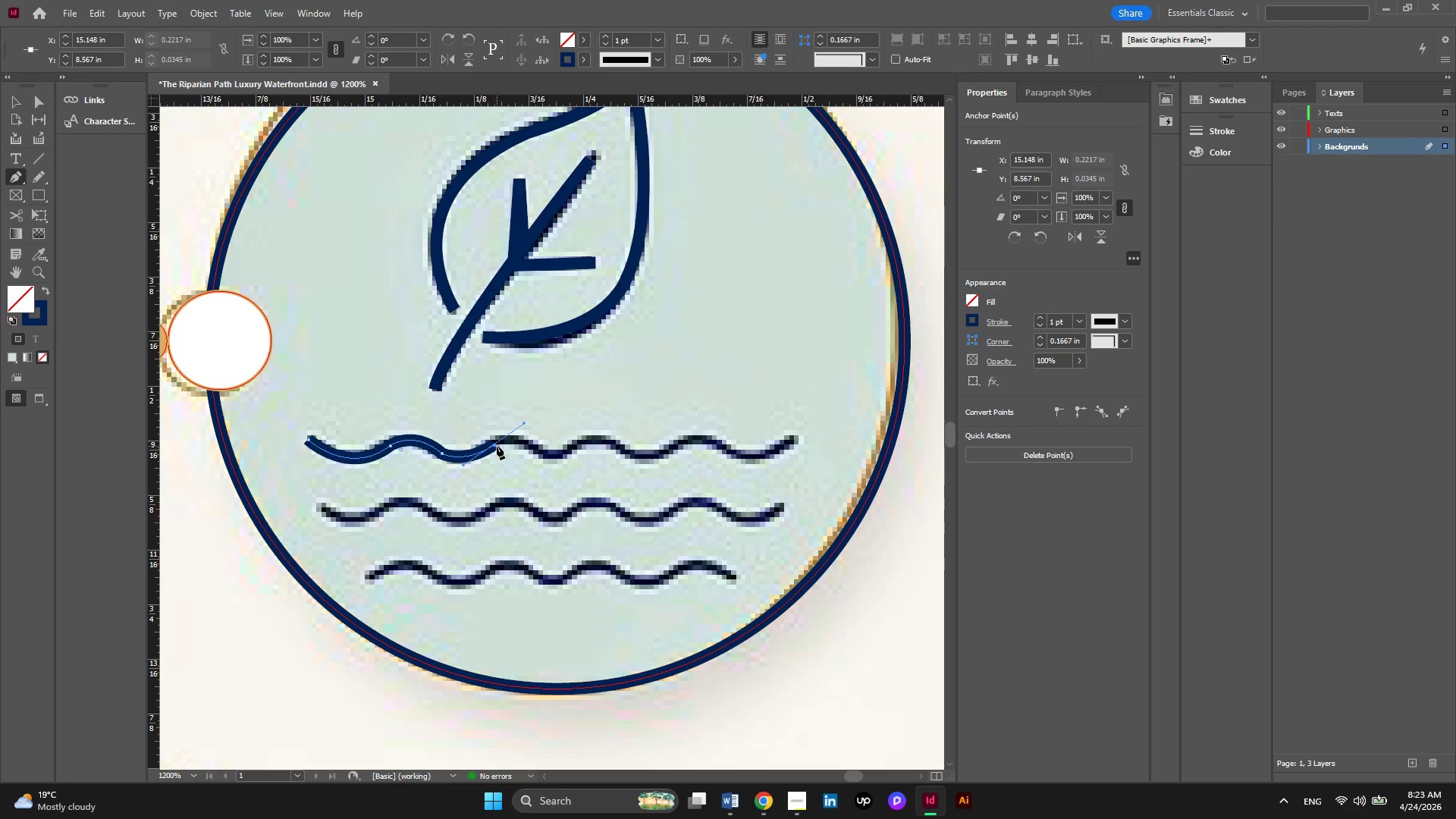 
left_click([496, 446])
 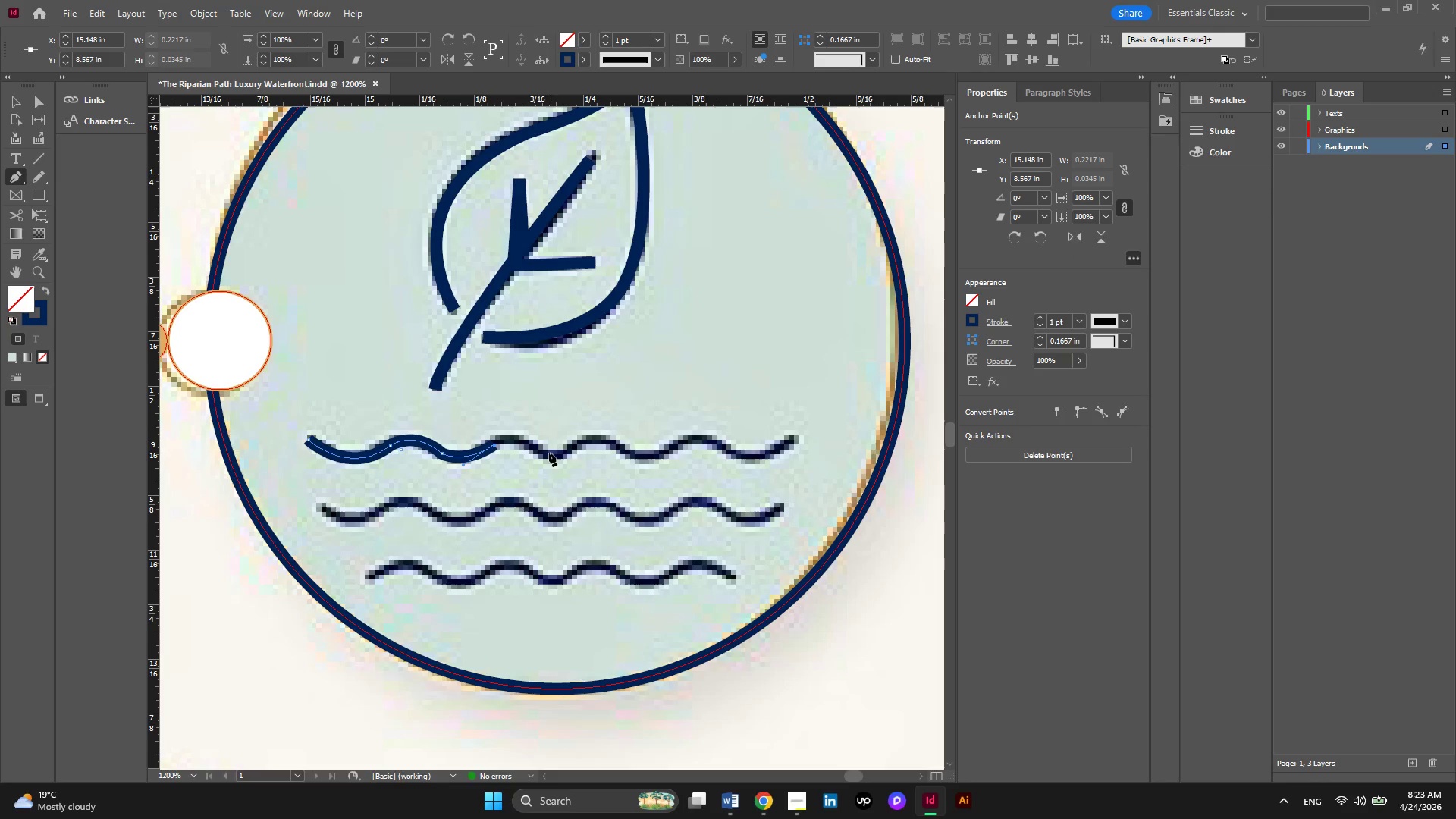 
left_click_drag(start_coordinate=[544, 453], to_coordinate=[572, 474])
 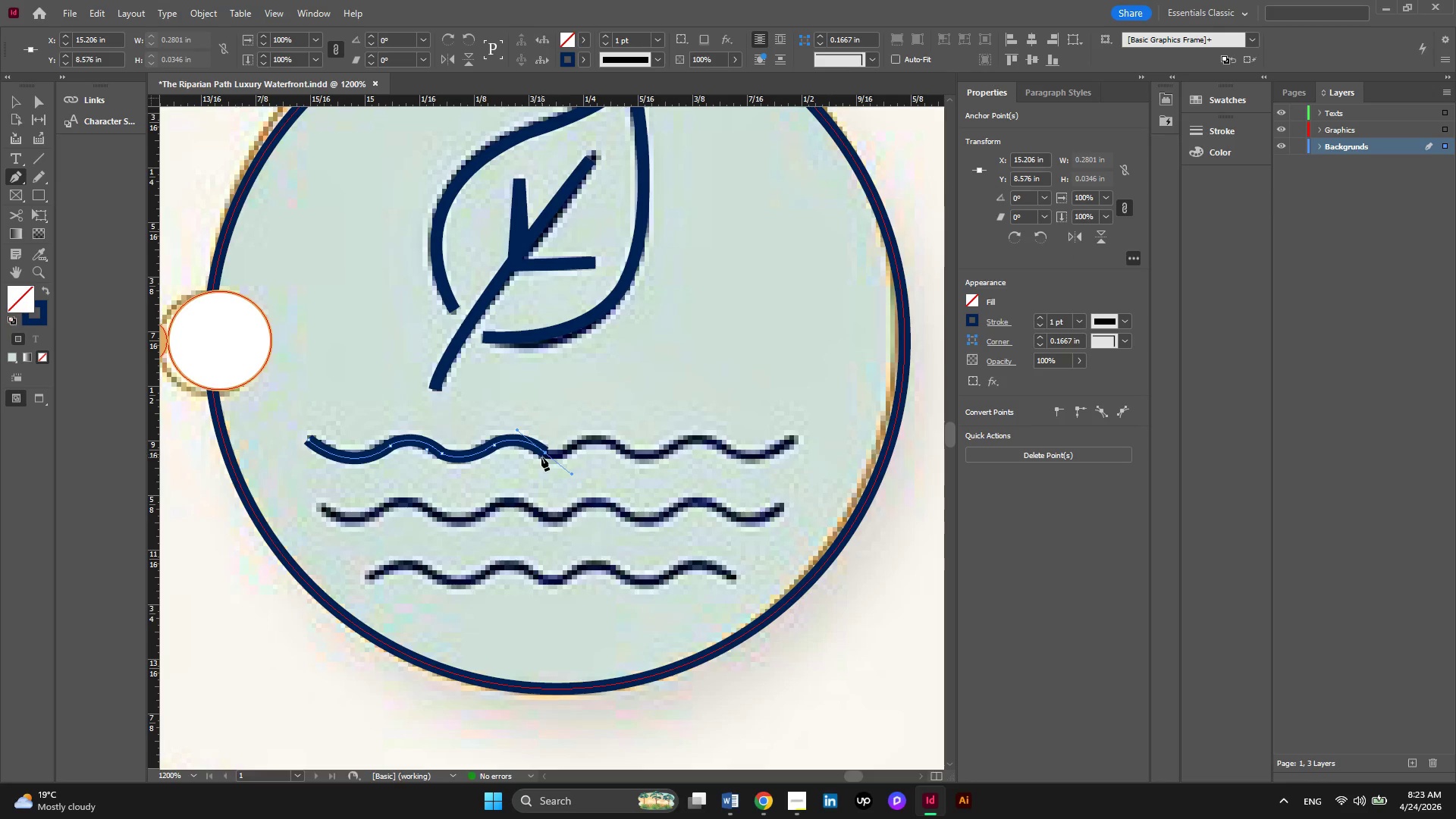 
left_click([542, 453])
 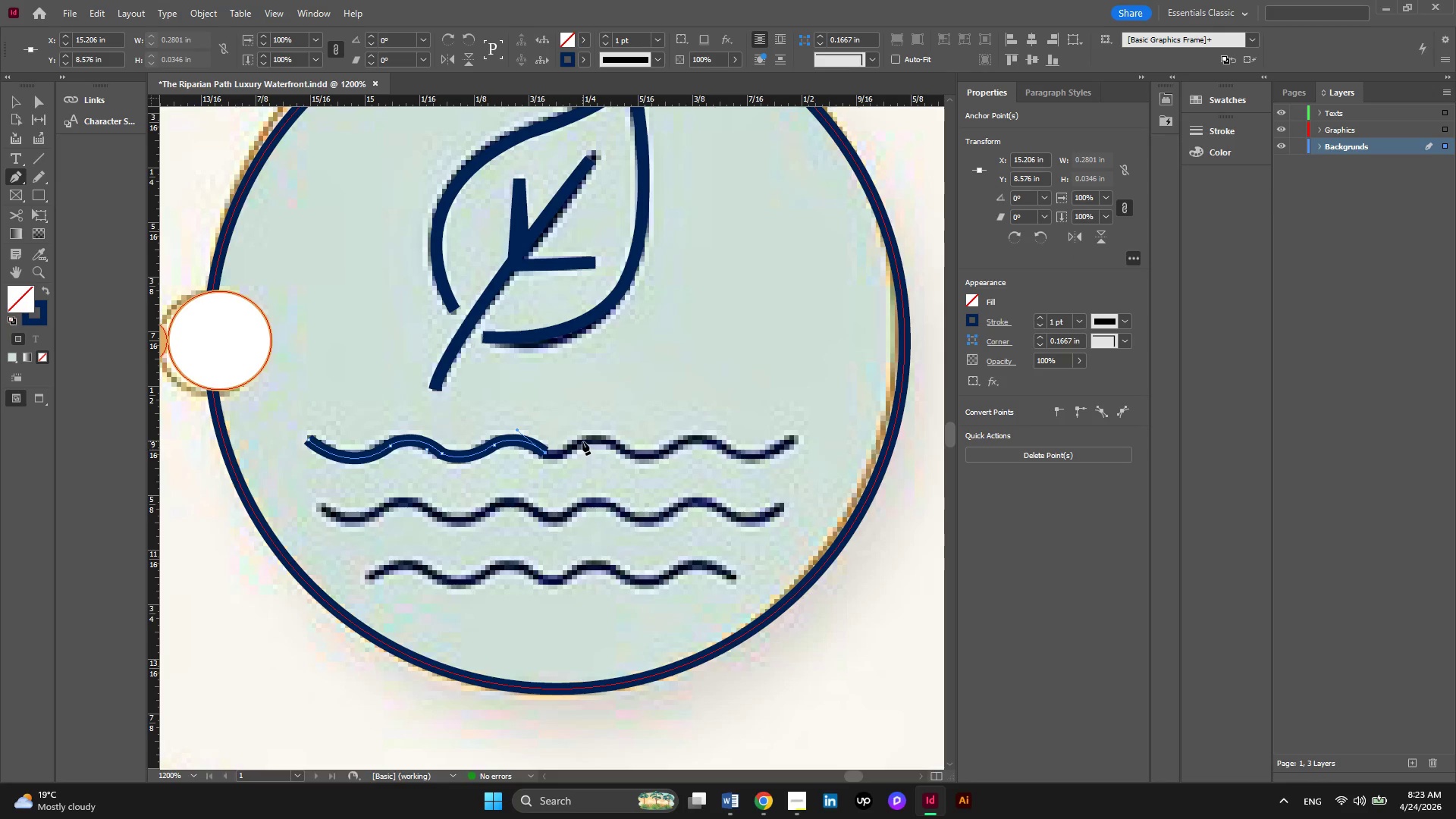 
left_click_drag(start_coordinate=[582, 441], to_coordinate=[593, 422])
 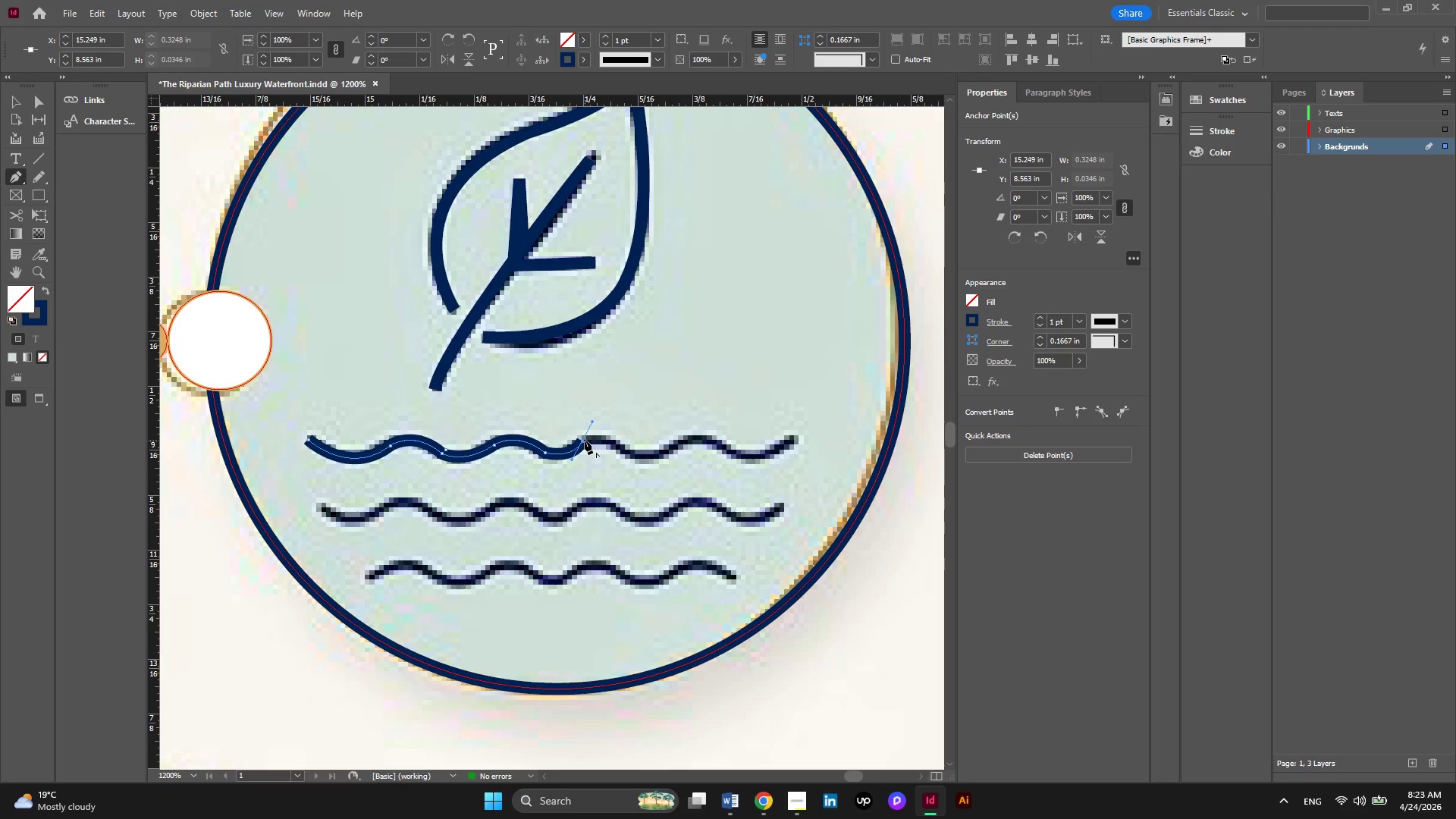 
left_click([584, 442])
 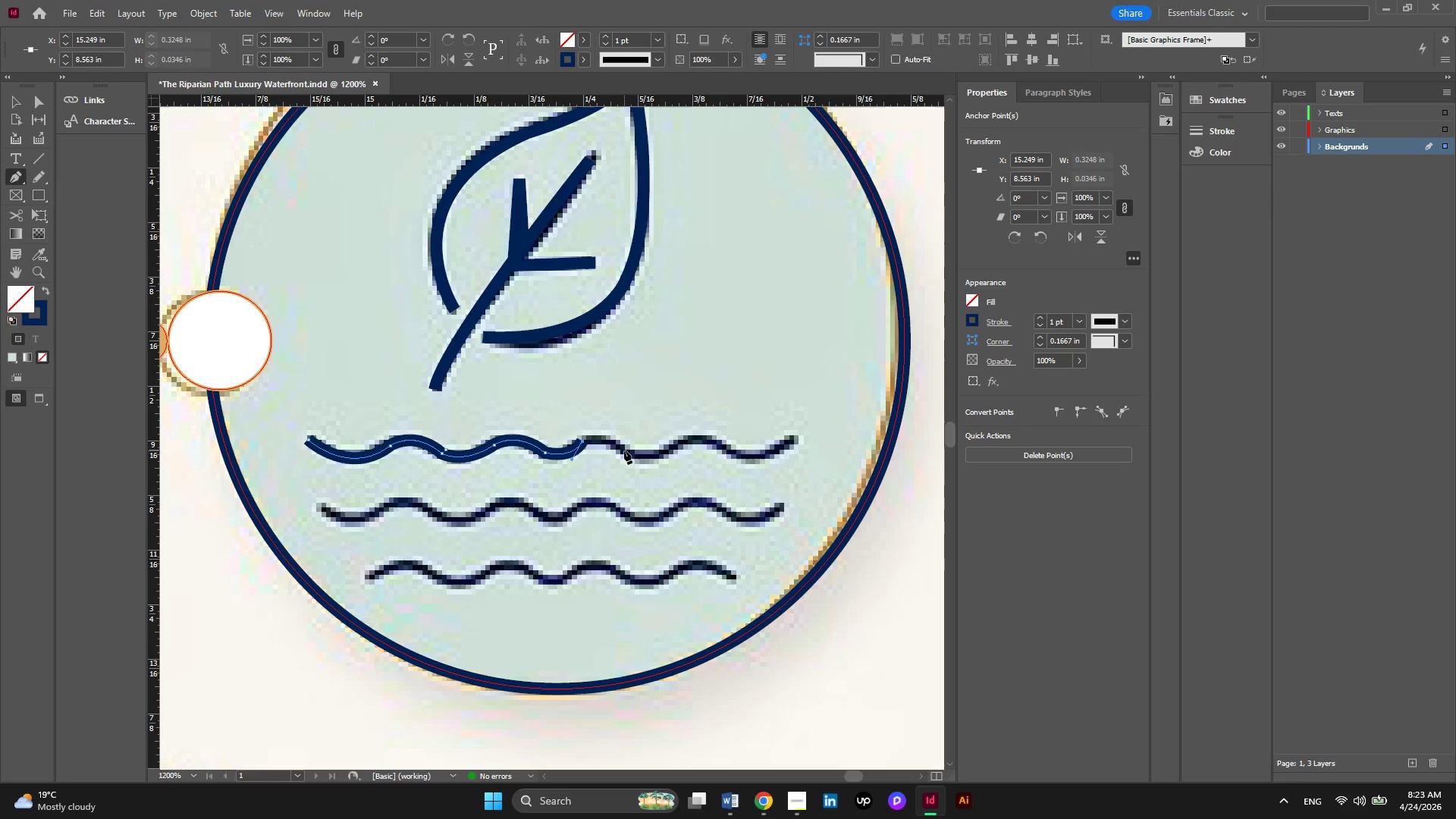 
left_click_drag(start_coordinate=[624, 450], to_coordinate=[642, 475])
 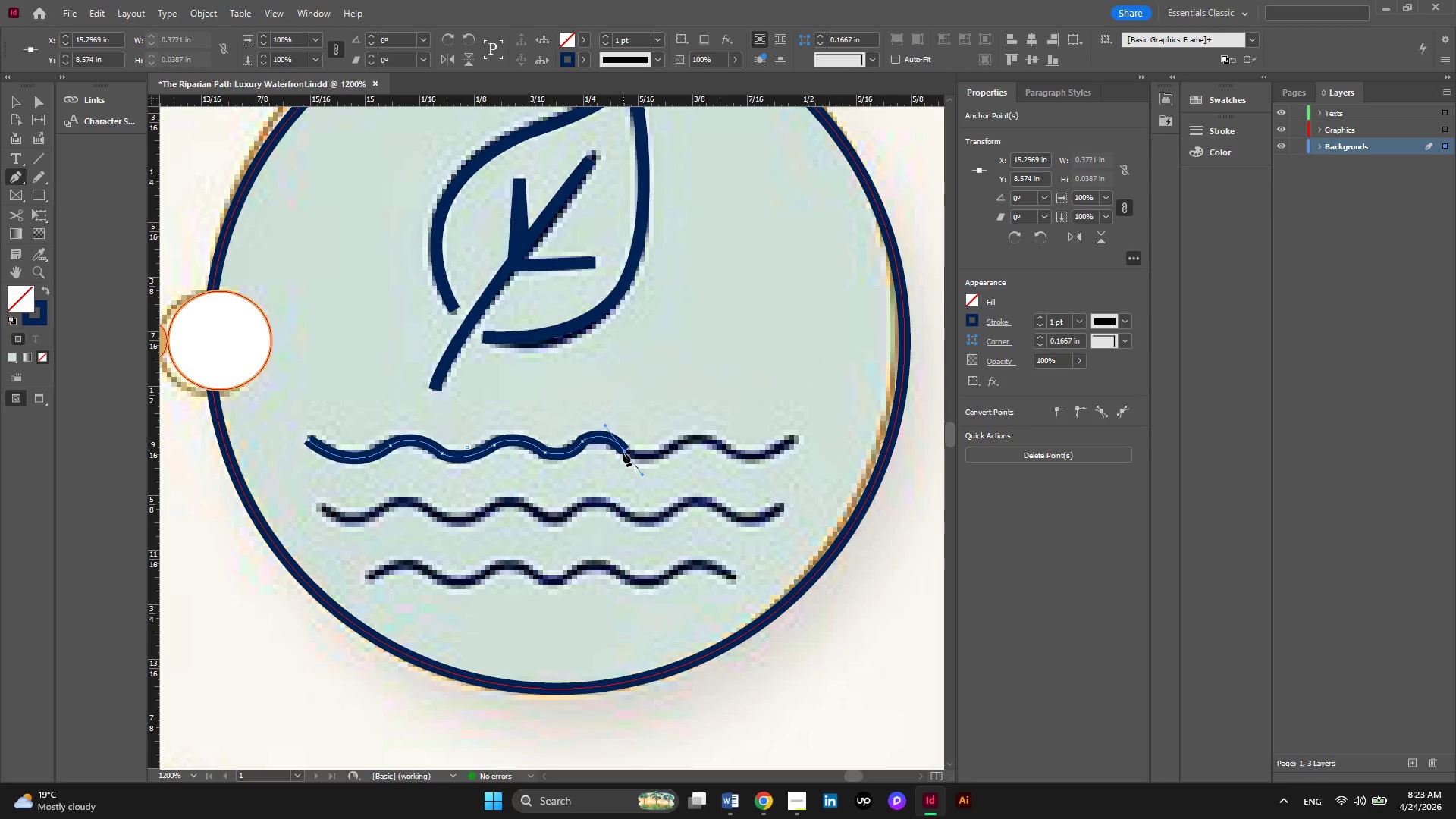 
left_click([624, 453])
 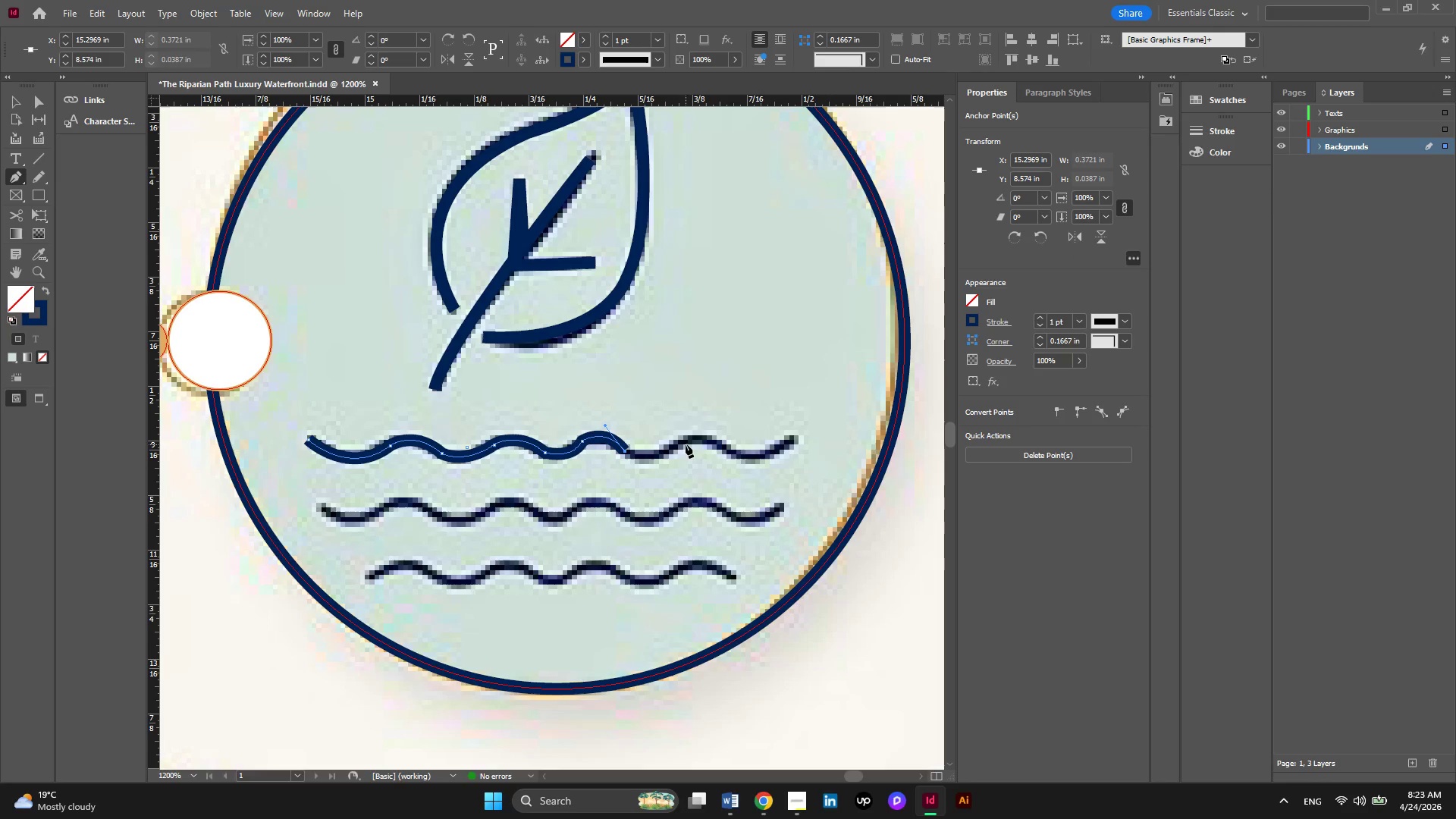 
left_click_drag(start_coordinate=[679, 444], to_coordinate=[698, 420])
 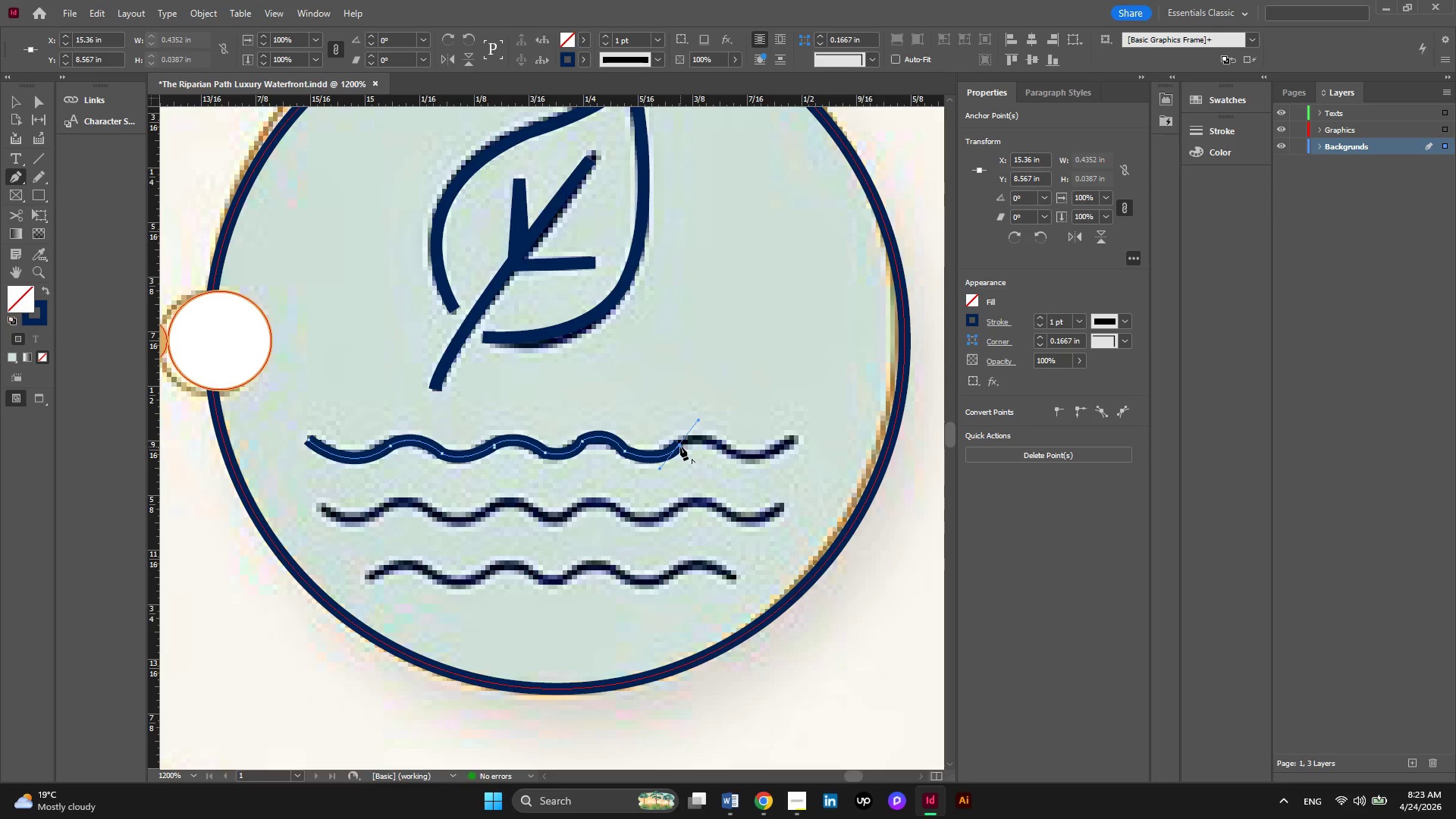 
left_click([680, 447])
 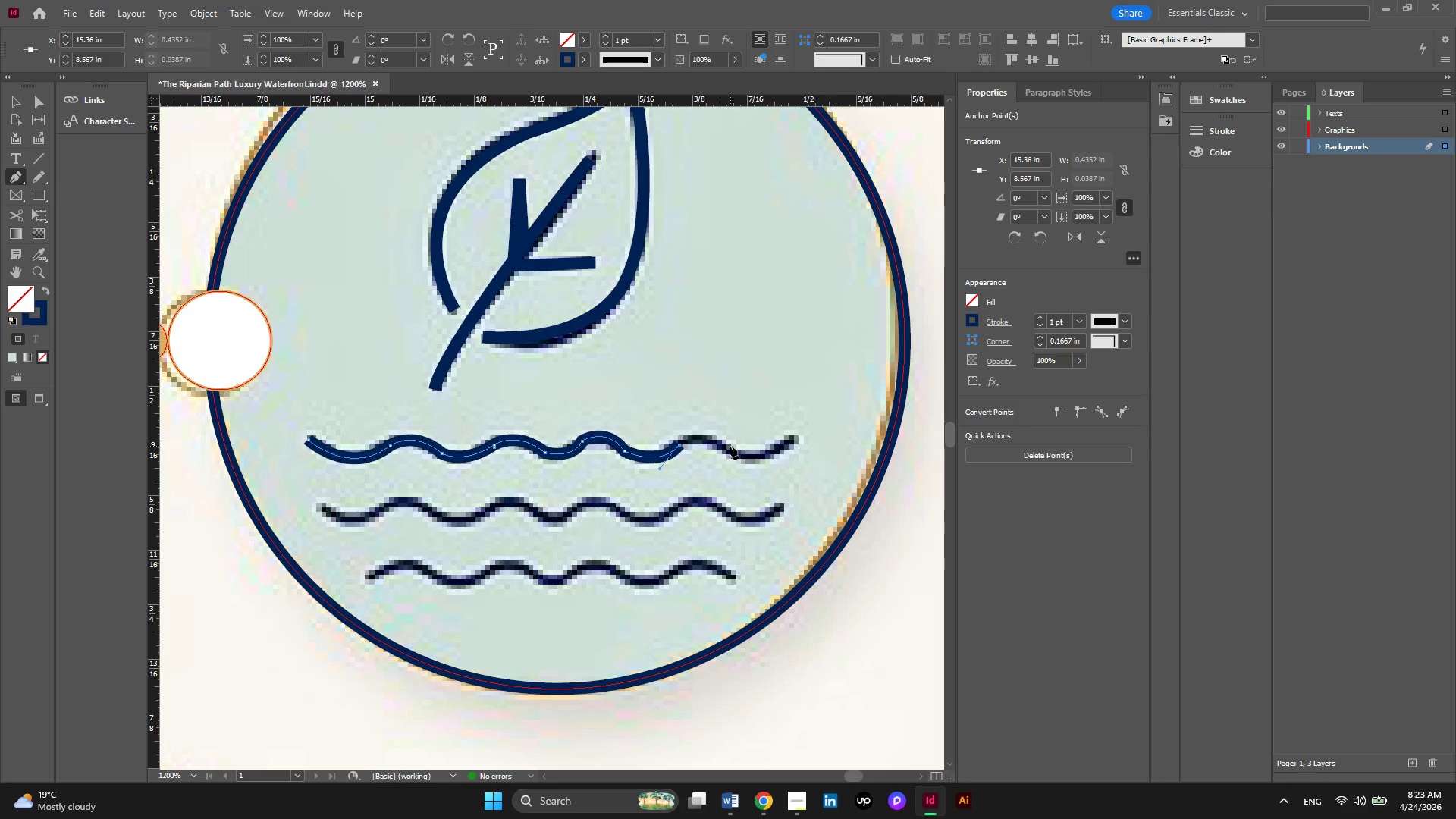 
left_click_drag(start_coordinate=[730, 446], to_coordinate=[754, 475])
 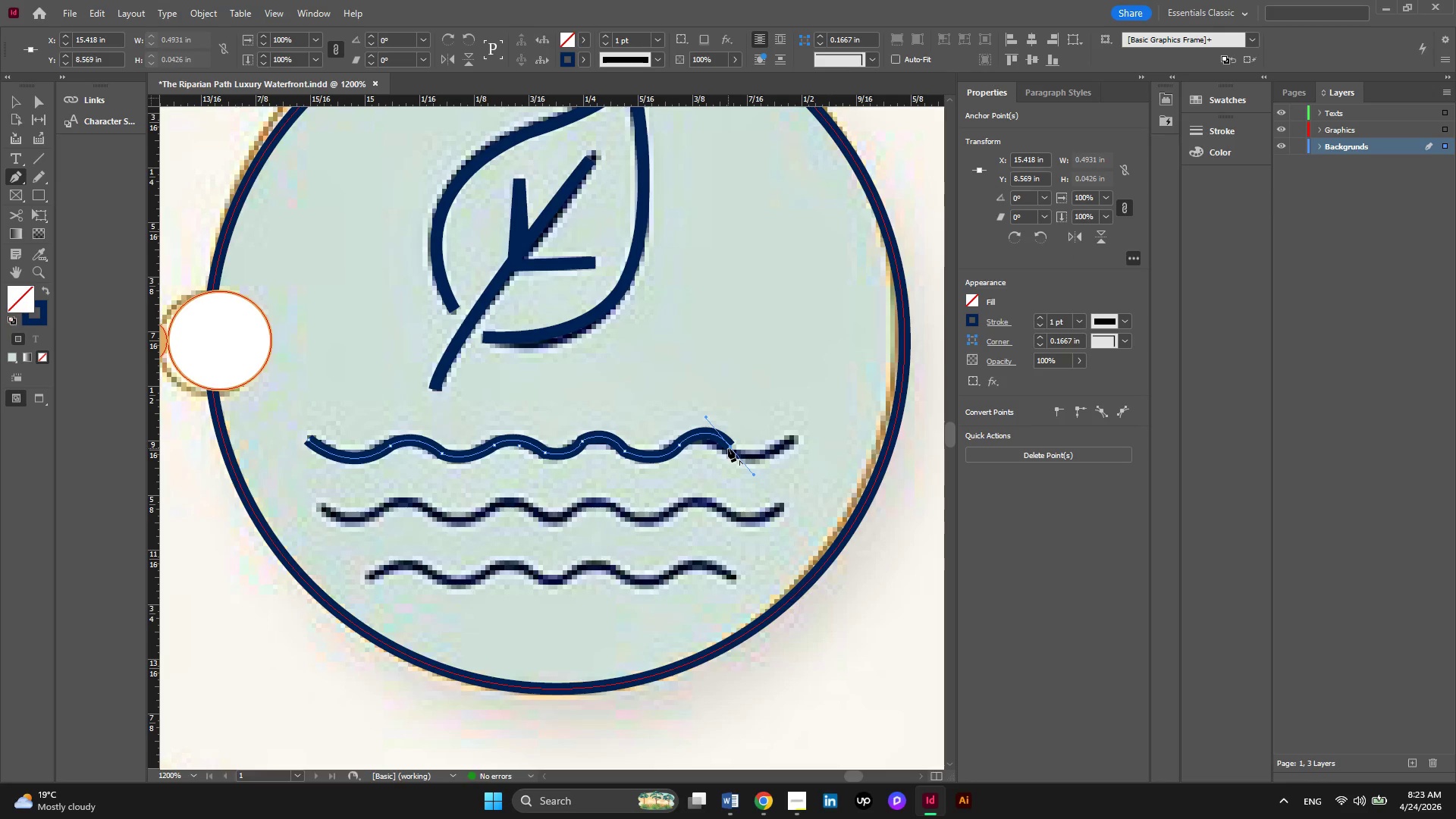 
left_click([728, 448])
 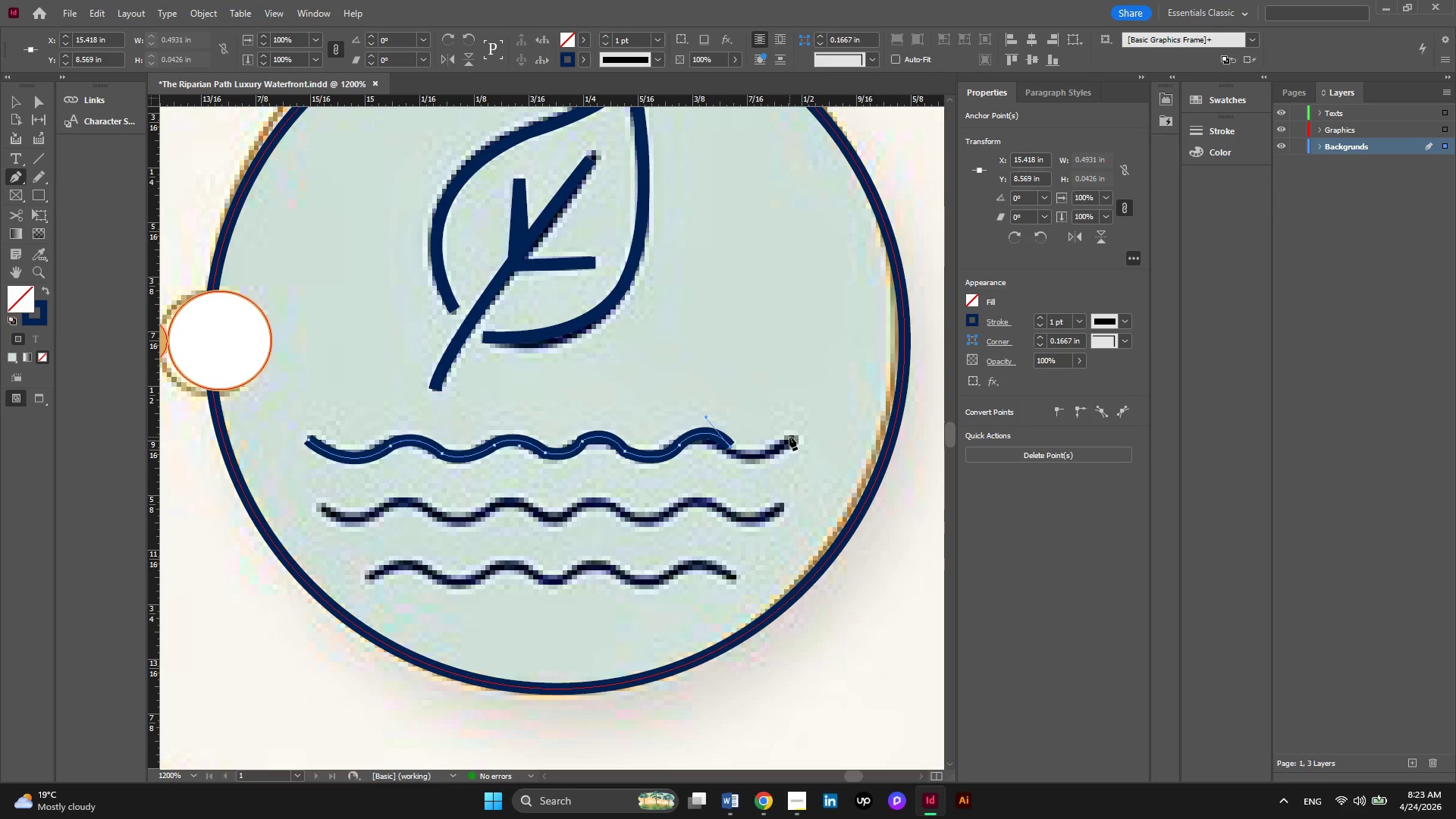 
left_click_drag(start_coordinate=[789, 437], to_coordinate=[806, 402])
 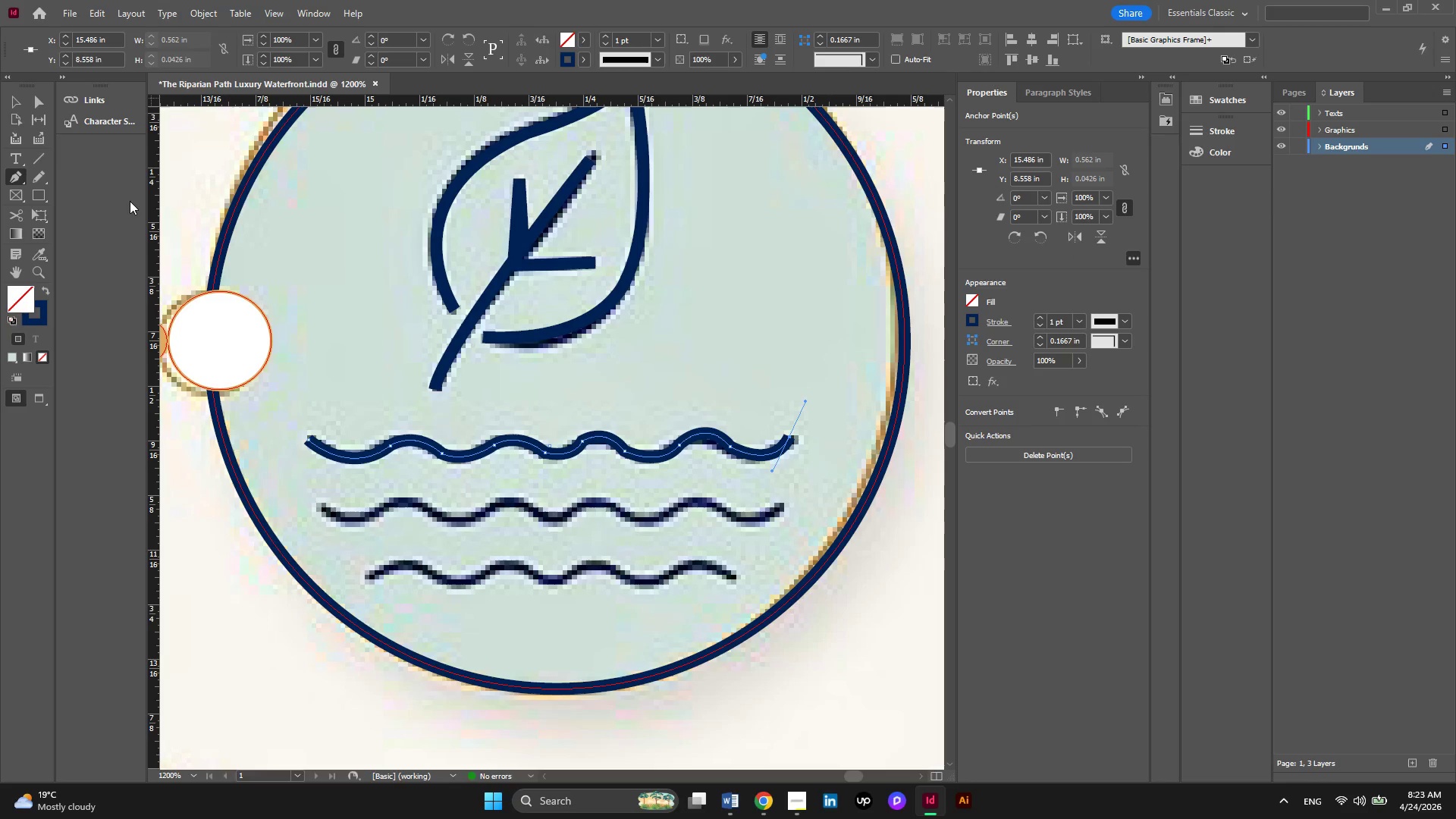 
left_click([17, 105])
 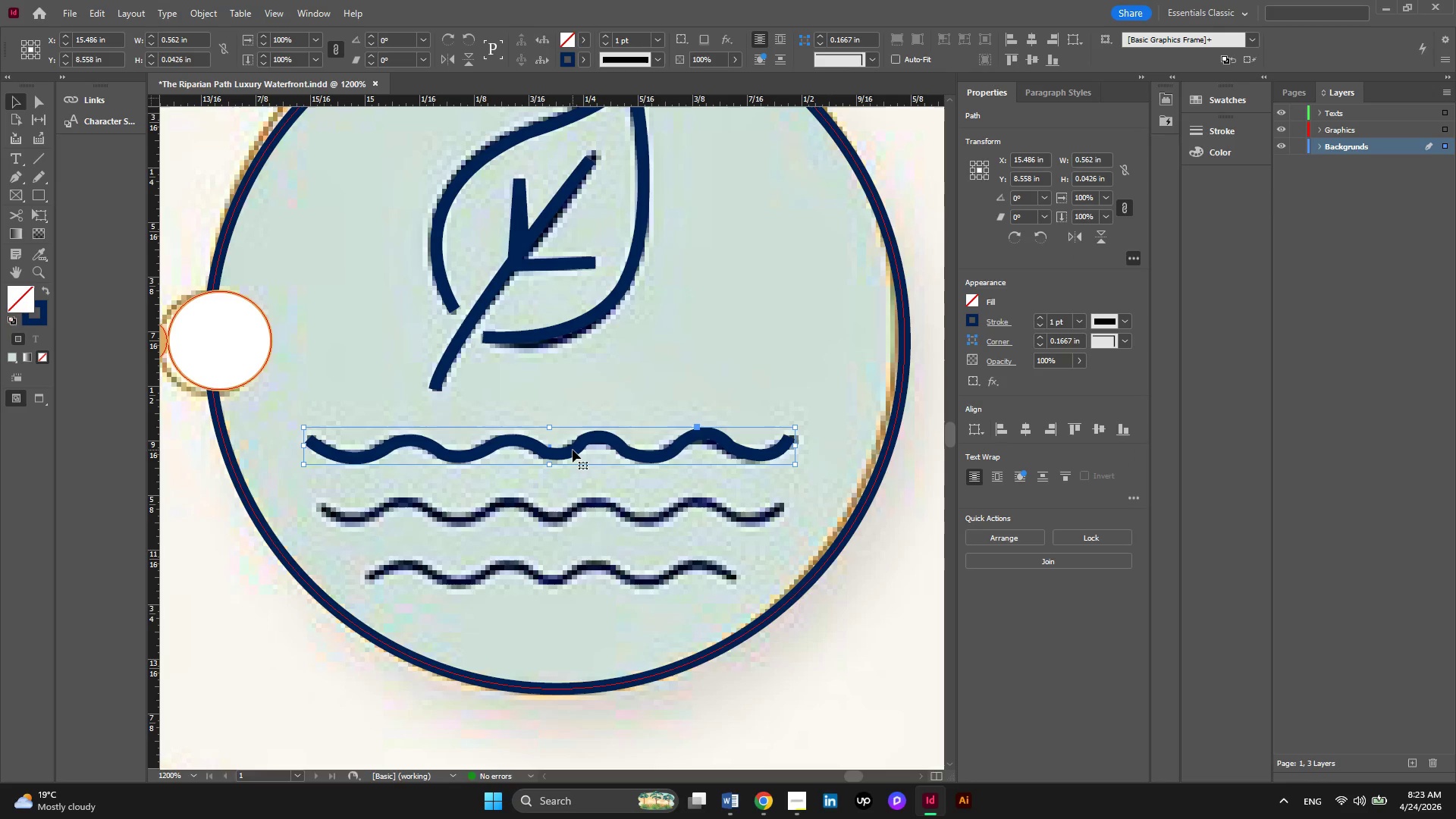 
hold_key(key=AltLeft, duration=1.81)
left_click_drag(start_coordinate=[573, 450], to_coordinate=[580, 516])
 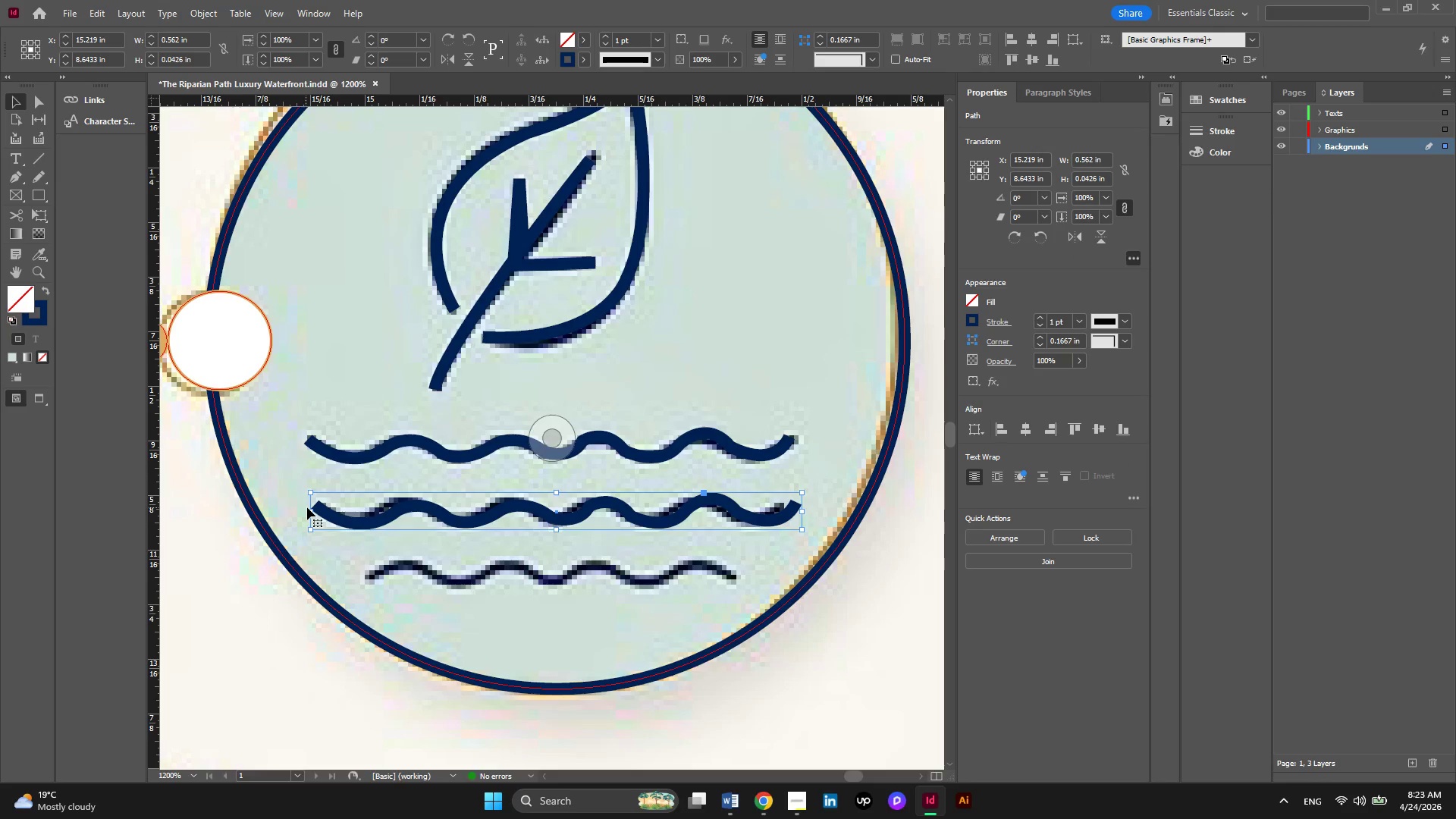 
left_click_drag(start_coordinate=[308, 509], to_coordinate=[328, 508])
 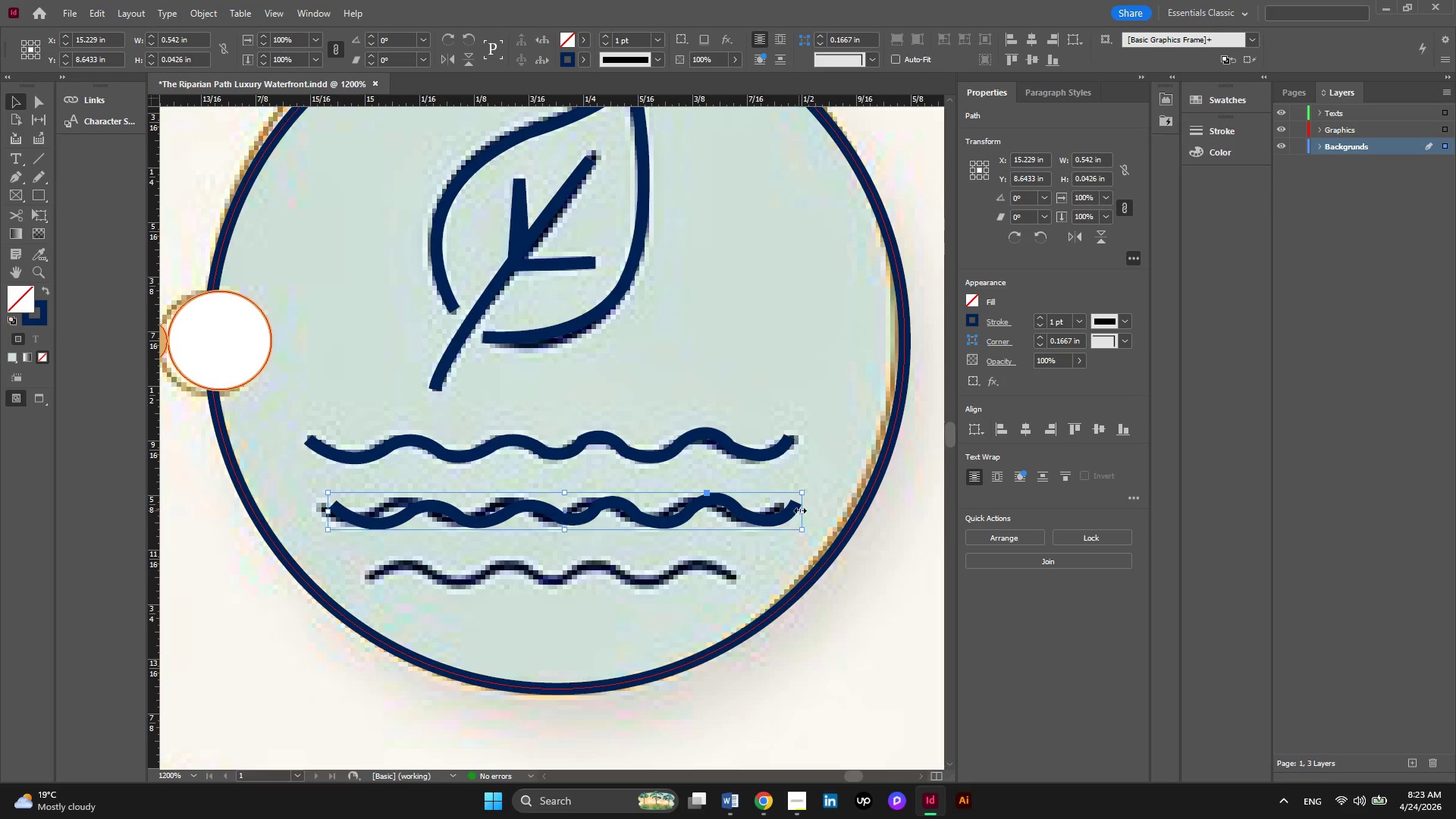 
left_click_drag(start_coordinate=[800, 510], to_coordinate=[781, 510])
 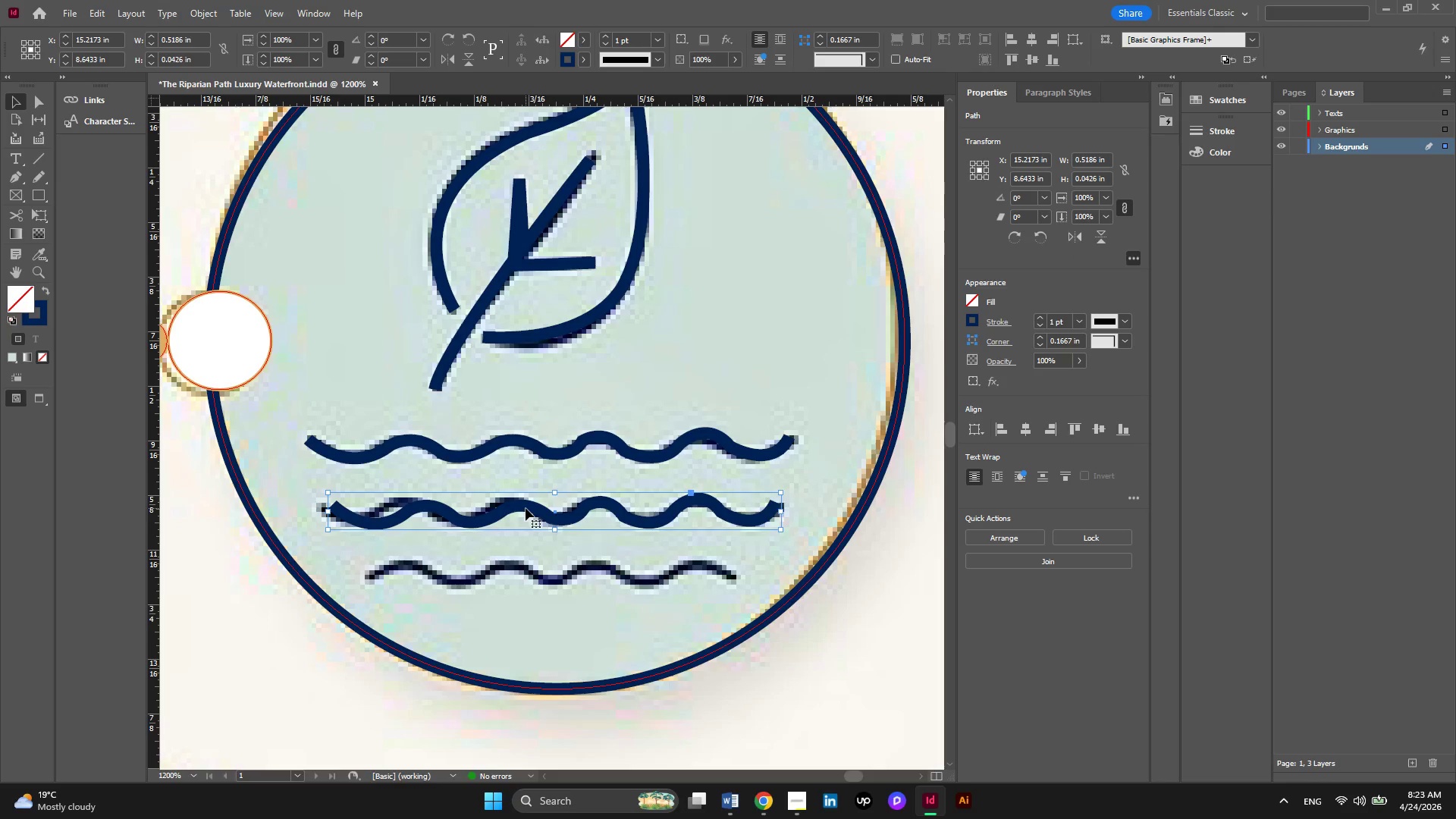 
hold_key(key=AltLeft, duration=1.58)
left_click_drag(start_coordinate=[526, 508], to_coordinate=[532, 570])
 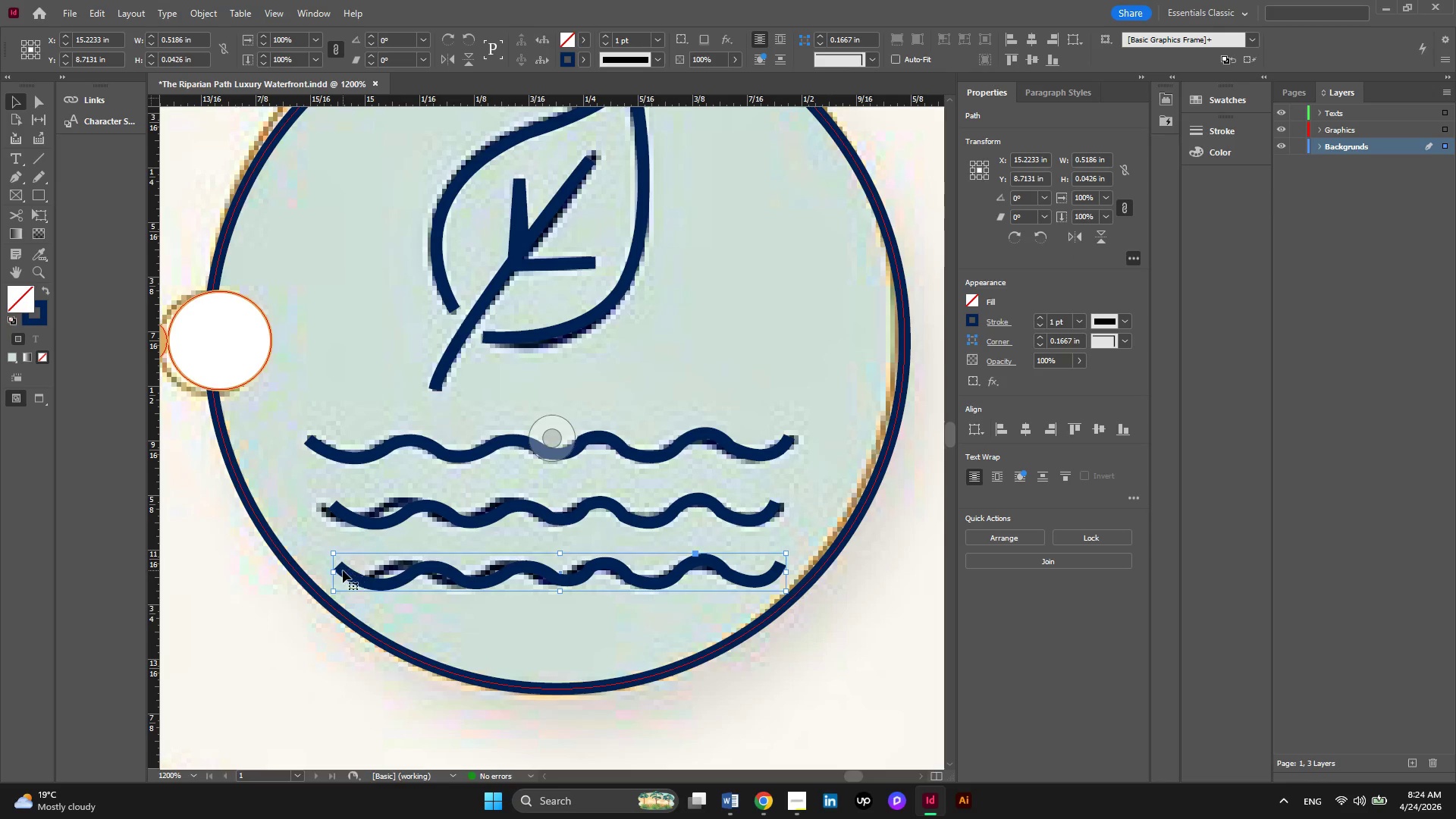 
left_click_drag(start_coordinate=[334, 570], to_coordinate=[374, 575])
 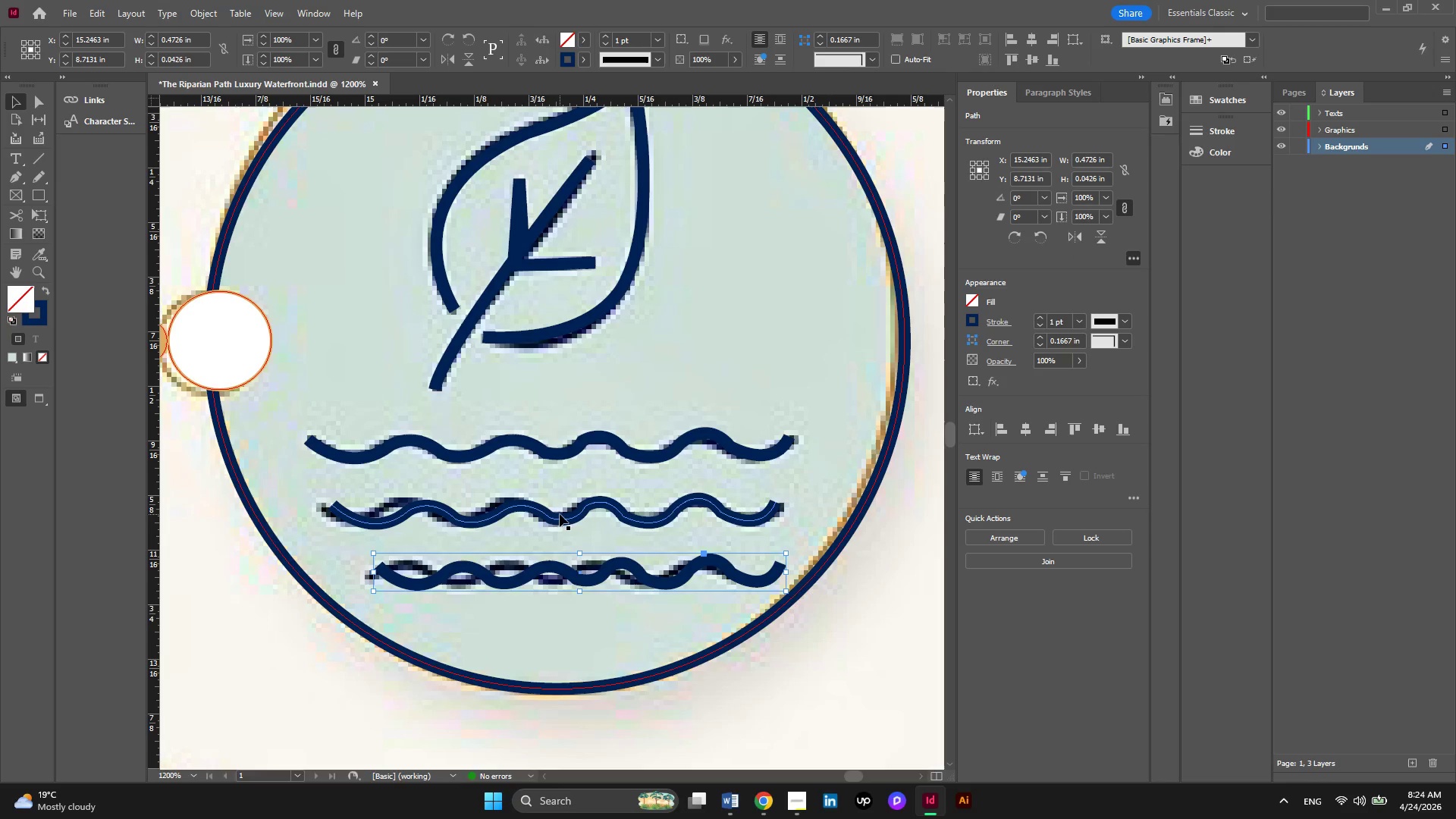 
hold_key(key=ShiftLeft, duration=1.89)
left_click([560, 514])
 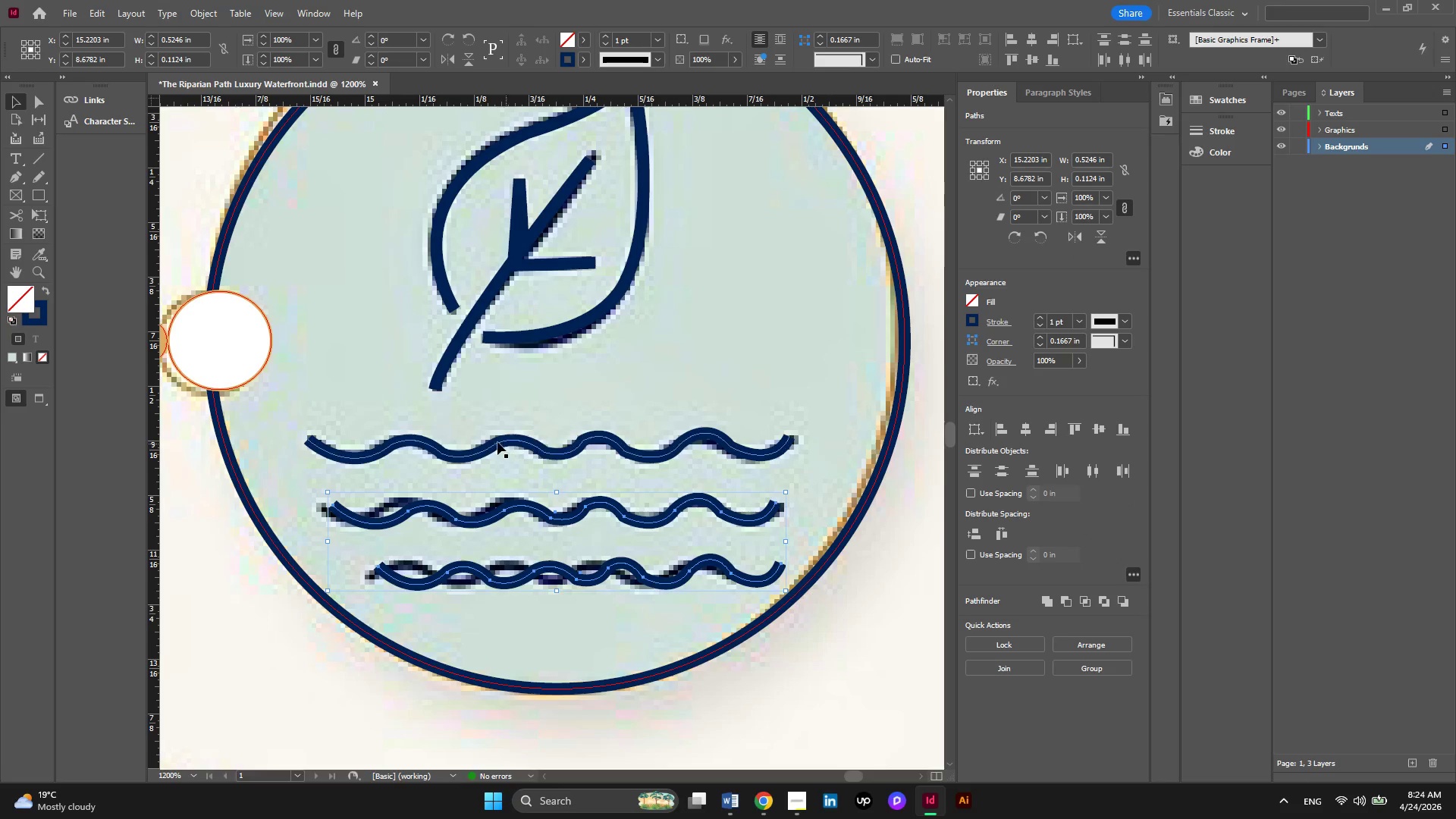 
left_click([485, 441])
 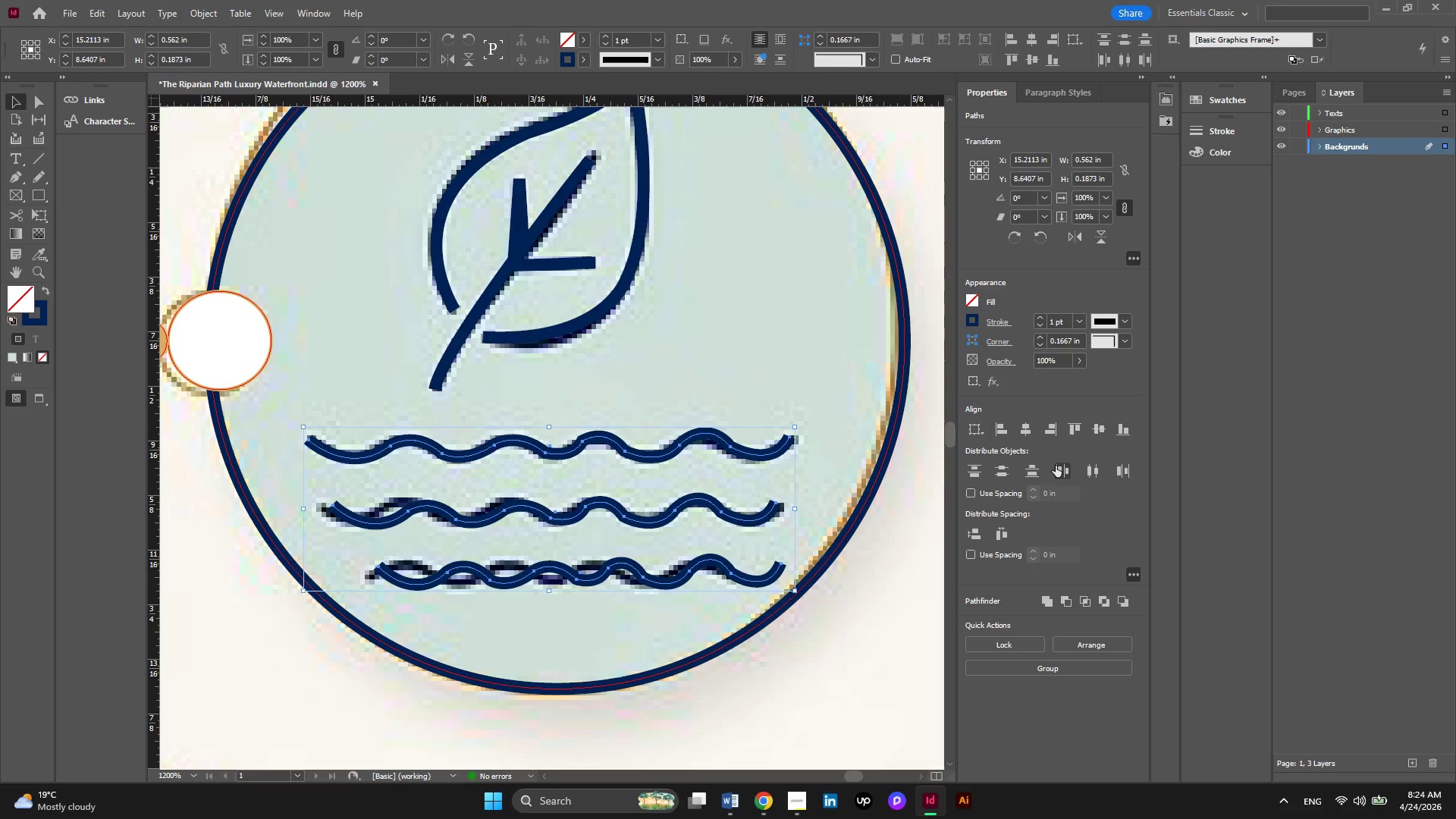 
left_click([1027, 434])
 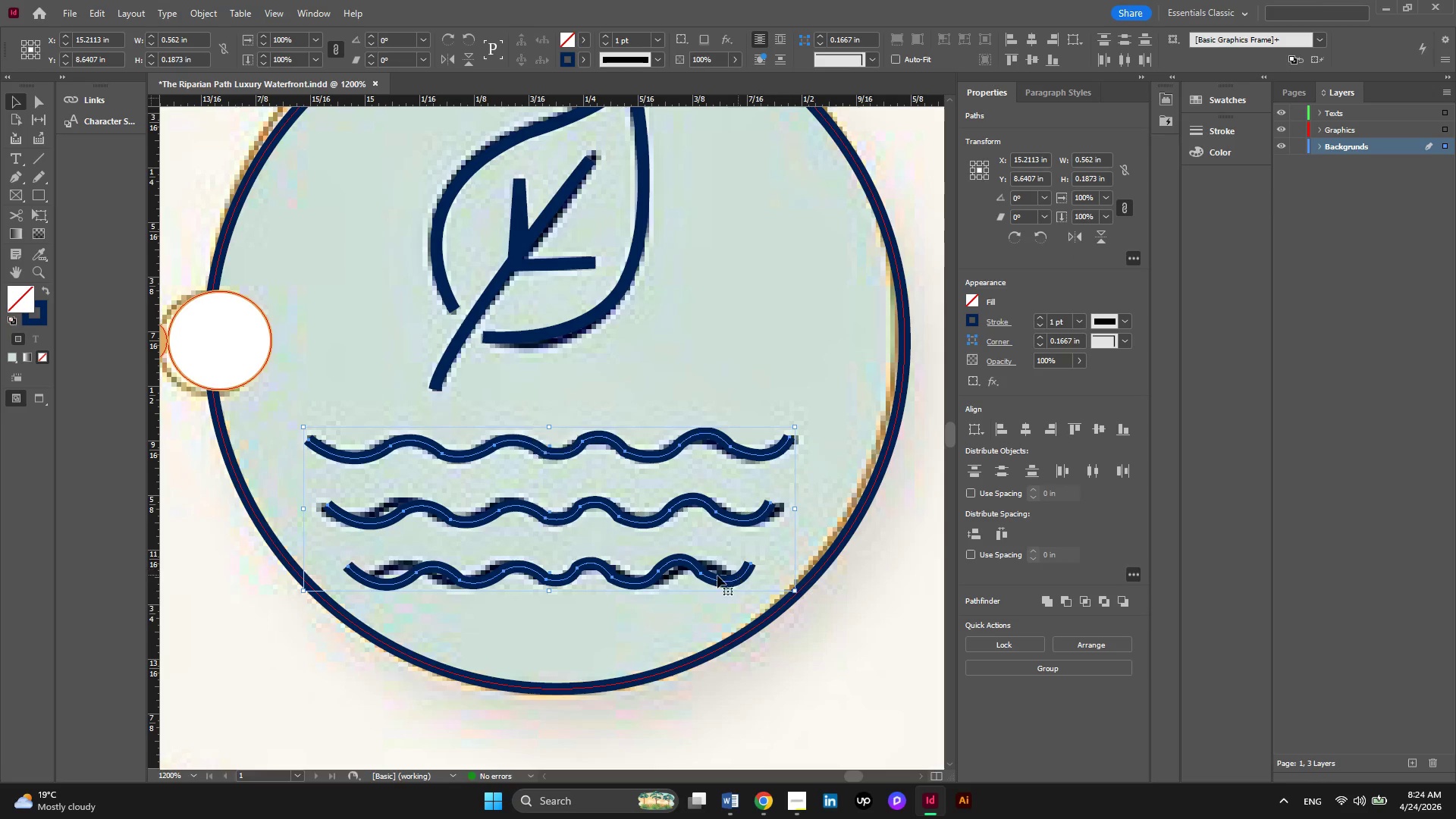 
scroll: coordinate [688, 572], scroll_direction: up, amount: 3.0
 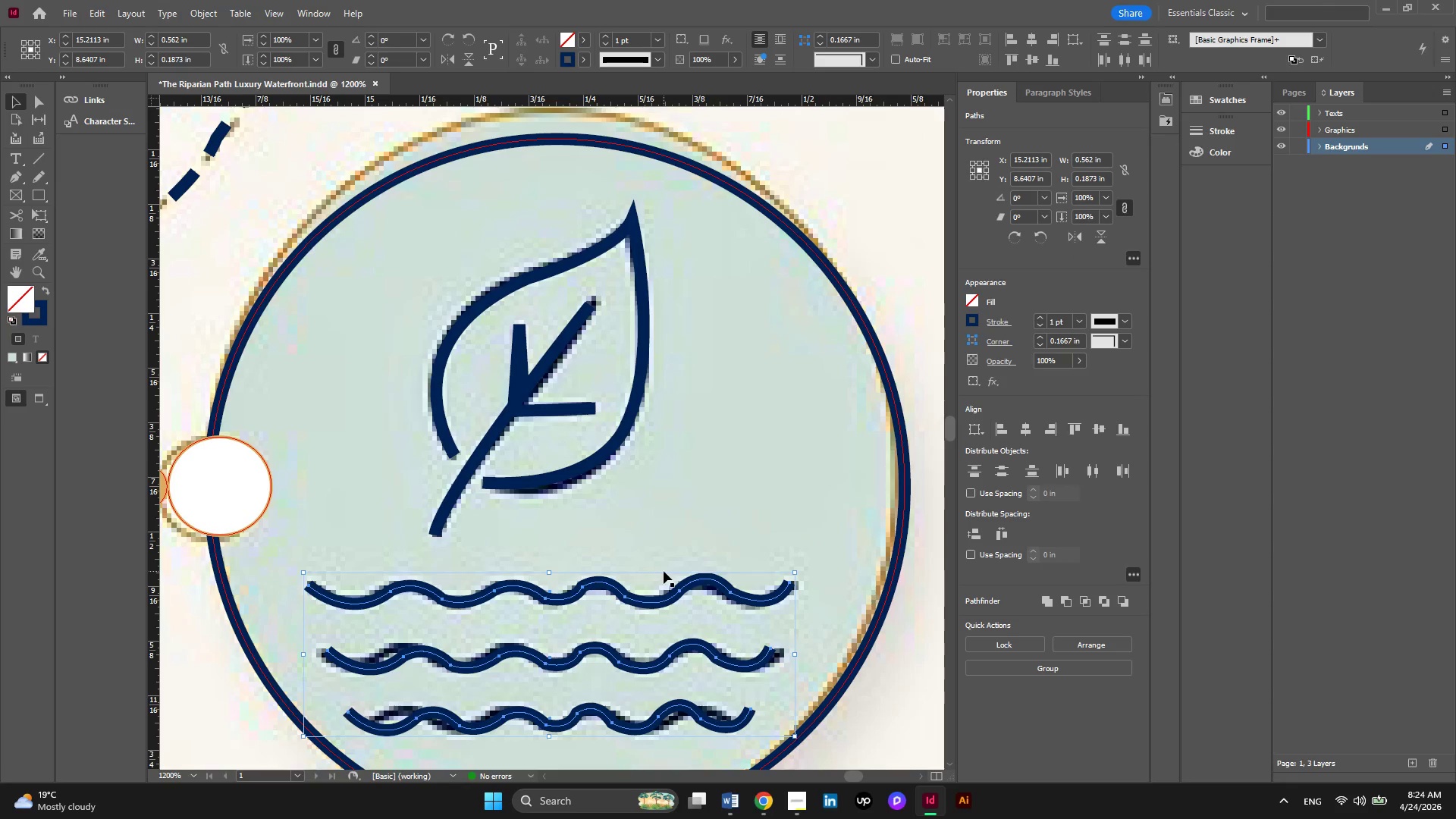 
hold_key(key=AltLeft, duration=0.44)
scroll: coordinate [664, 571], scroll_direction: down, amount: 2.0
 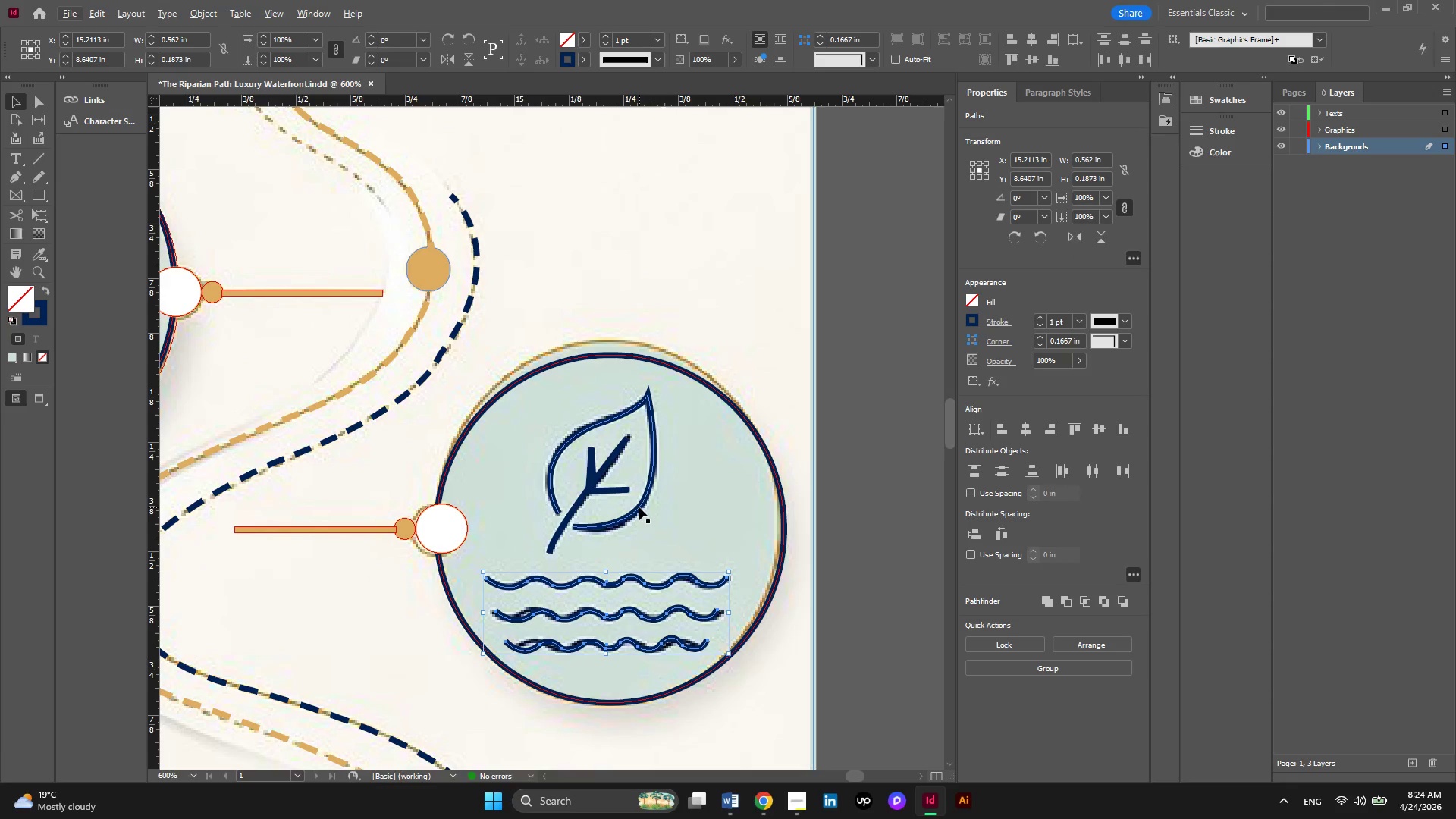 
hold_key(key=ShiftLeft, duration=2.62)
left_click([639, 507])
 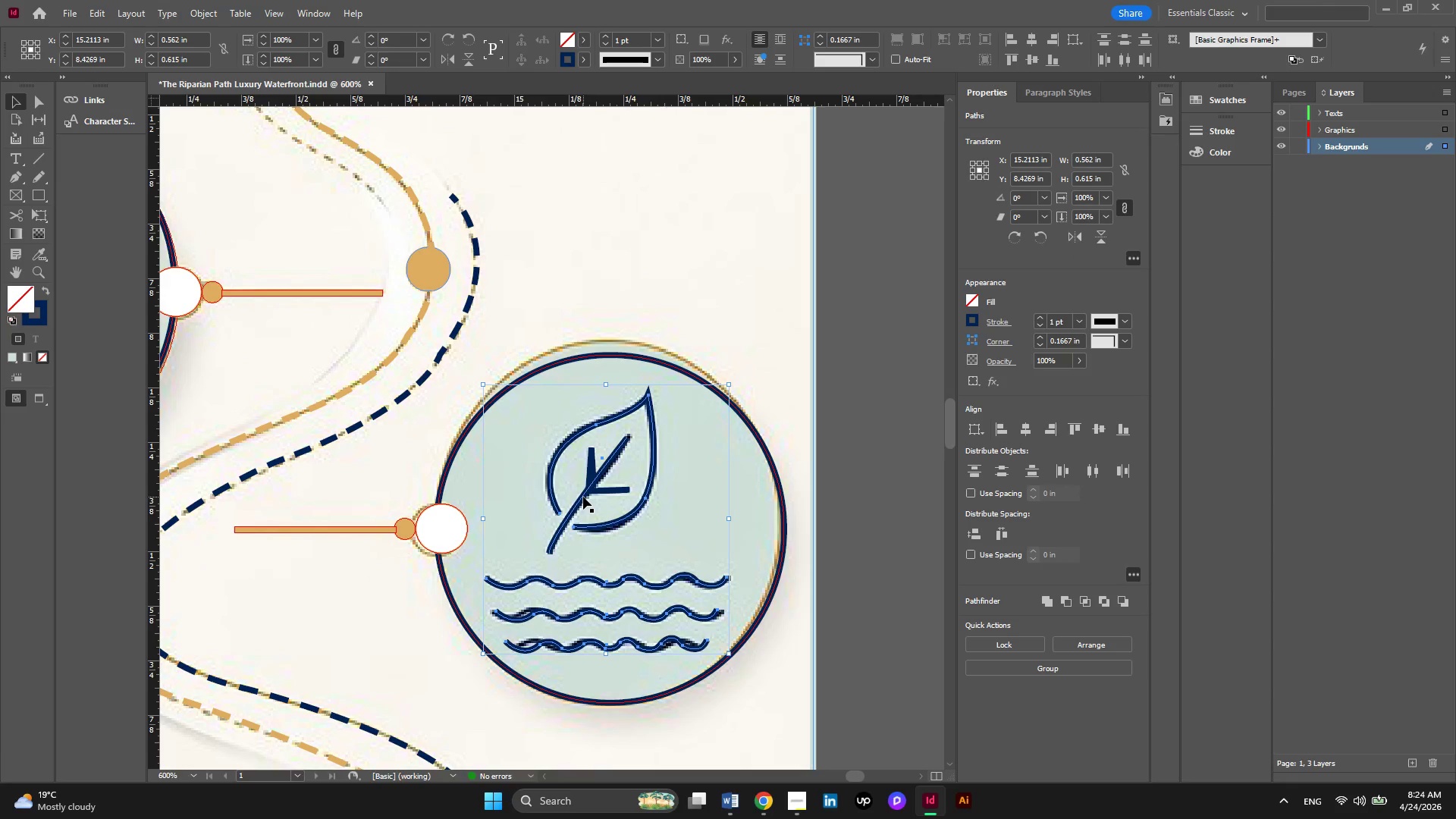 
left_click([583, 497])
 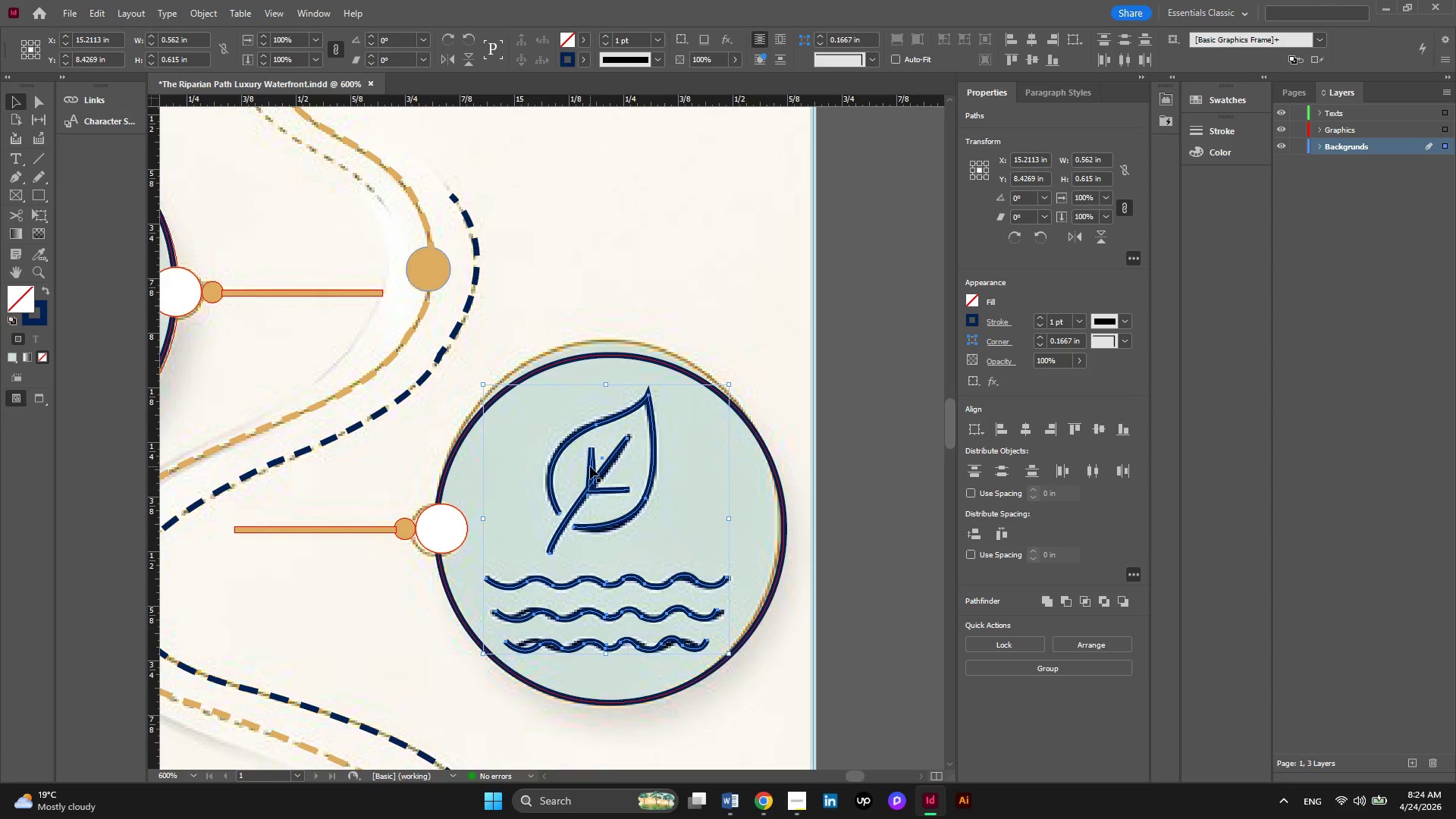 
left_click([590, 466])
 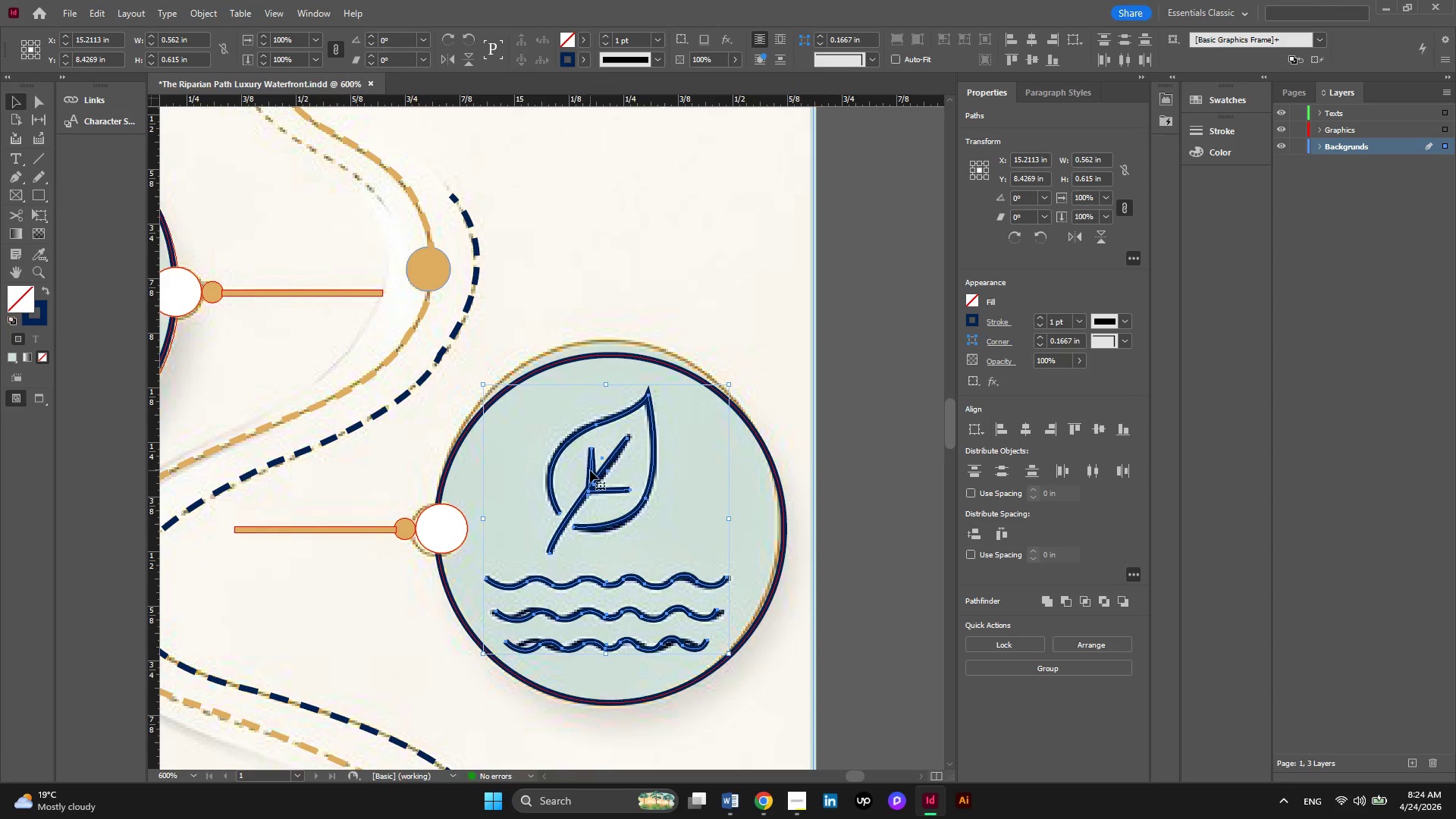 
right_click([590, 470])
 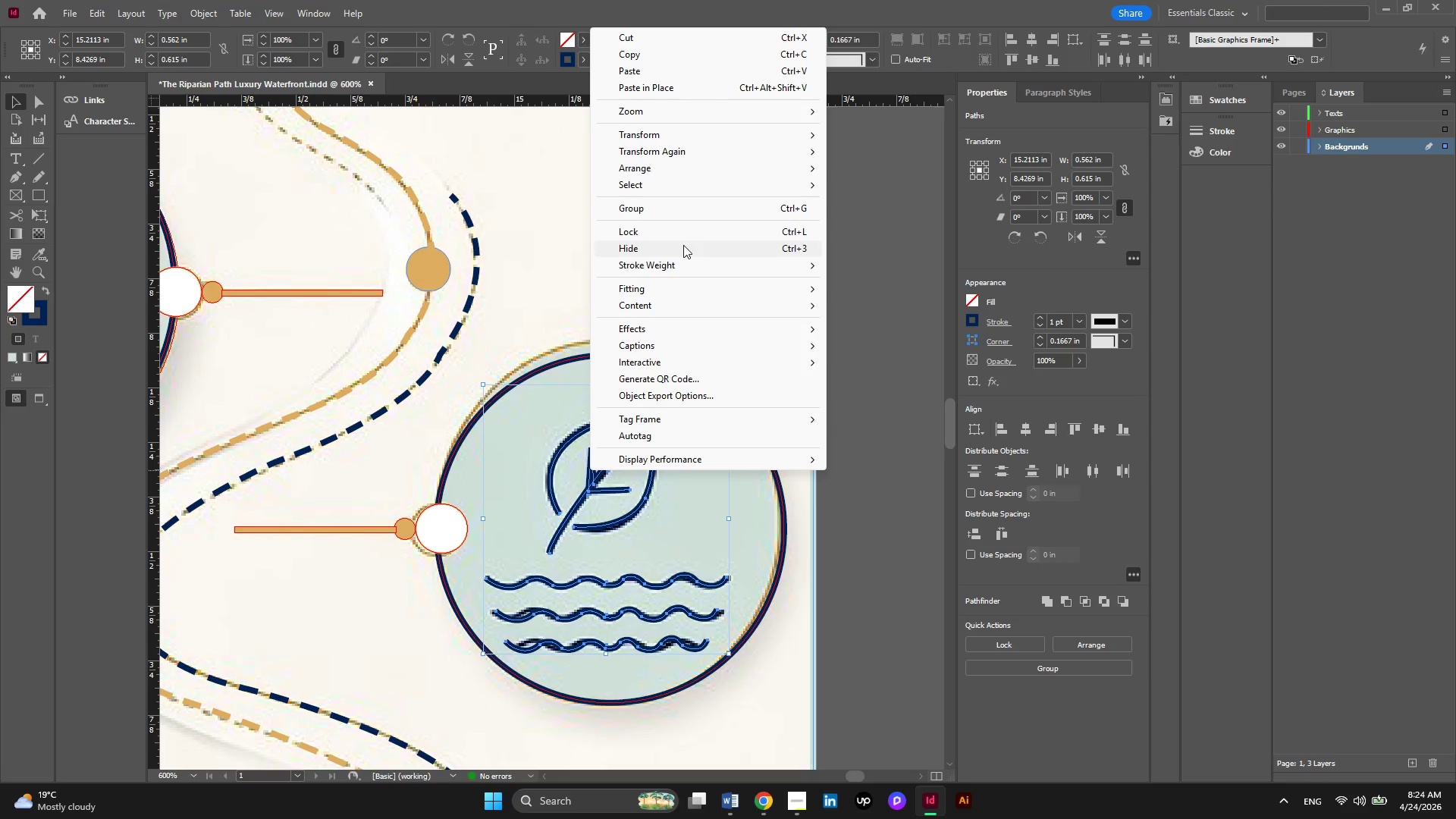 
left_click([623, 214])
 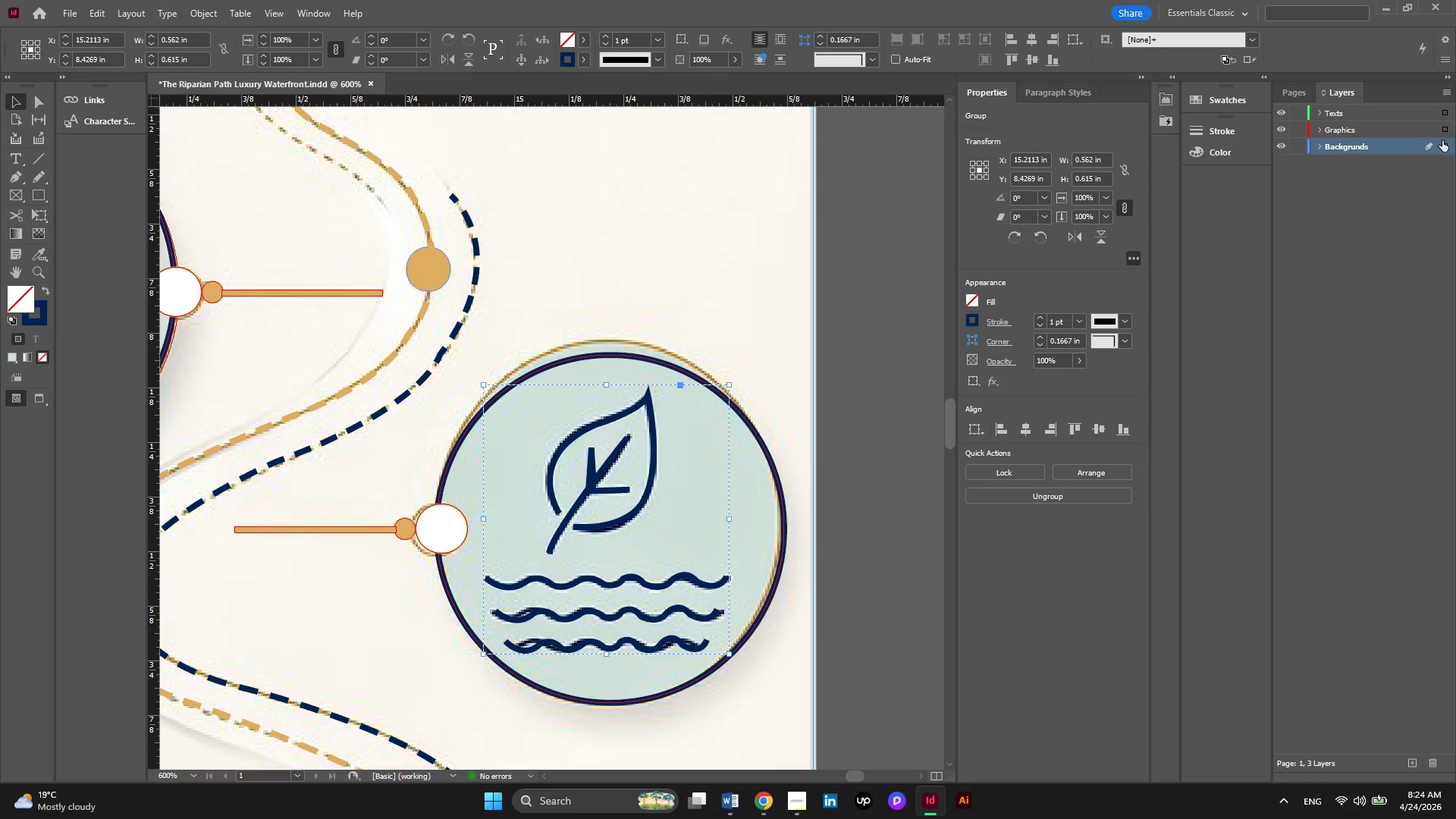 
left_click_drag(start_coordinate=[1446, 146], to_coordinate=[1445, 128])
 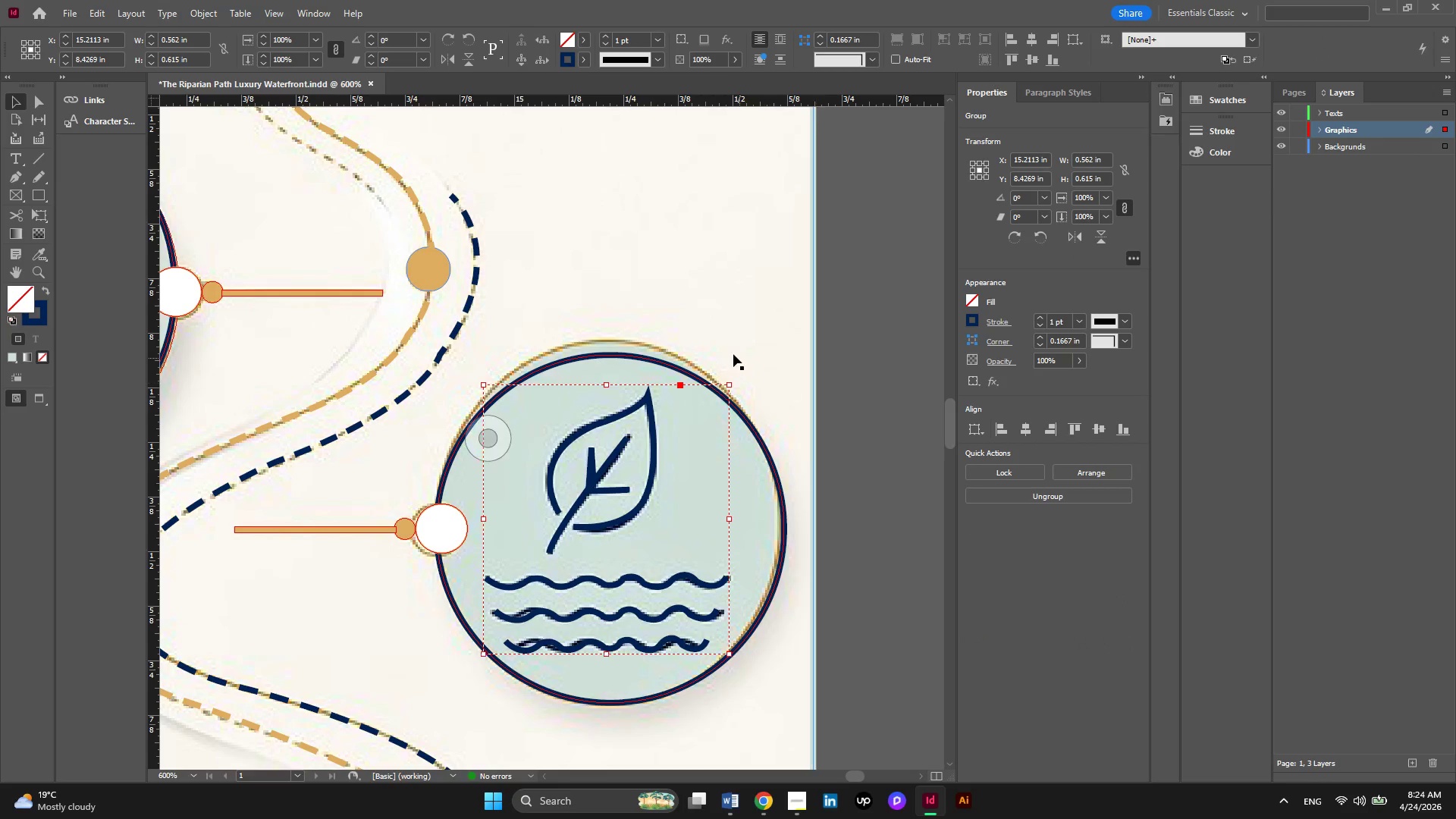 
scroll: coordinate [733, 354], scroll_direction: down, amount: 1.0
 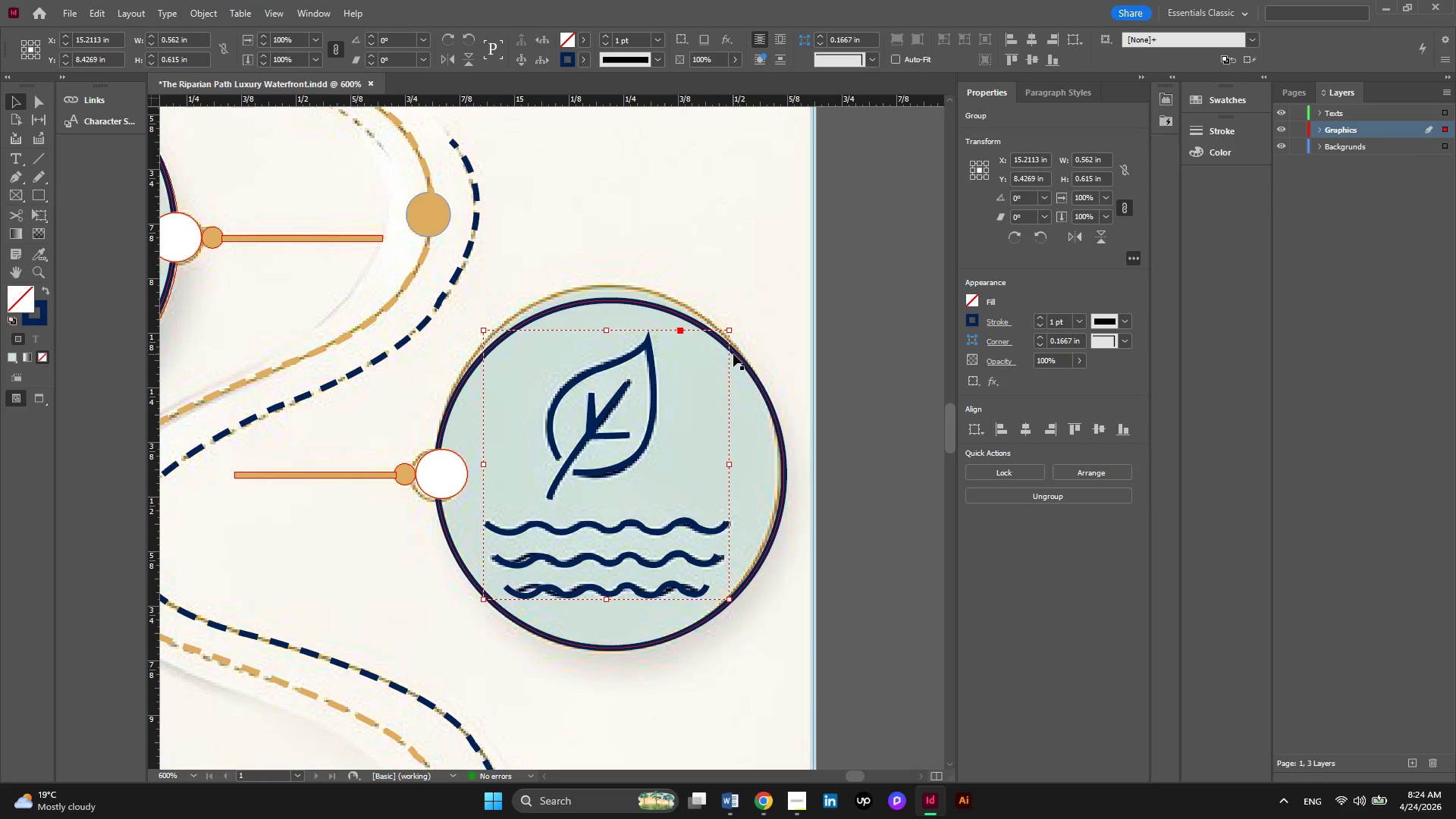 
scroll: coordinate [733, 354], scroll_direction: up, amount: 1.0
 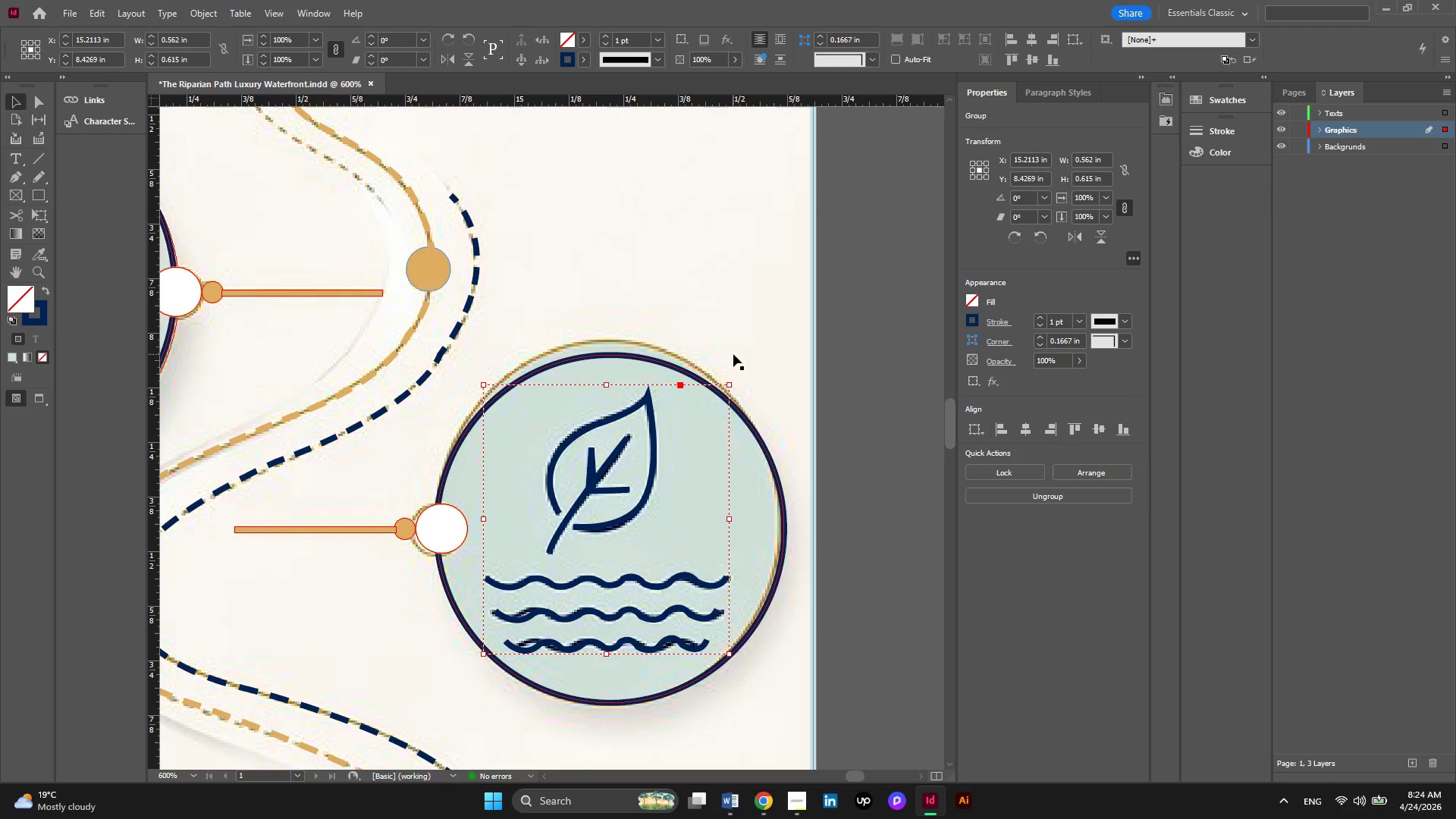 
key(ArrowUp)
 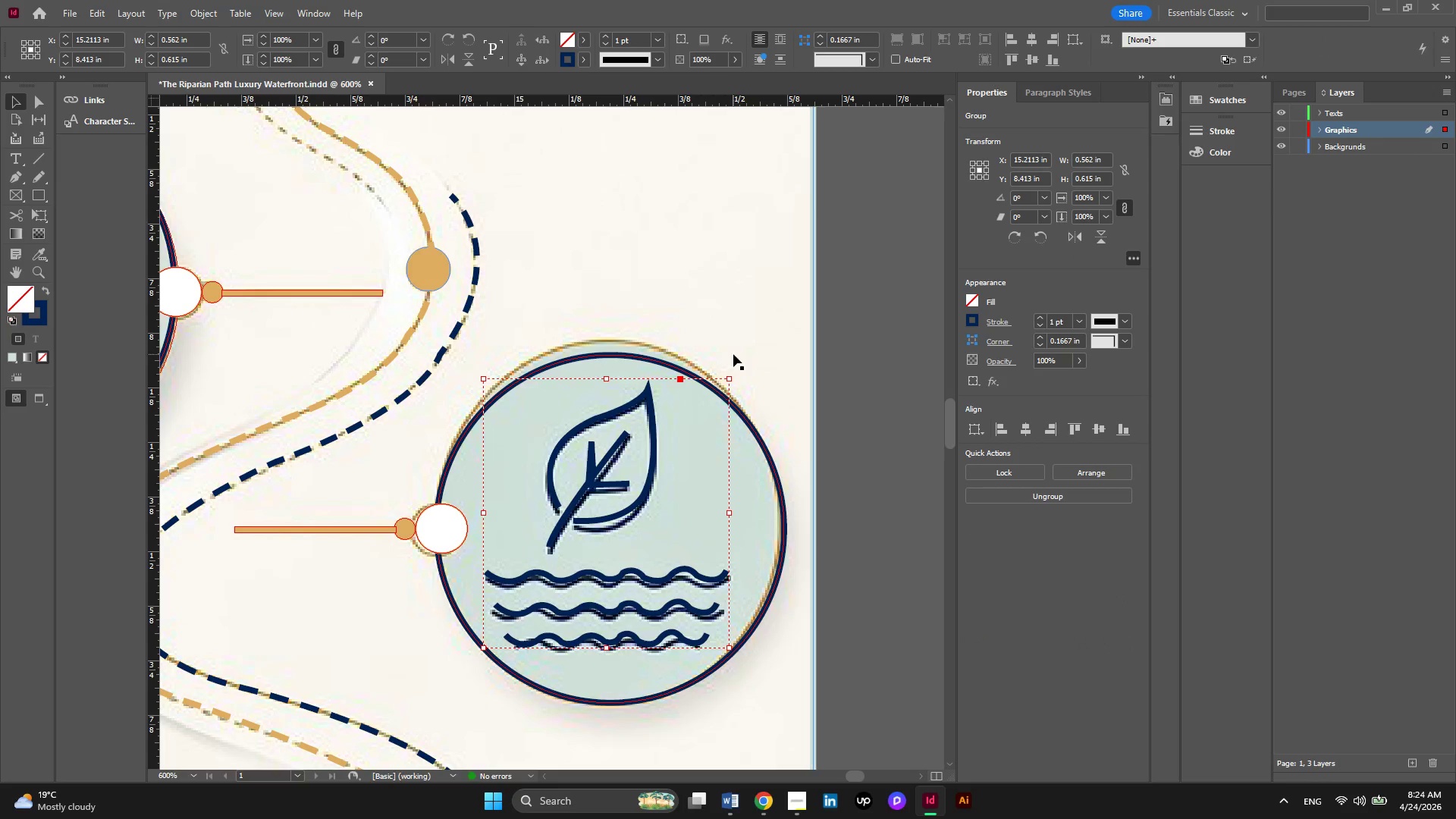 
key(ArrowDown)
 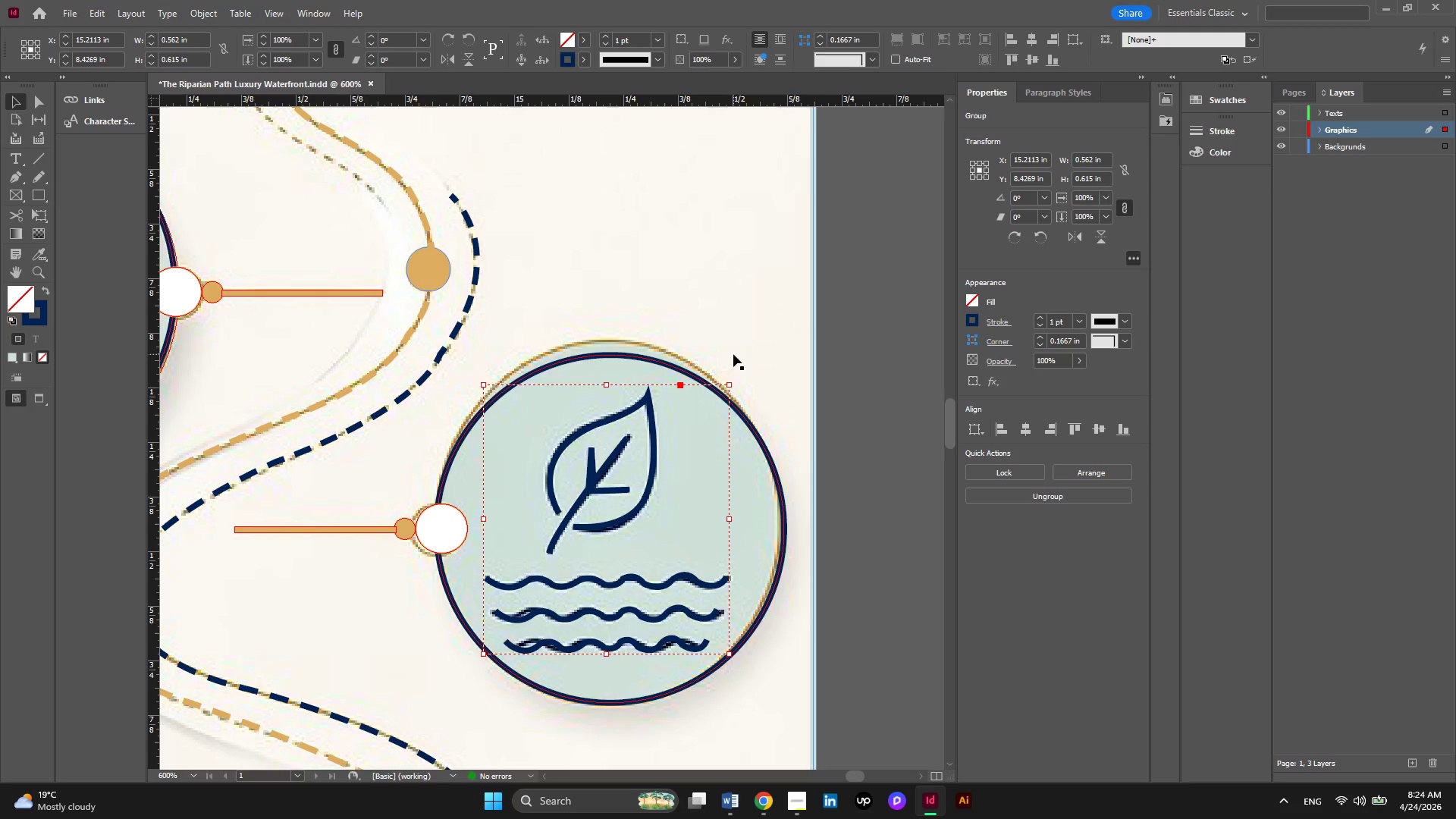 
key(ArrowRight)
 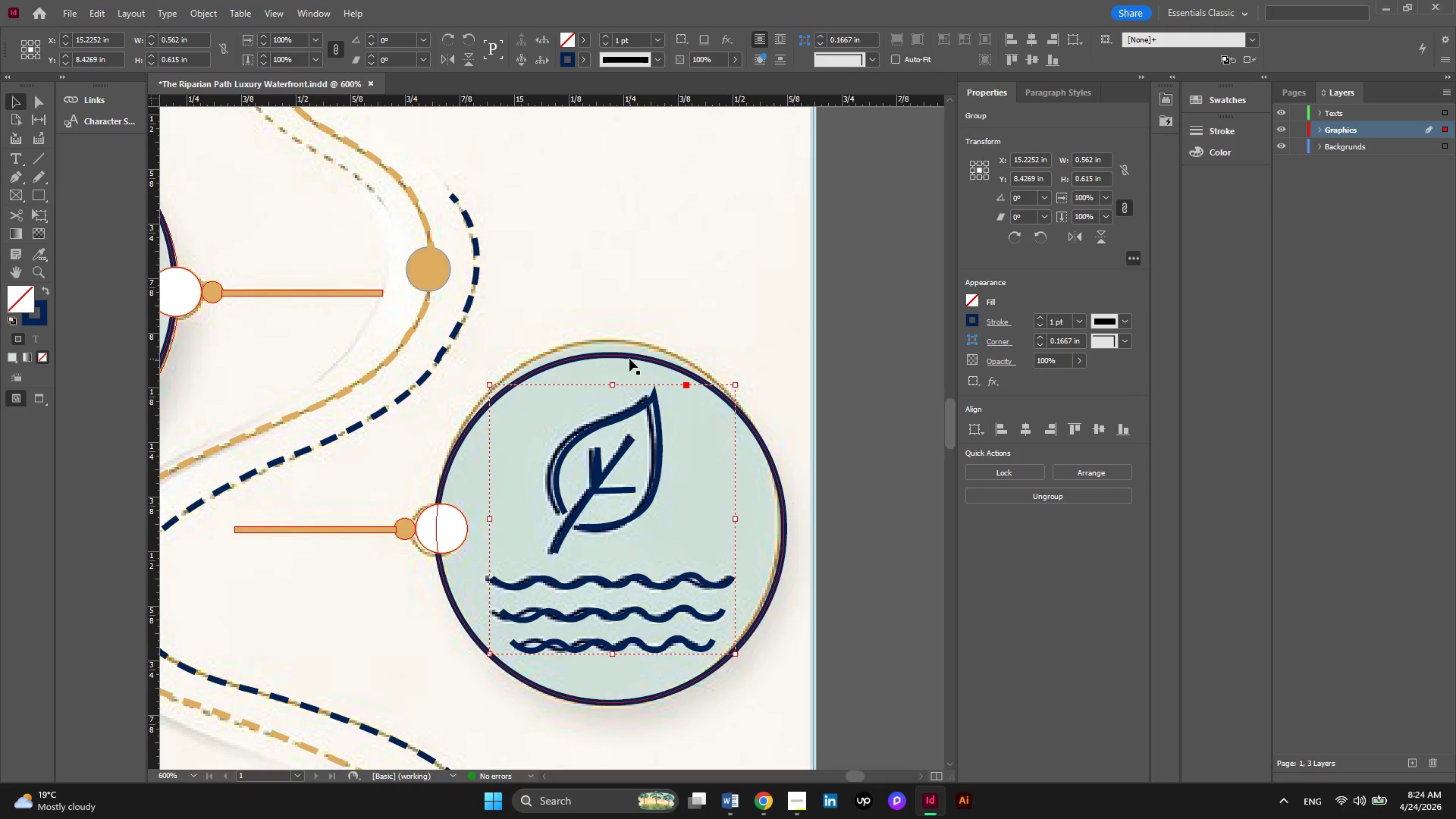 
hold_key(key=ShiftLeft, duration=1.0)
left_click([629, 359])
 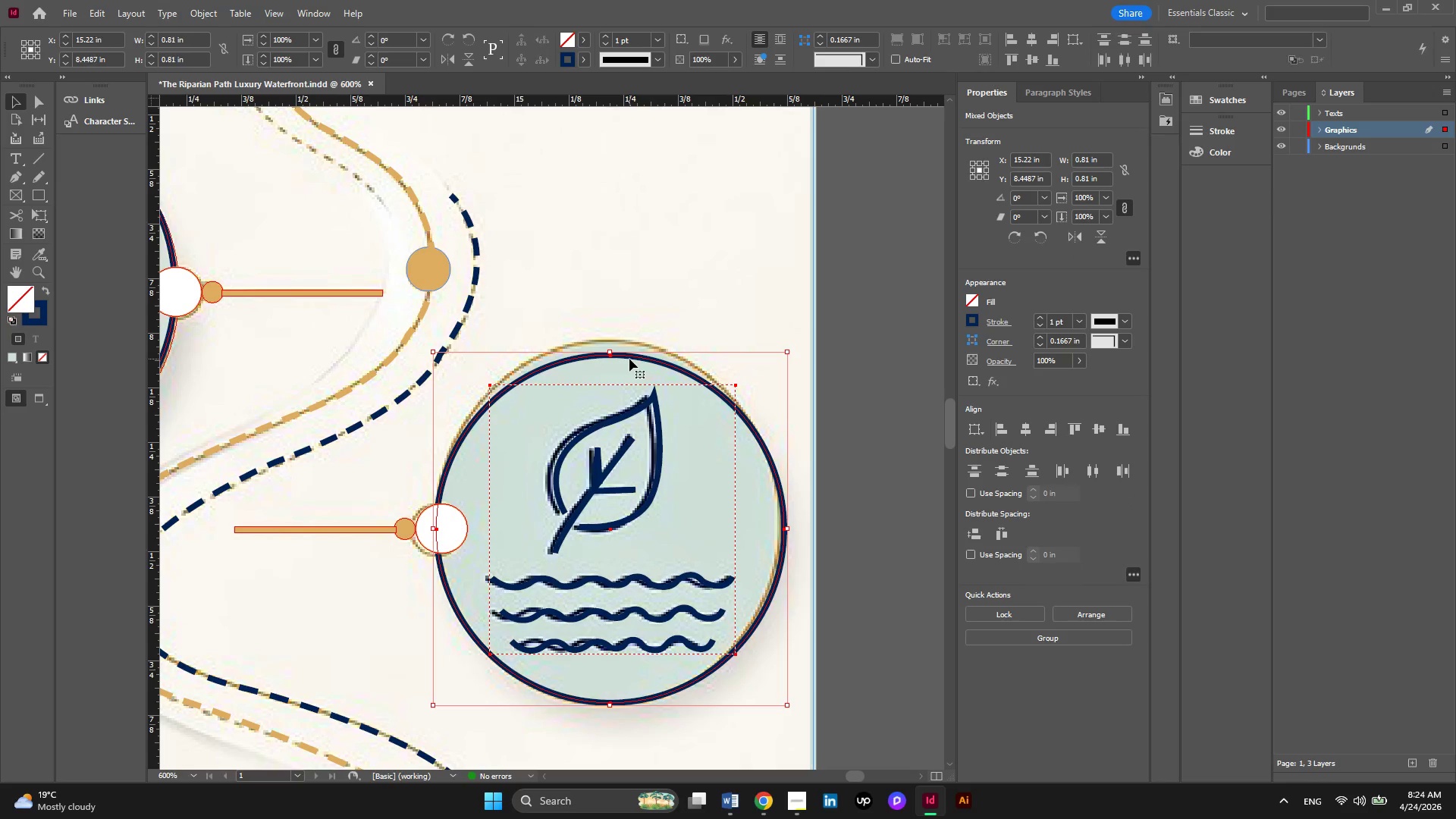 
right_click([629, 359])
 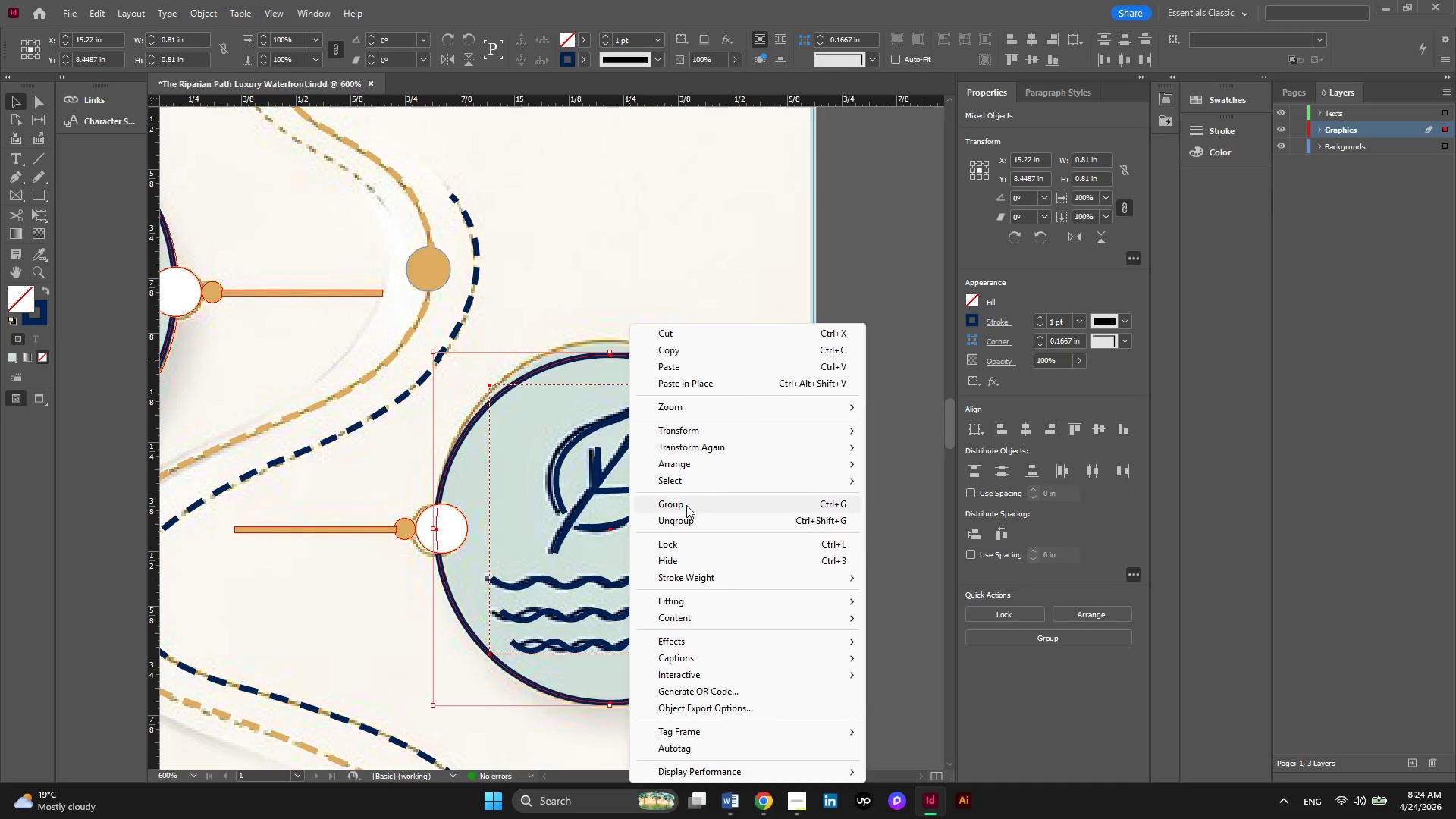 
left_click([686, 505])
 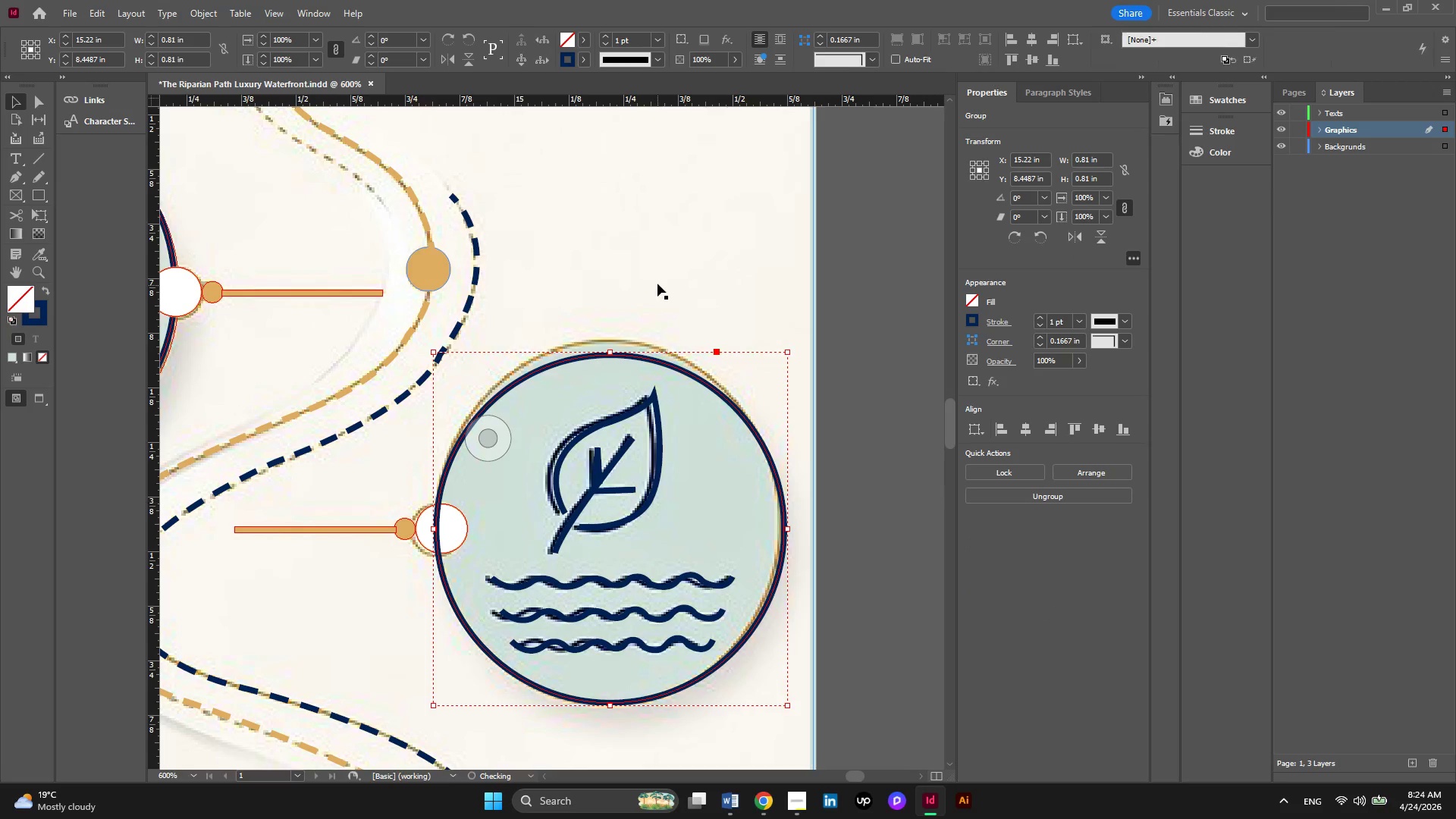 
left_click([657, 284])
 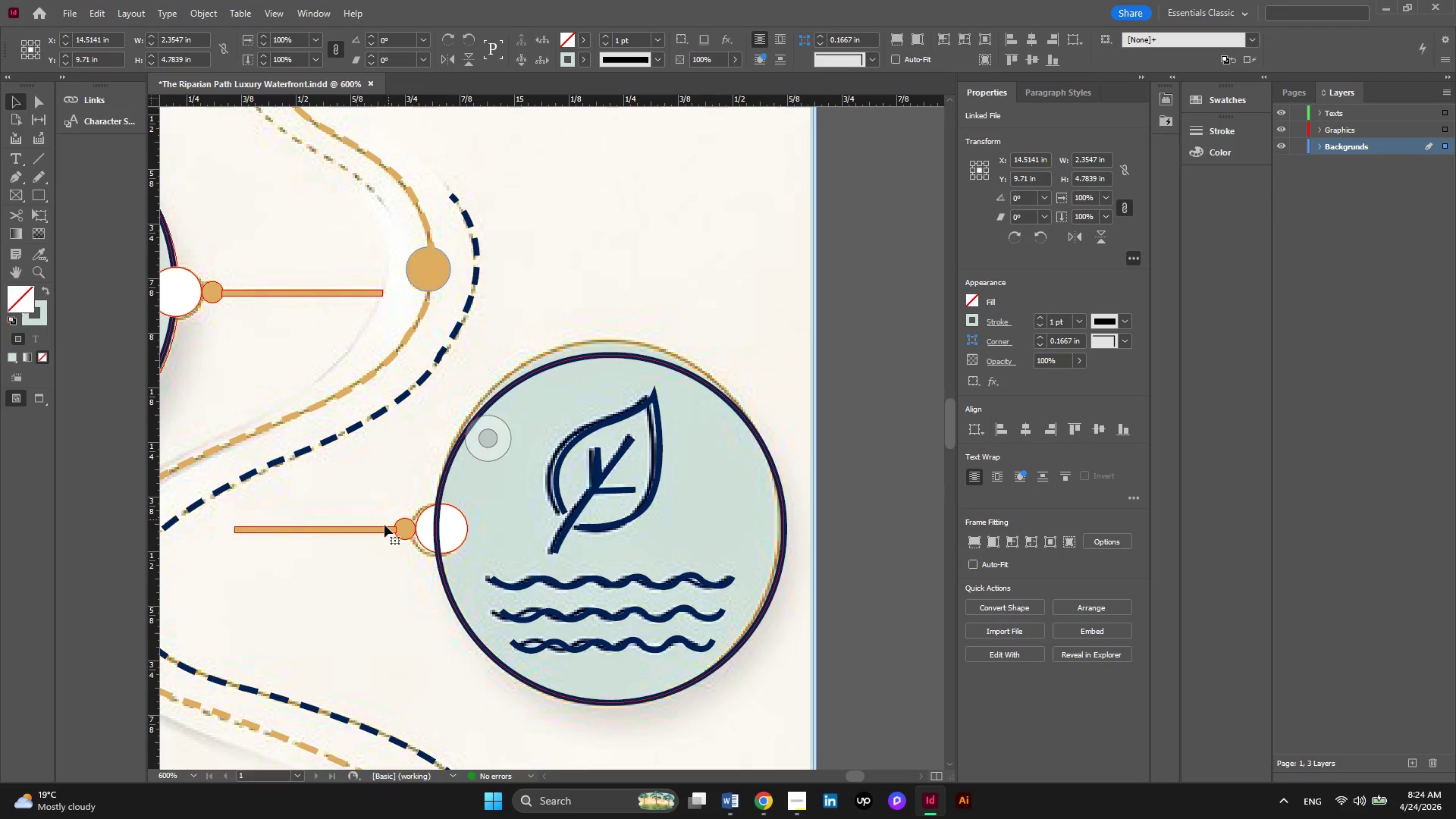 
left_click([383, 529])
 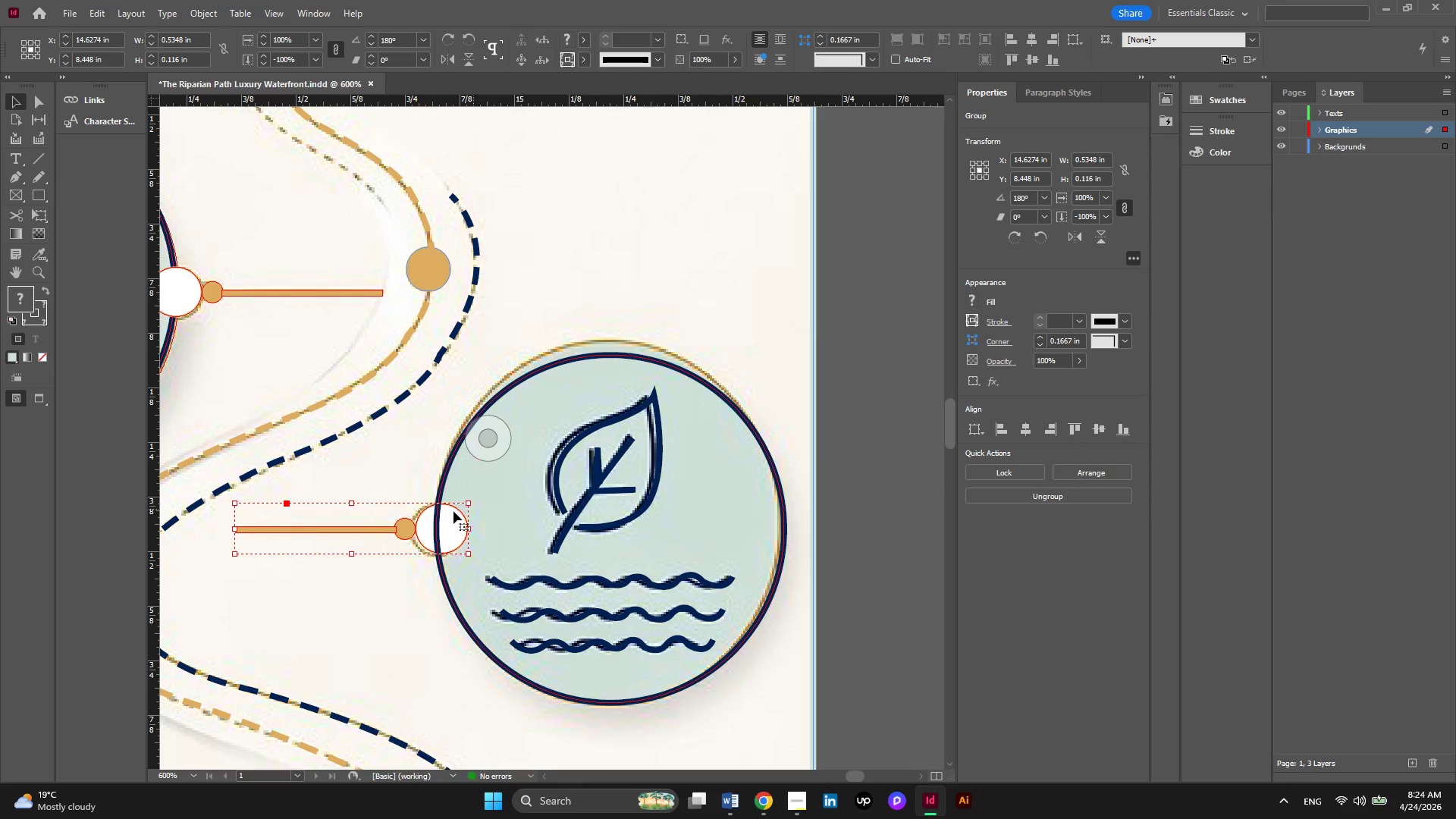 
right_click([407, 522])
 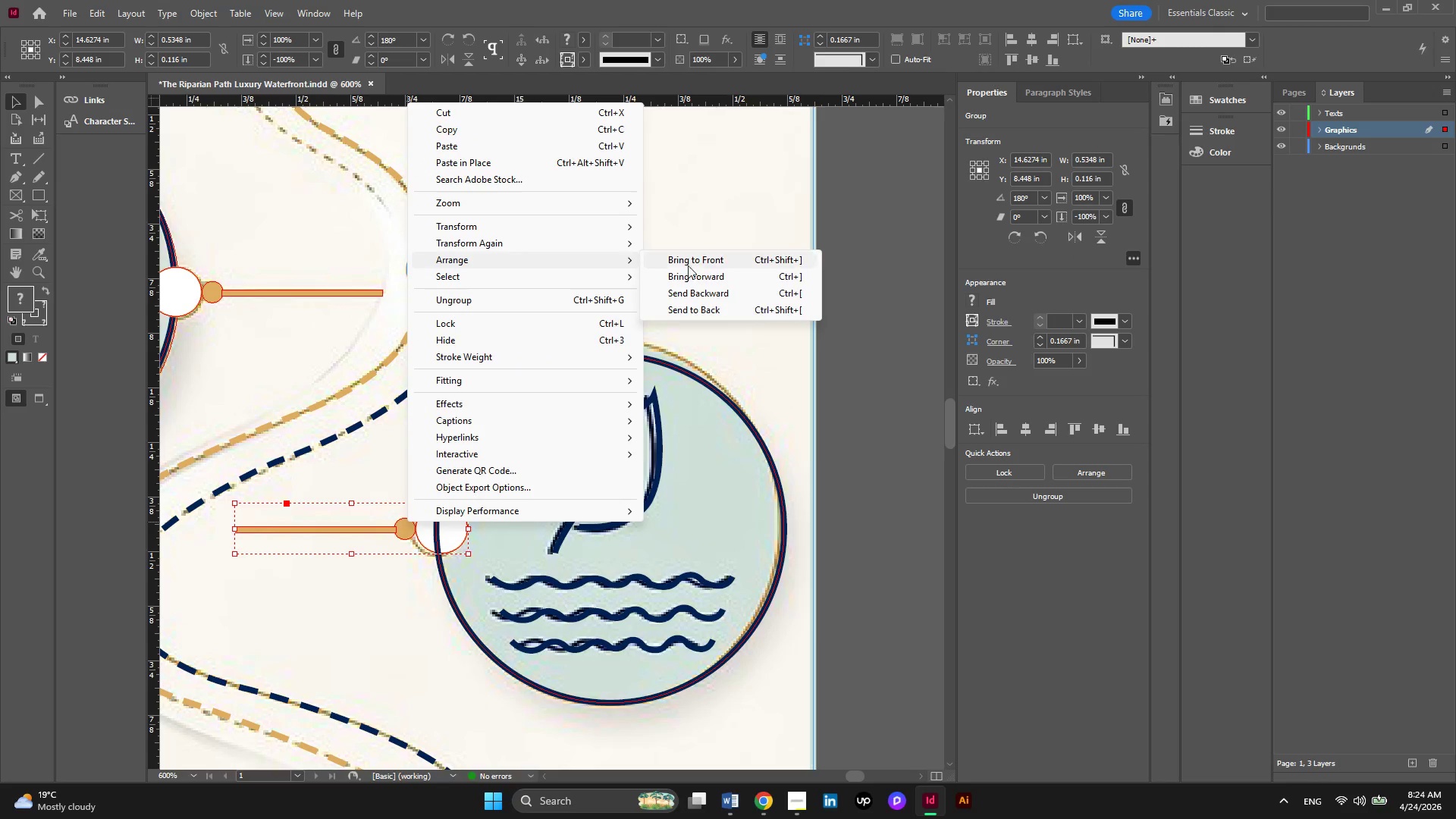 
left_click([730, 267])
 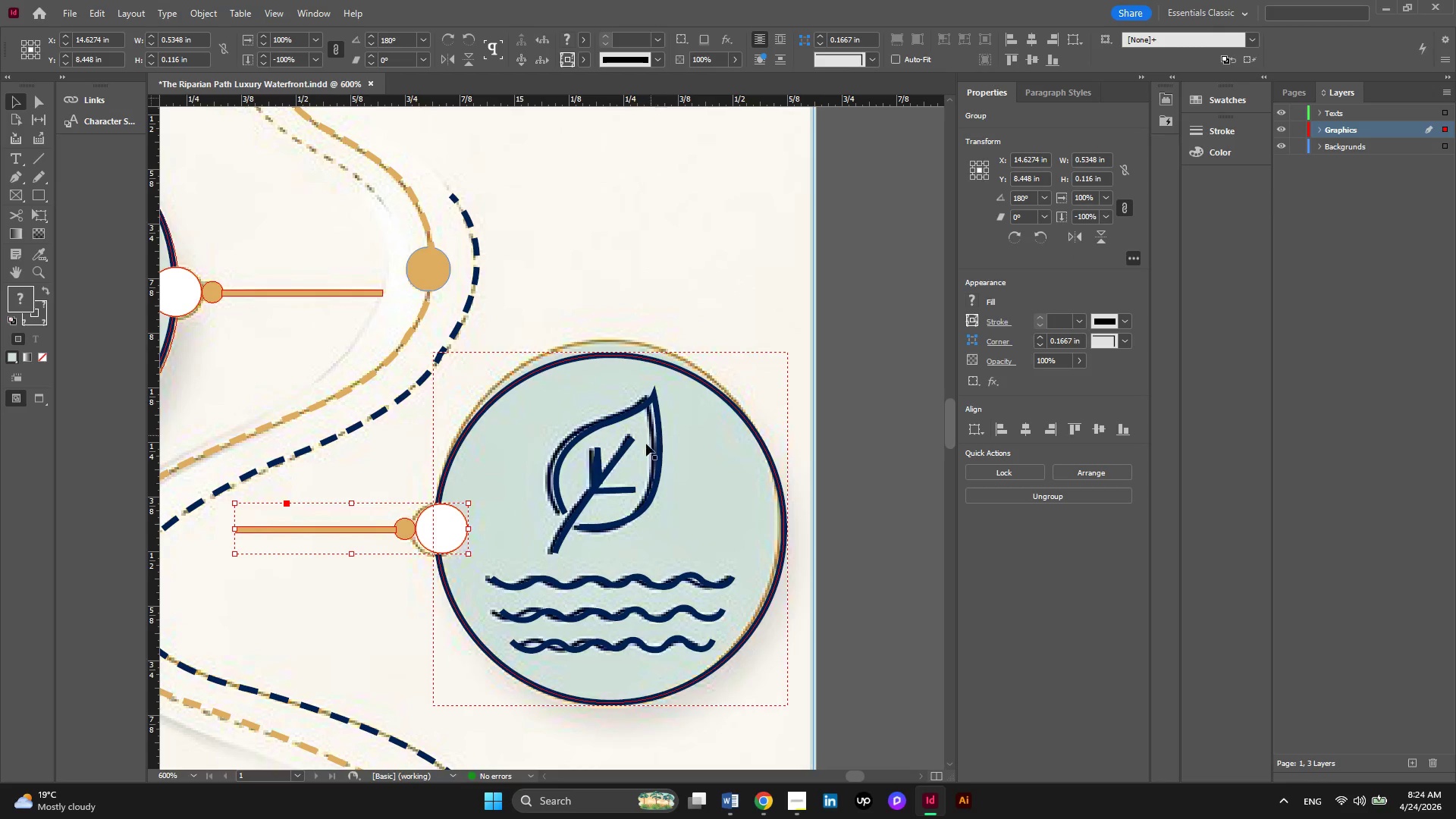 
hold_key(key=AltLeft, duration=0.31)
scroll: coordinate [644, 446], scroll_direction: down, amount: 2.0
 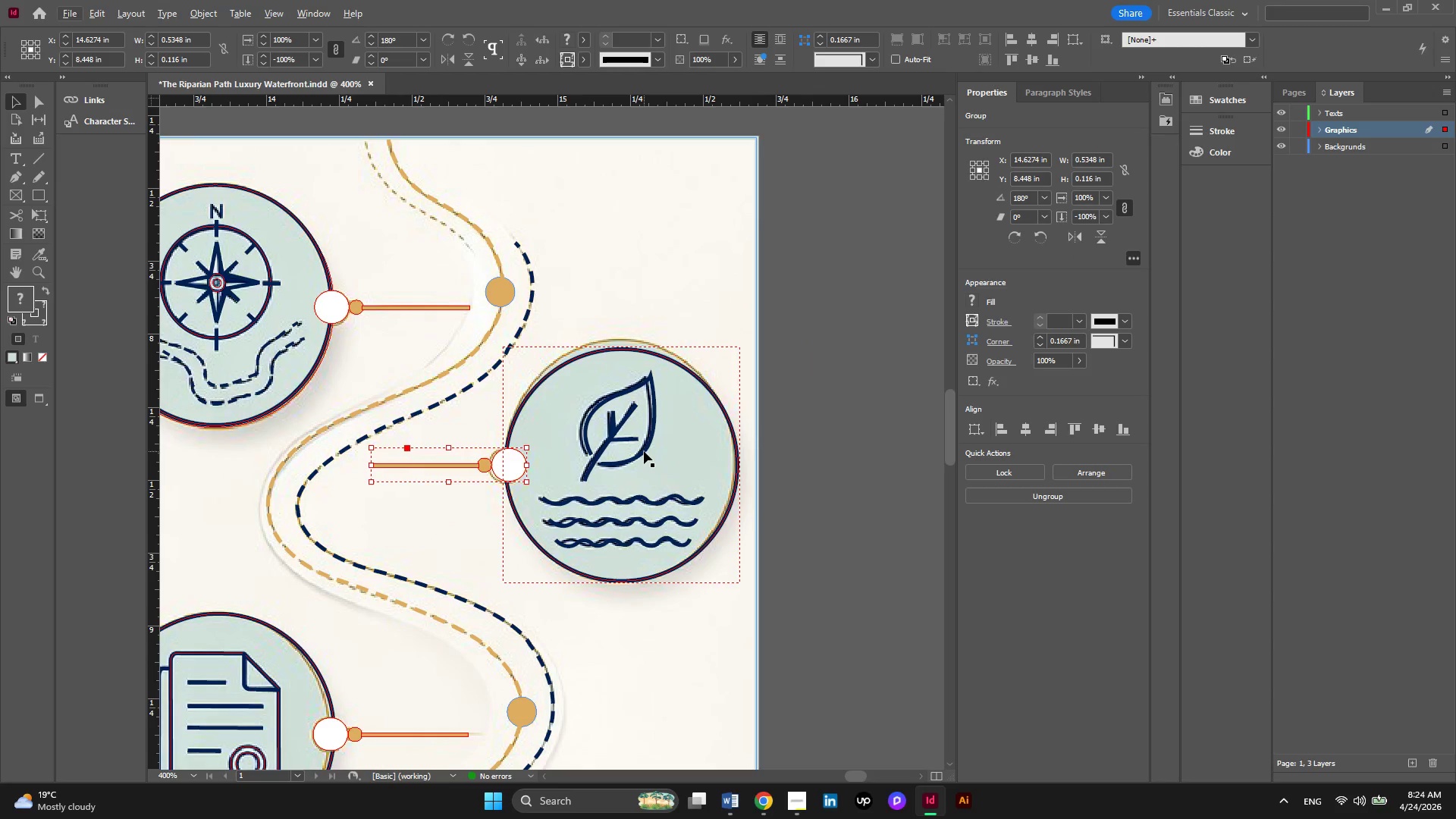 
hold_key(key=AltLeft, duration=0.33)
scroll: coordinate [644, 451], scroll_direction: down, amount: 1.0
 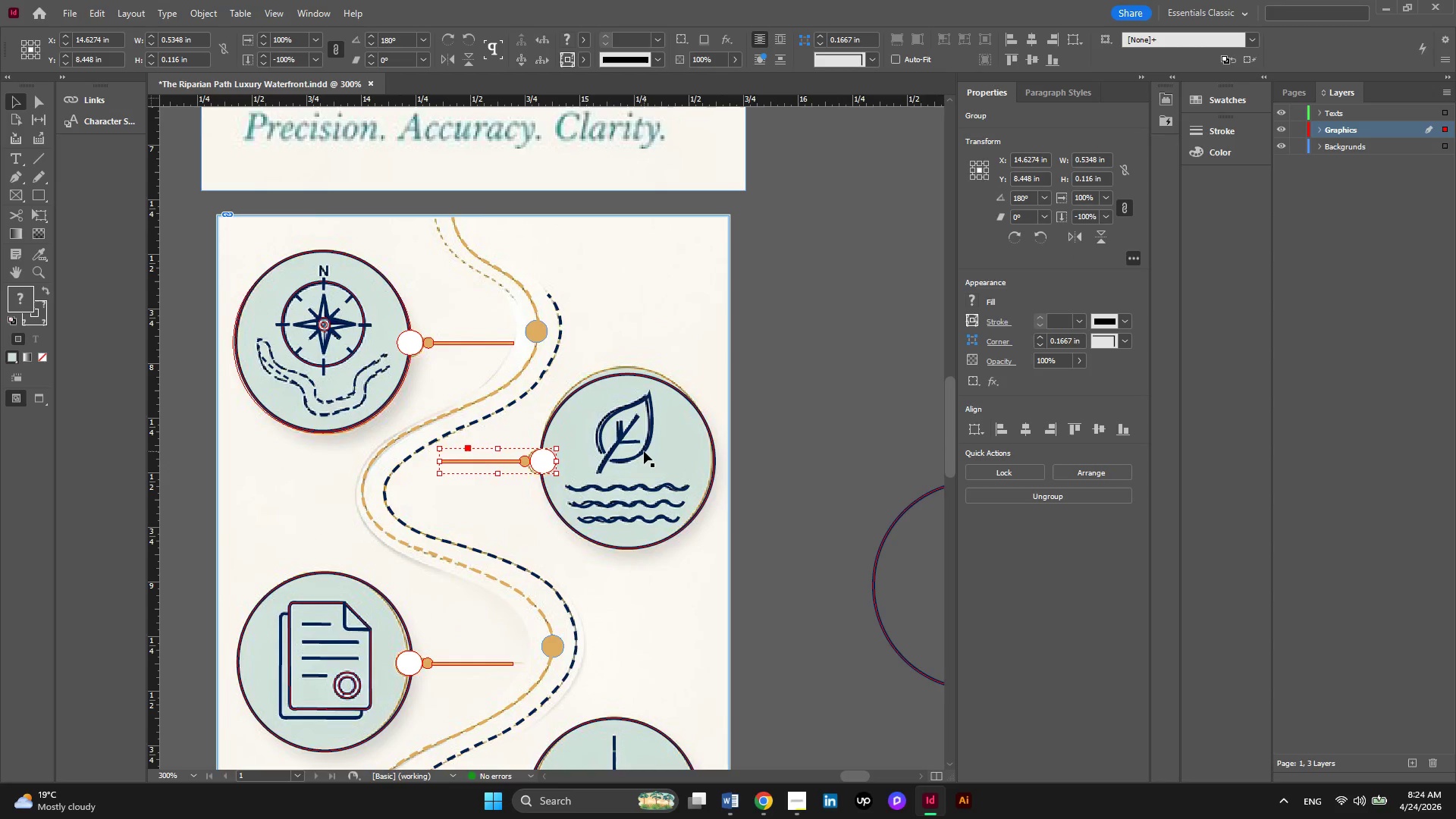 
hold_key(key=AltLeft, duration=0.31)
scroll: coordinate [644, 451], scroll_direction: down, amount: 1.0
 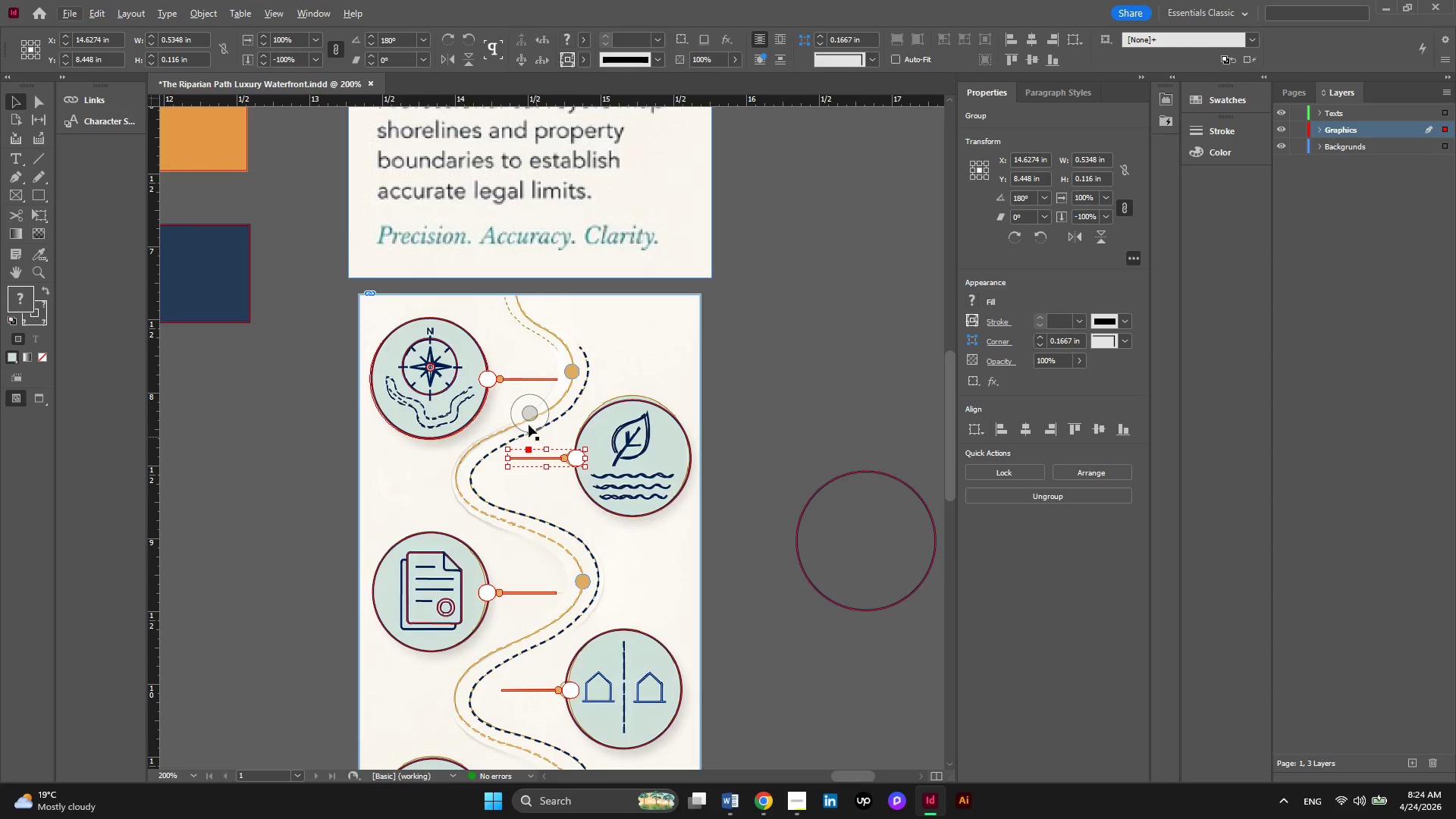 
hold_key(key=AltLeft, duration=0.56)
scroll: coordinate [472, 400], scroll_direction: up, amount: 3.0
 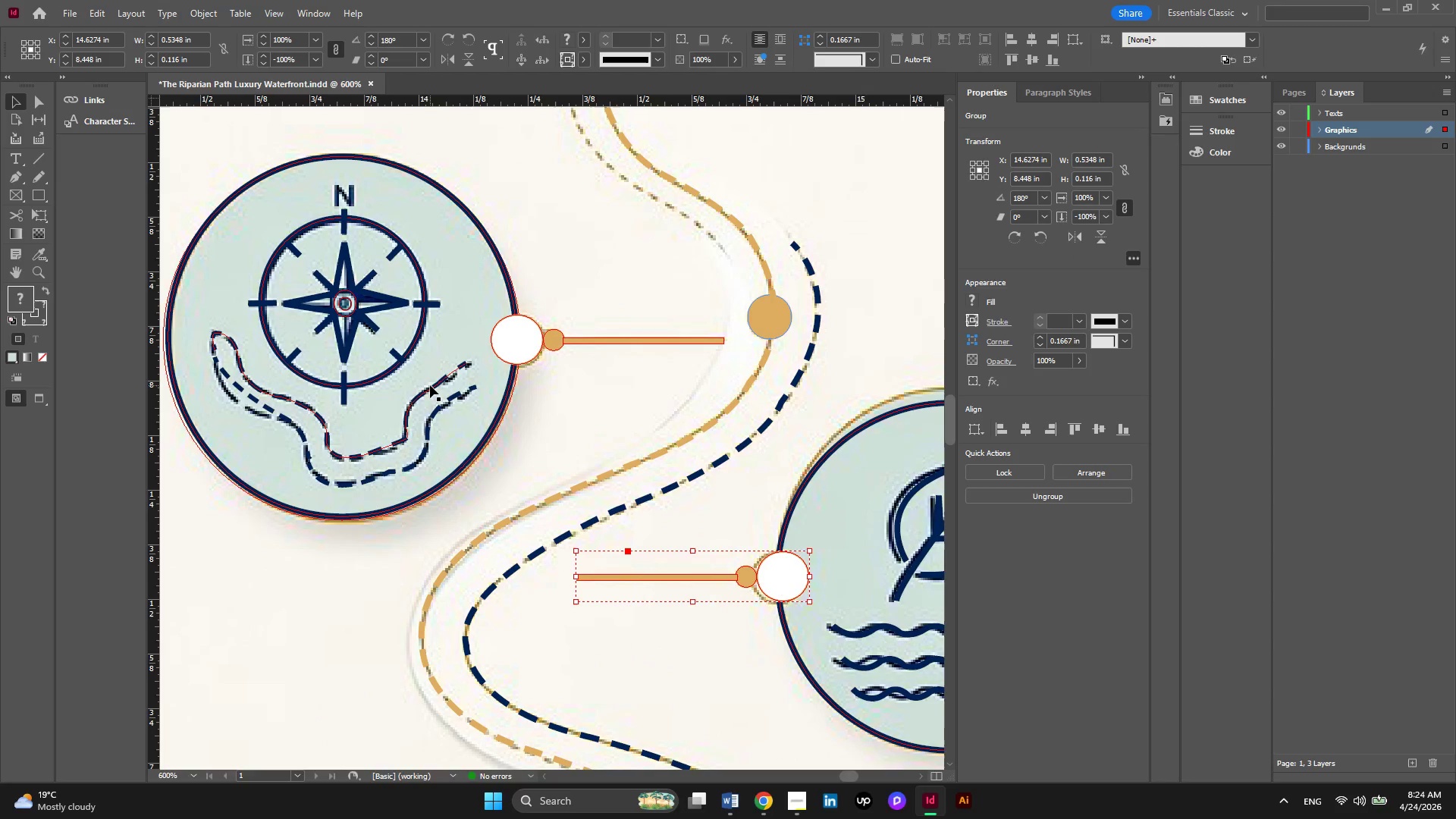 
left_click([430, 385])
 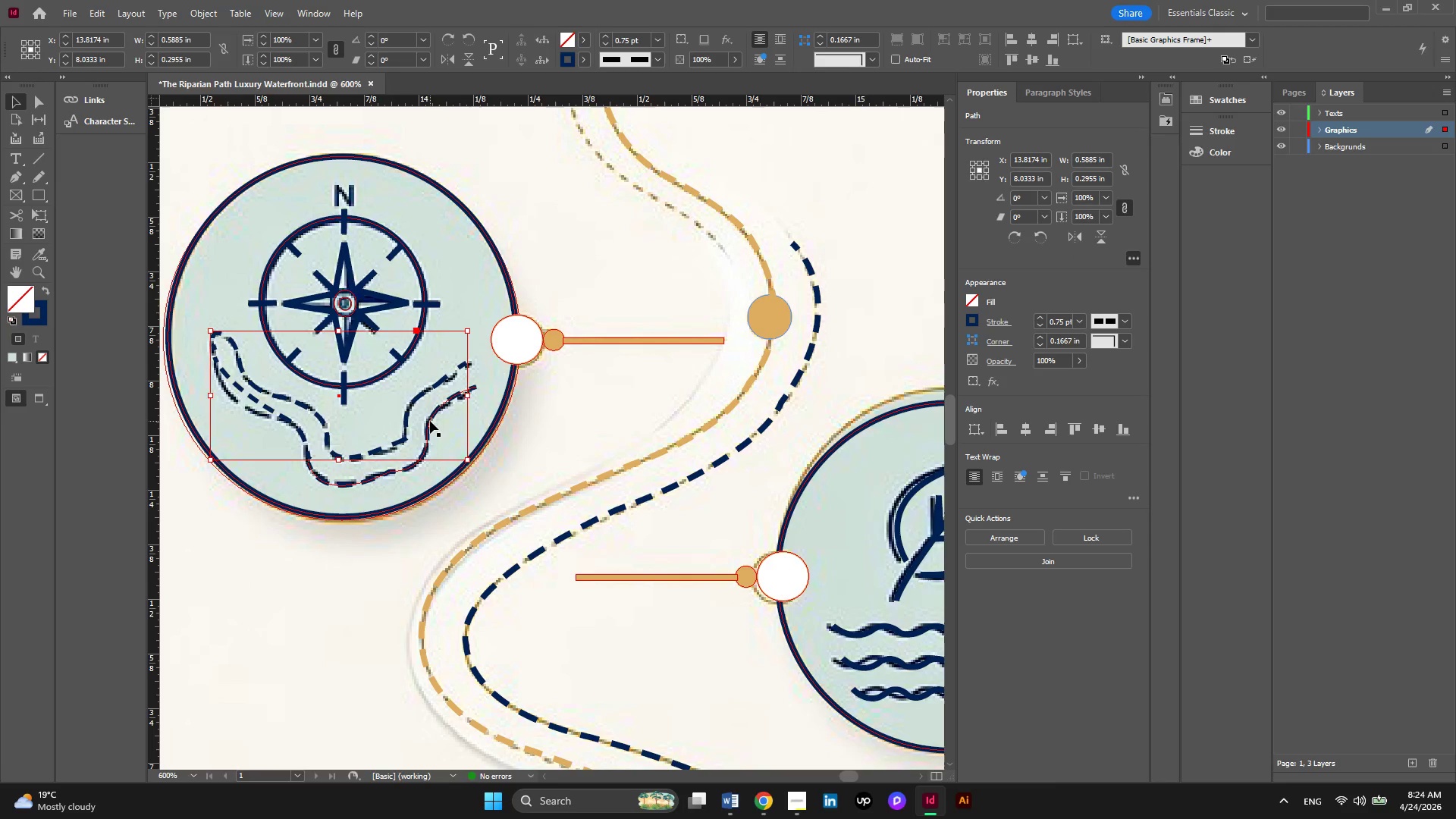 
hold_key(key=ShiftLeft, duration=17.36)
left_click([430, 421])
 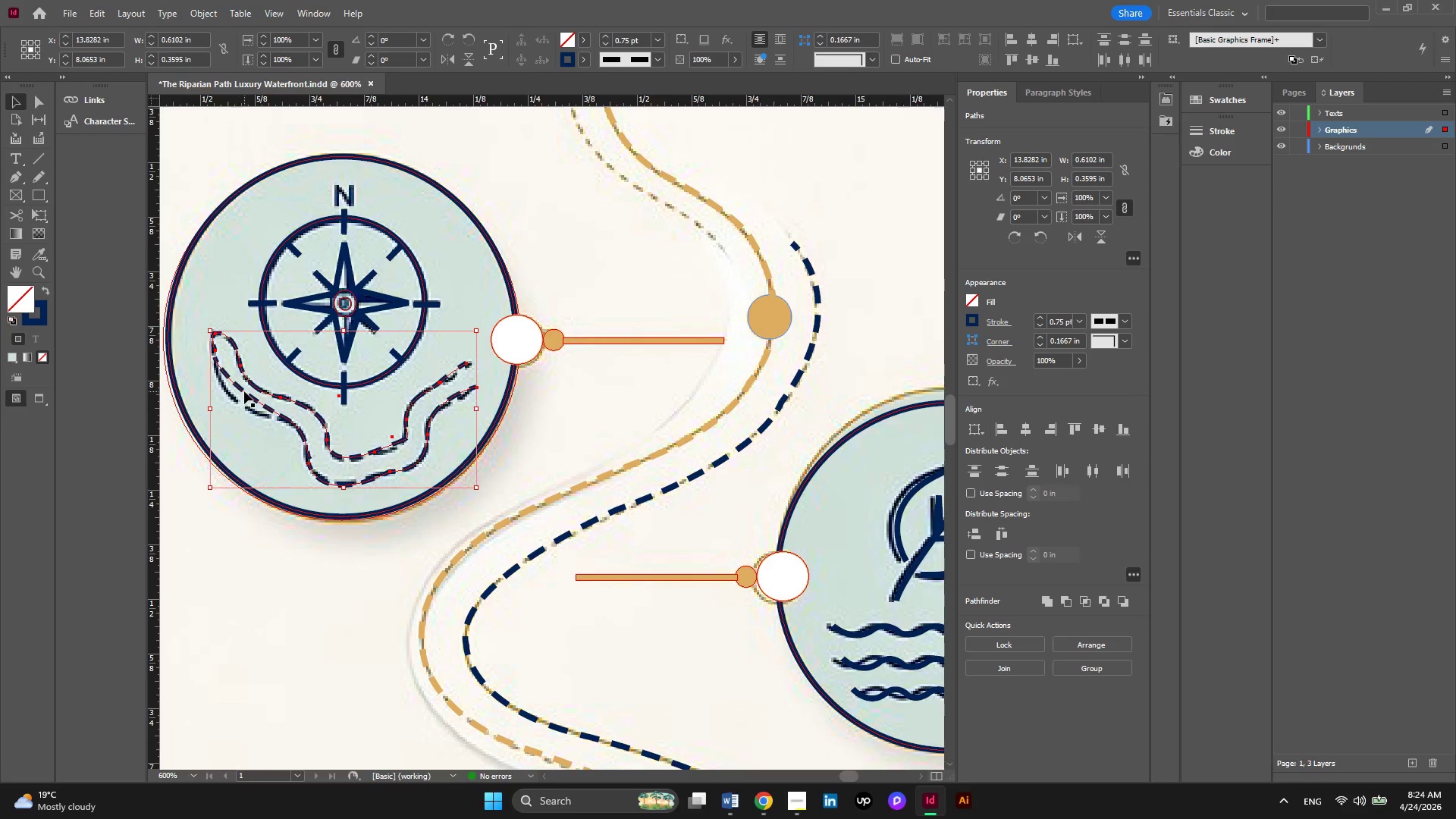 
left_click([244, 391])
 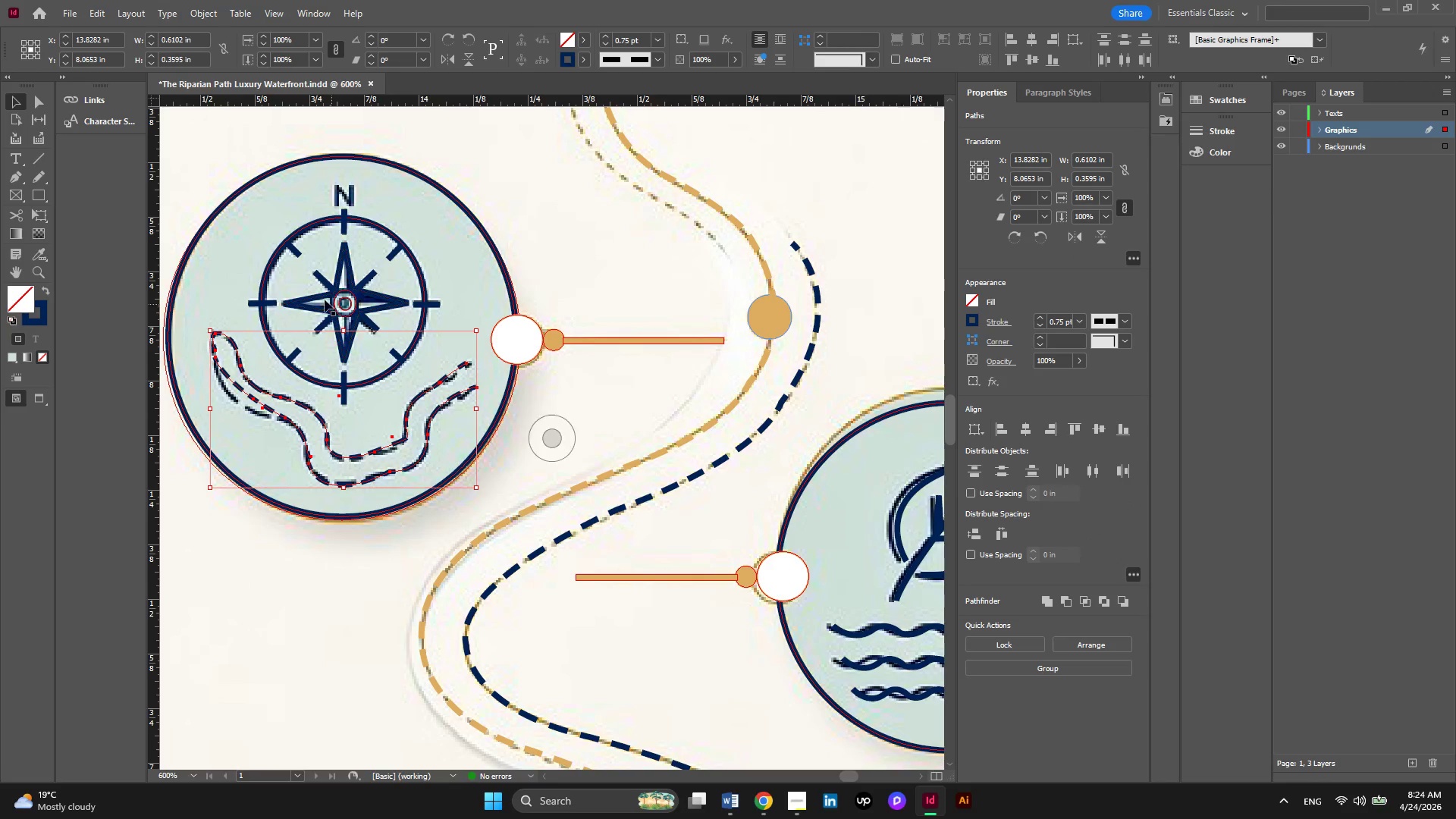 
left_click([320, 297])
 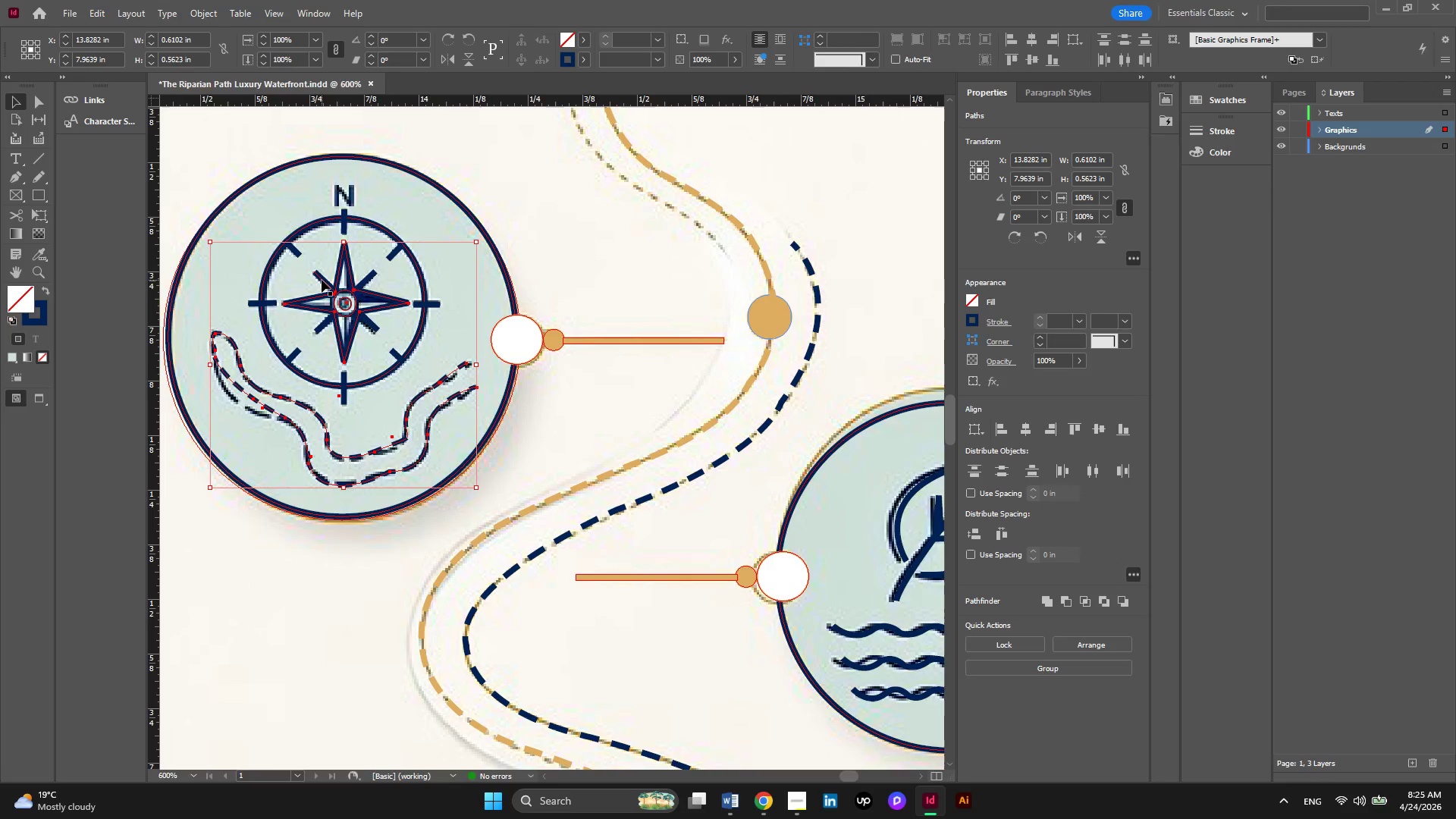 
left_click([322, 280])
 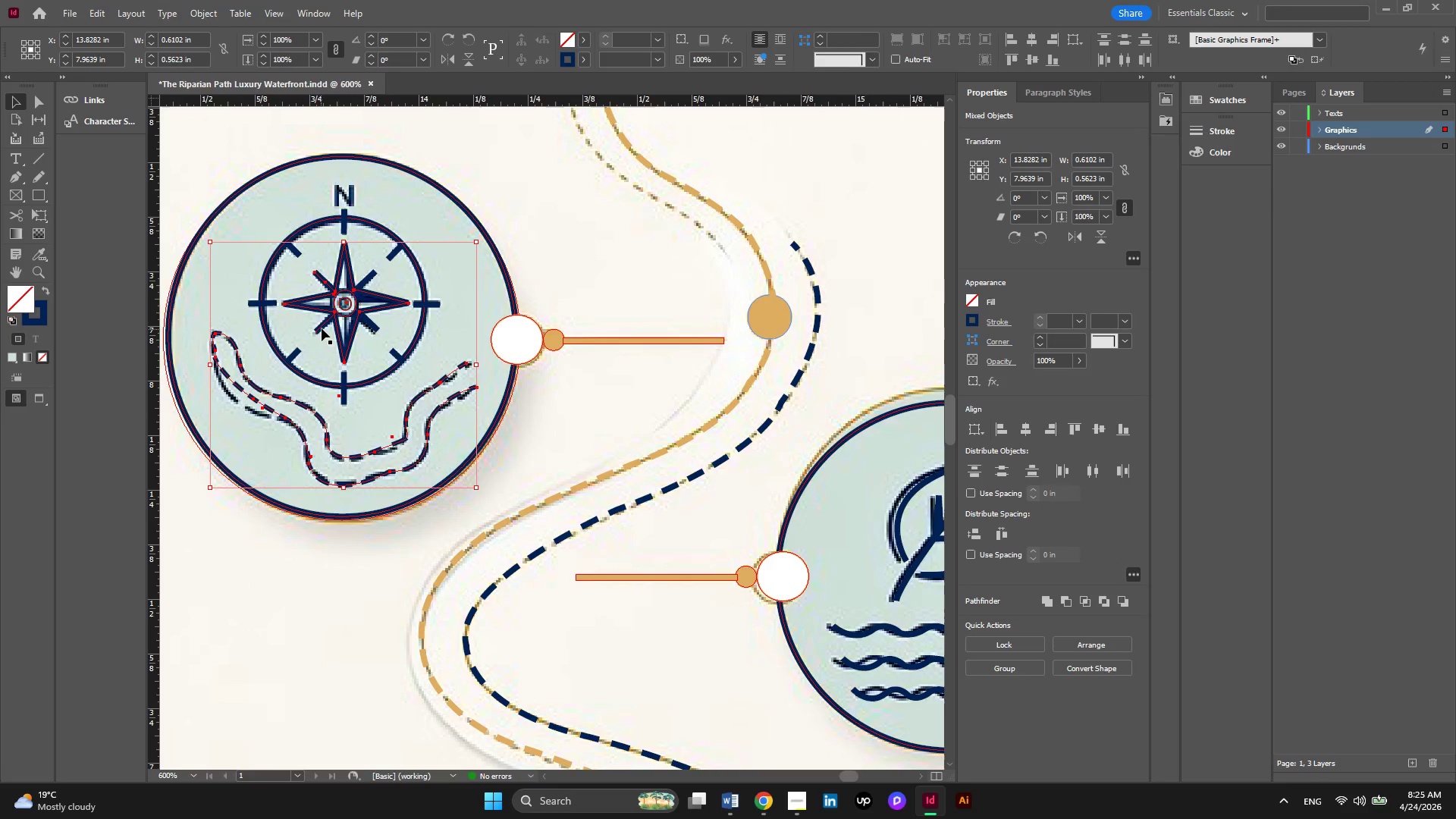 
left_click([322, 328])
 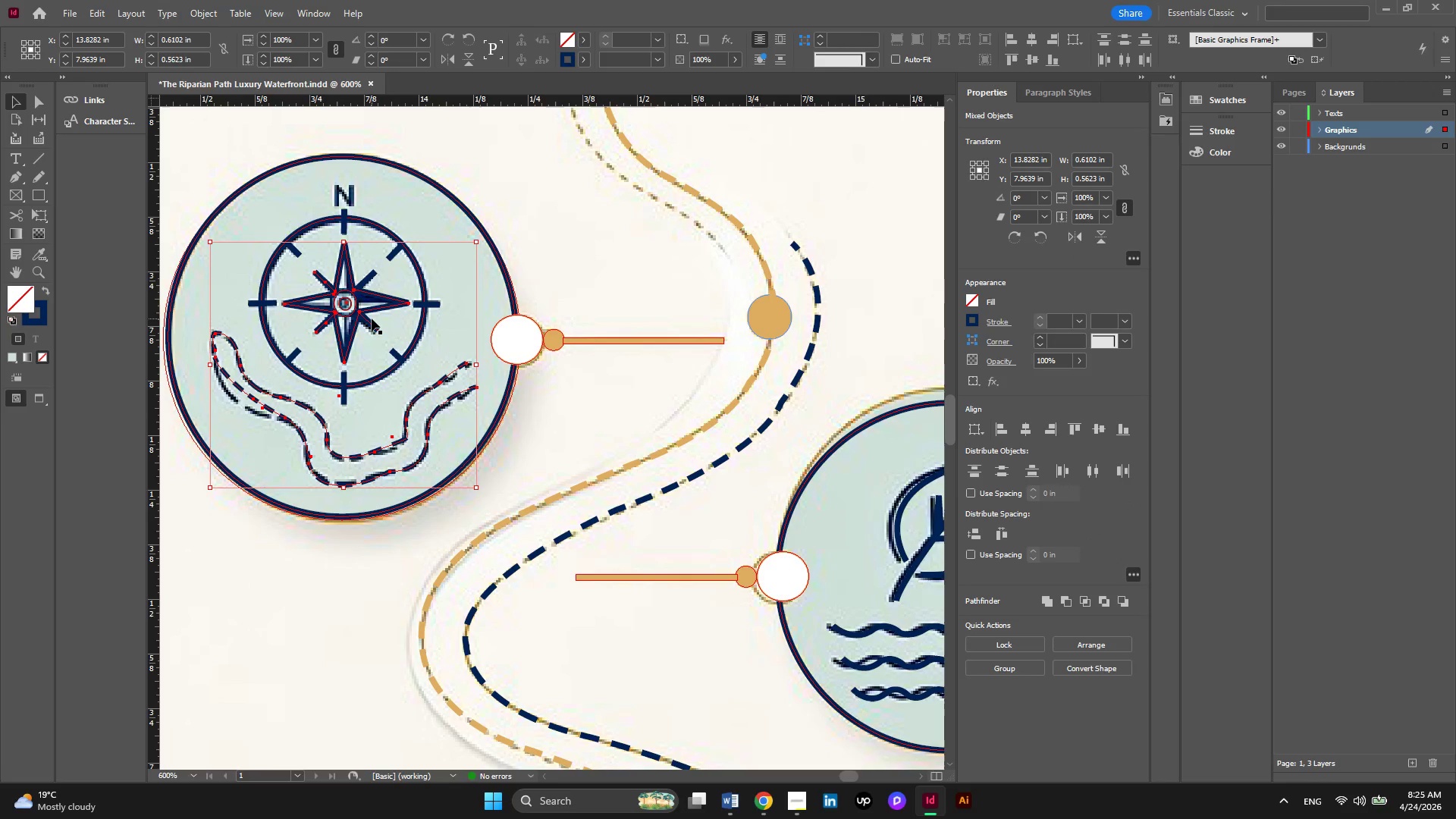 
left_click([372, 318])
 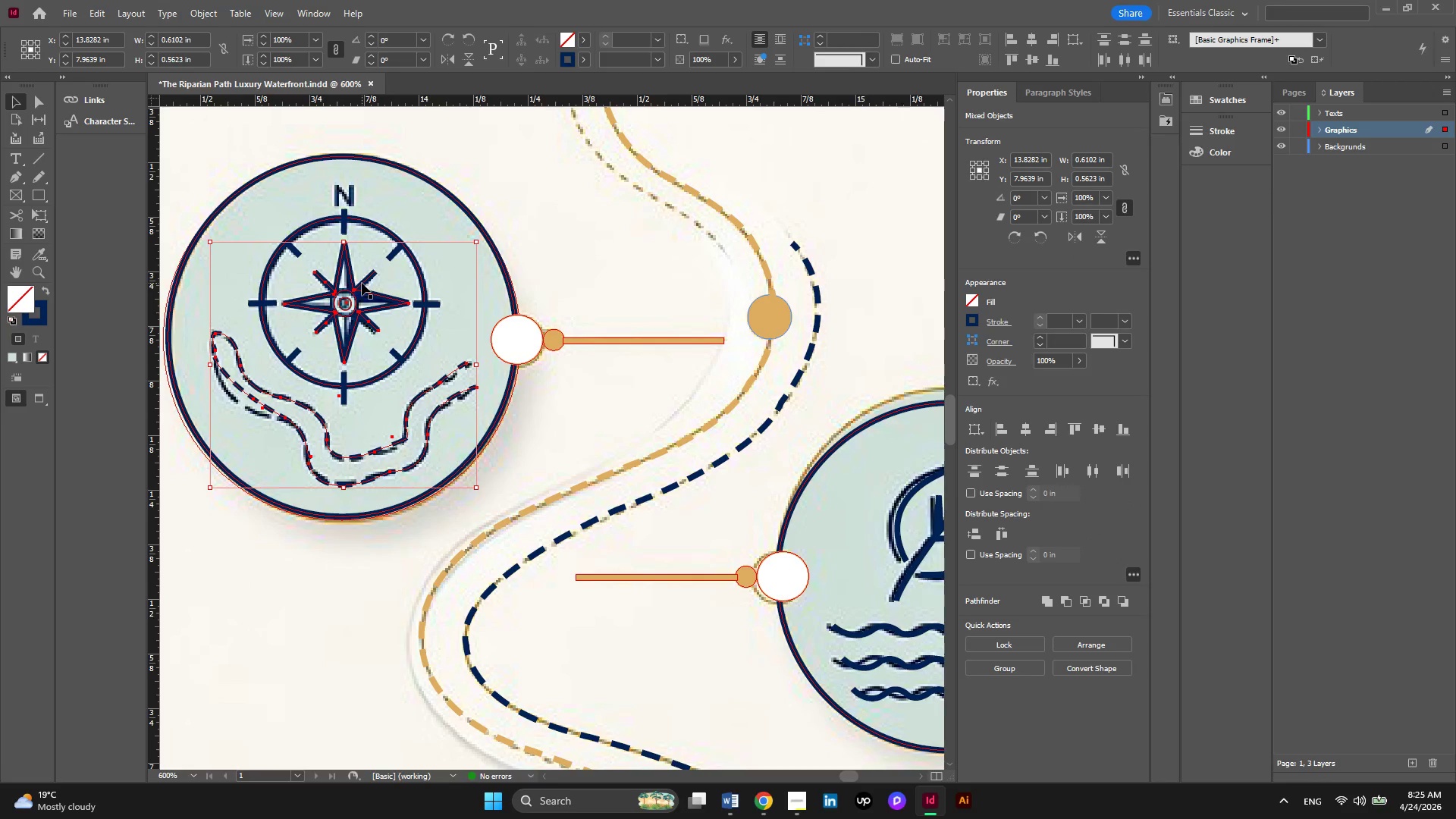 
left_click([362, 283])
 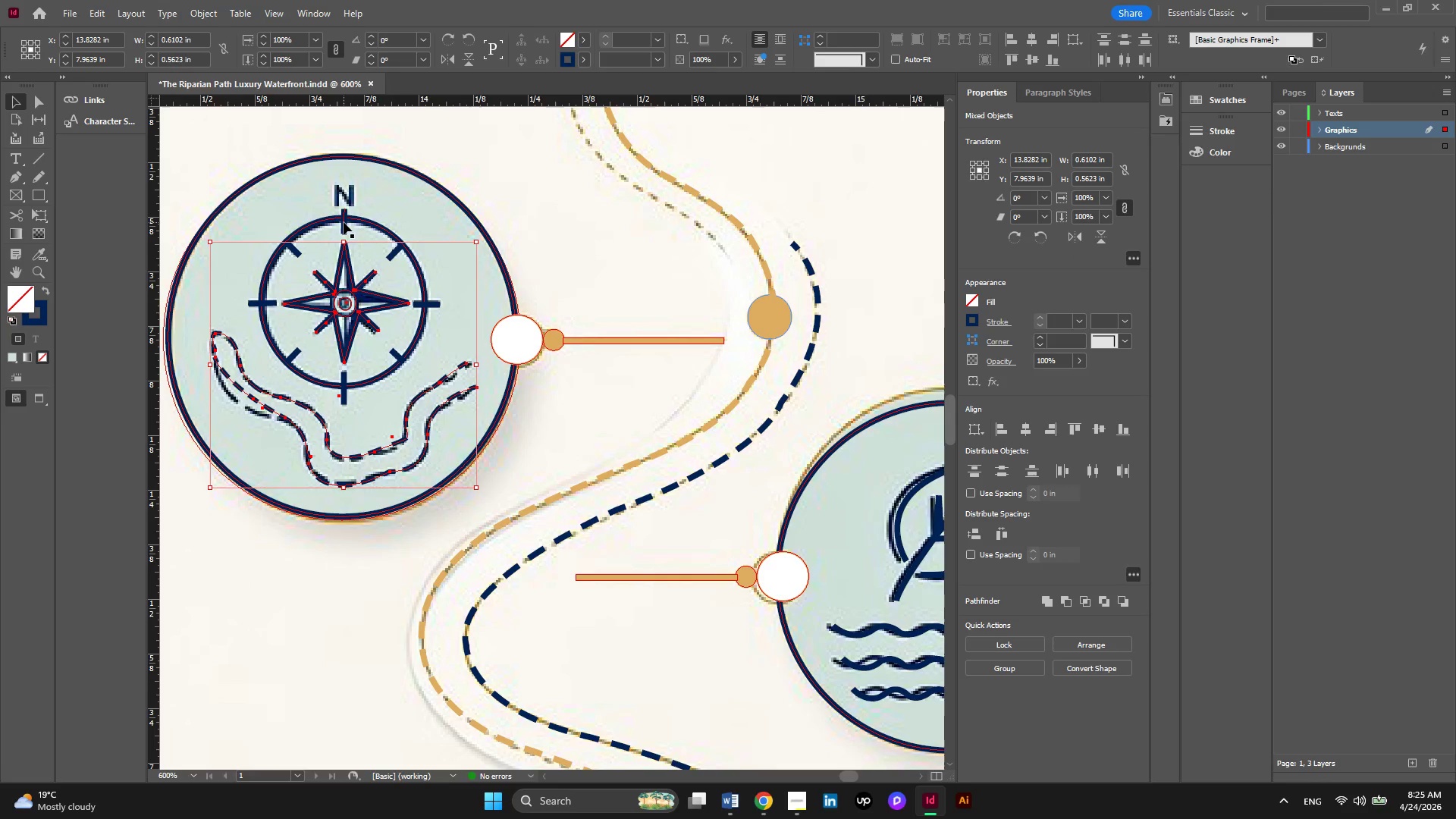 
left_click([344, 222])
 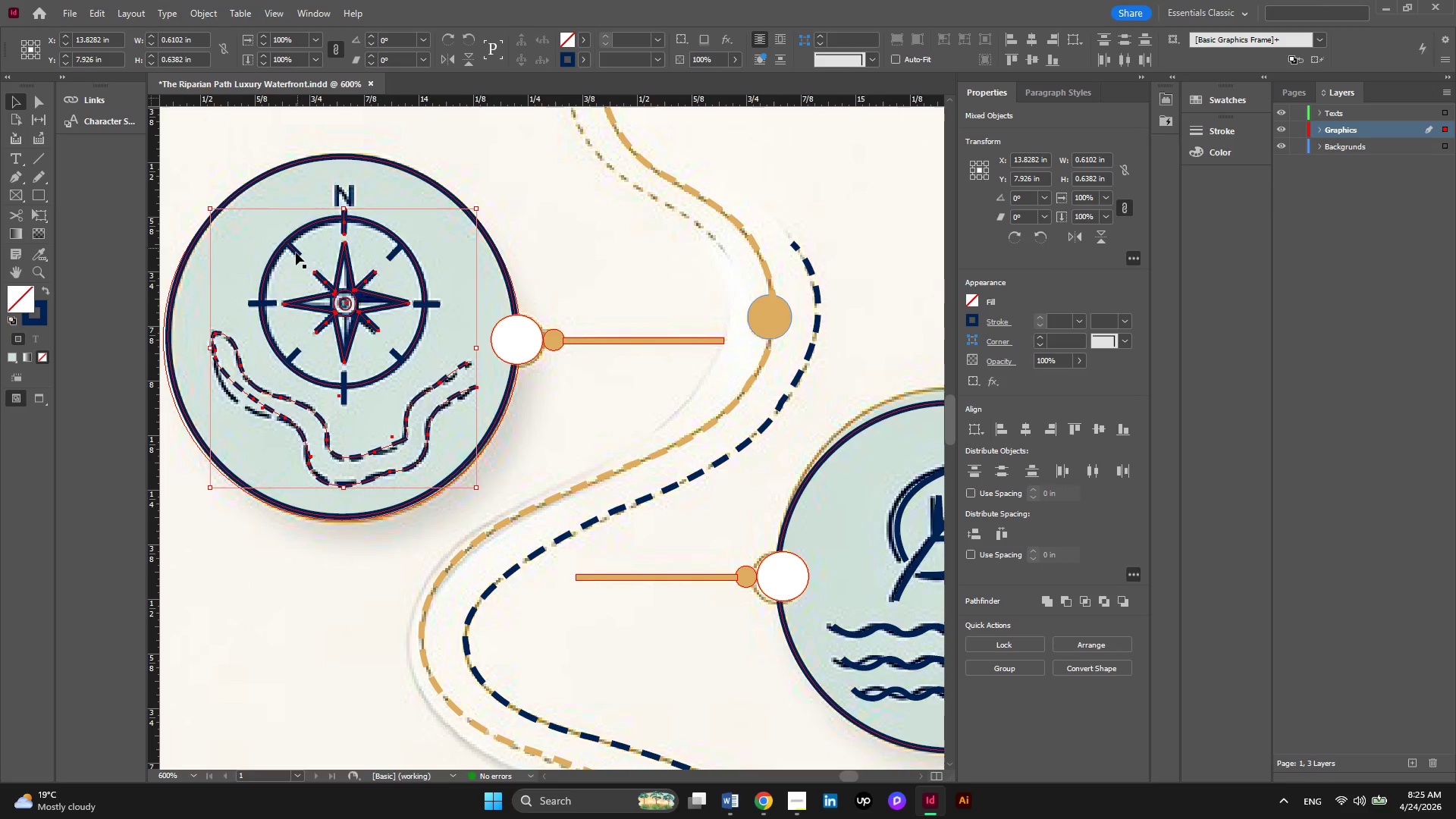 
left_click([295, 253])
 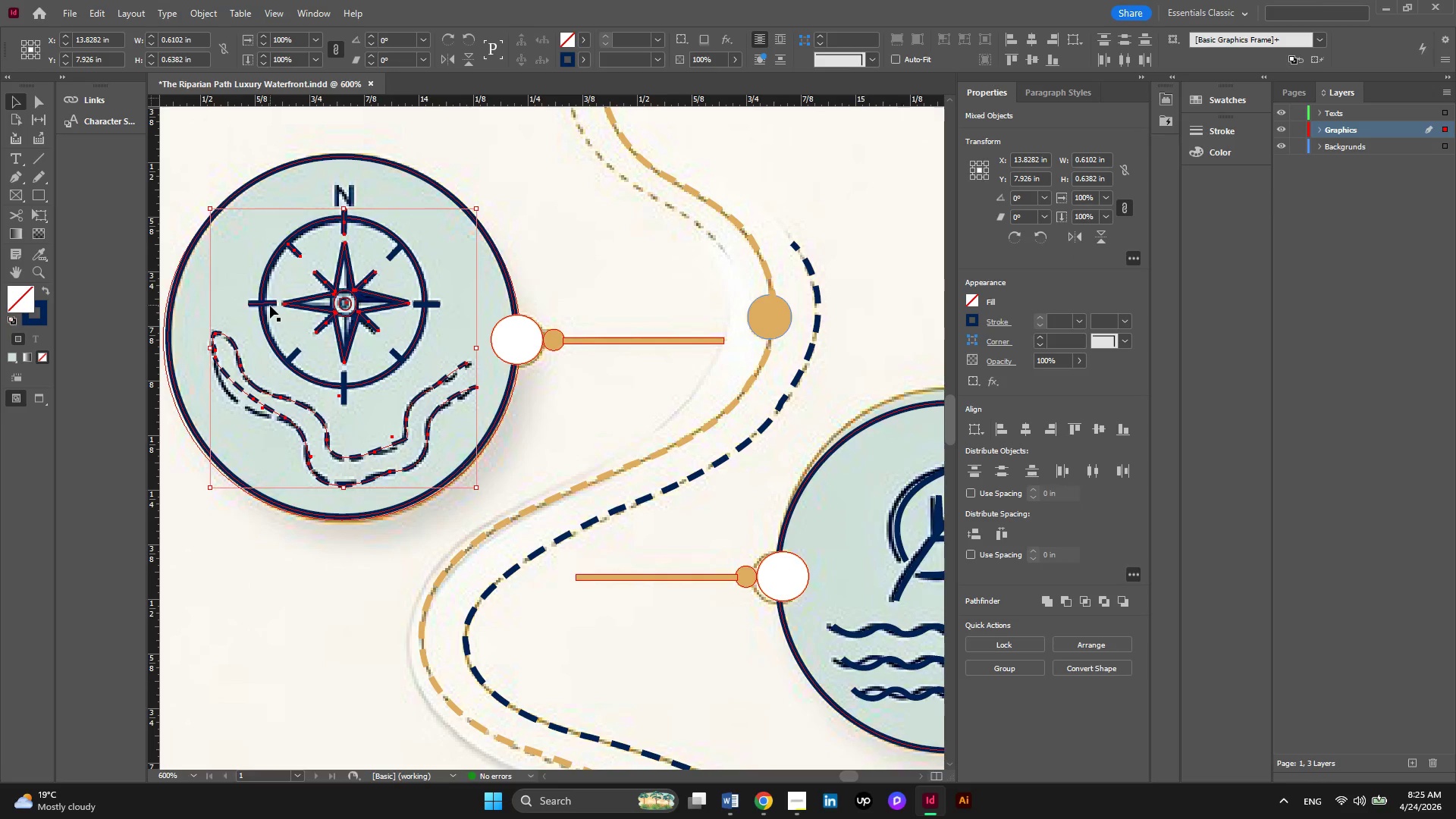 
left_click([270, 306])
 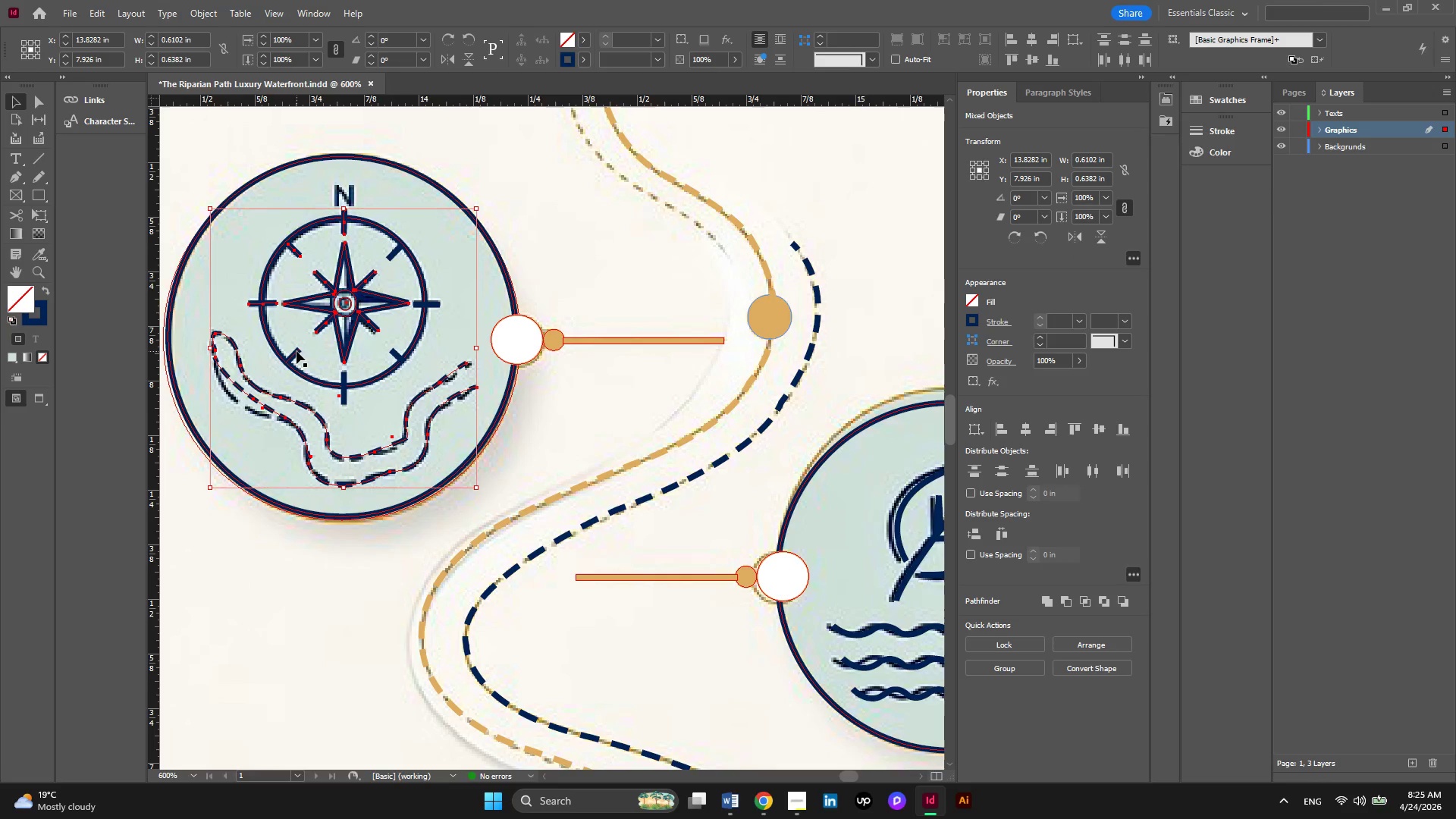 
left_click([297, 351])
 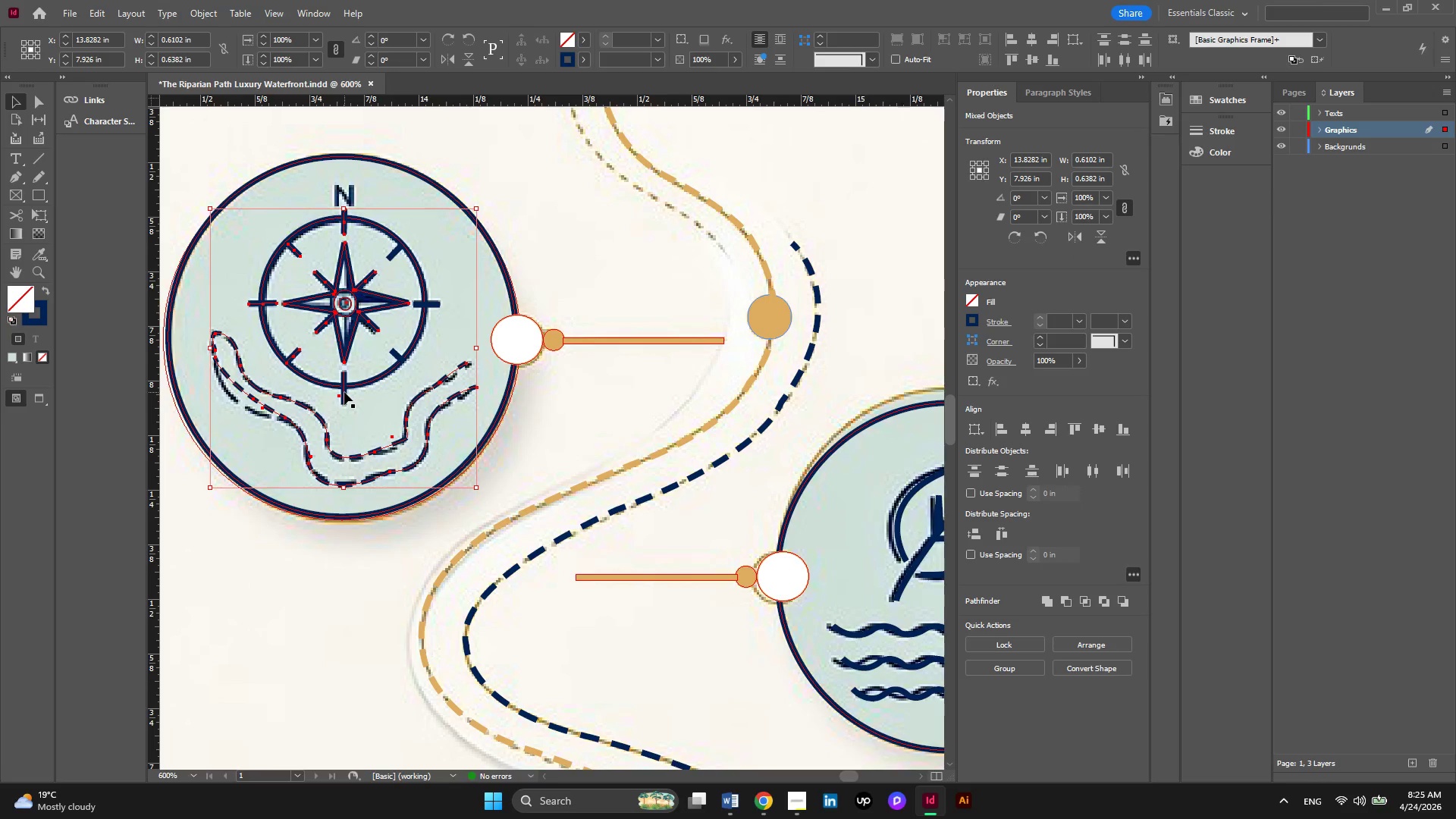 
left_click([344, 392])
 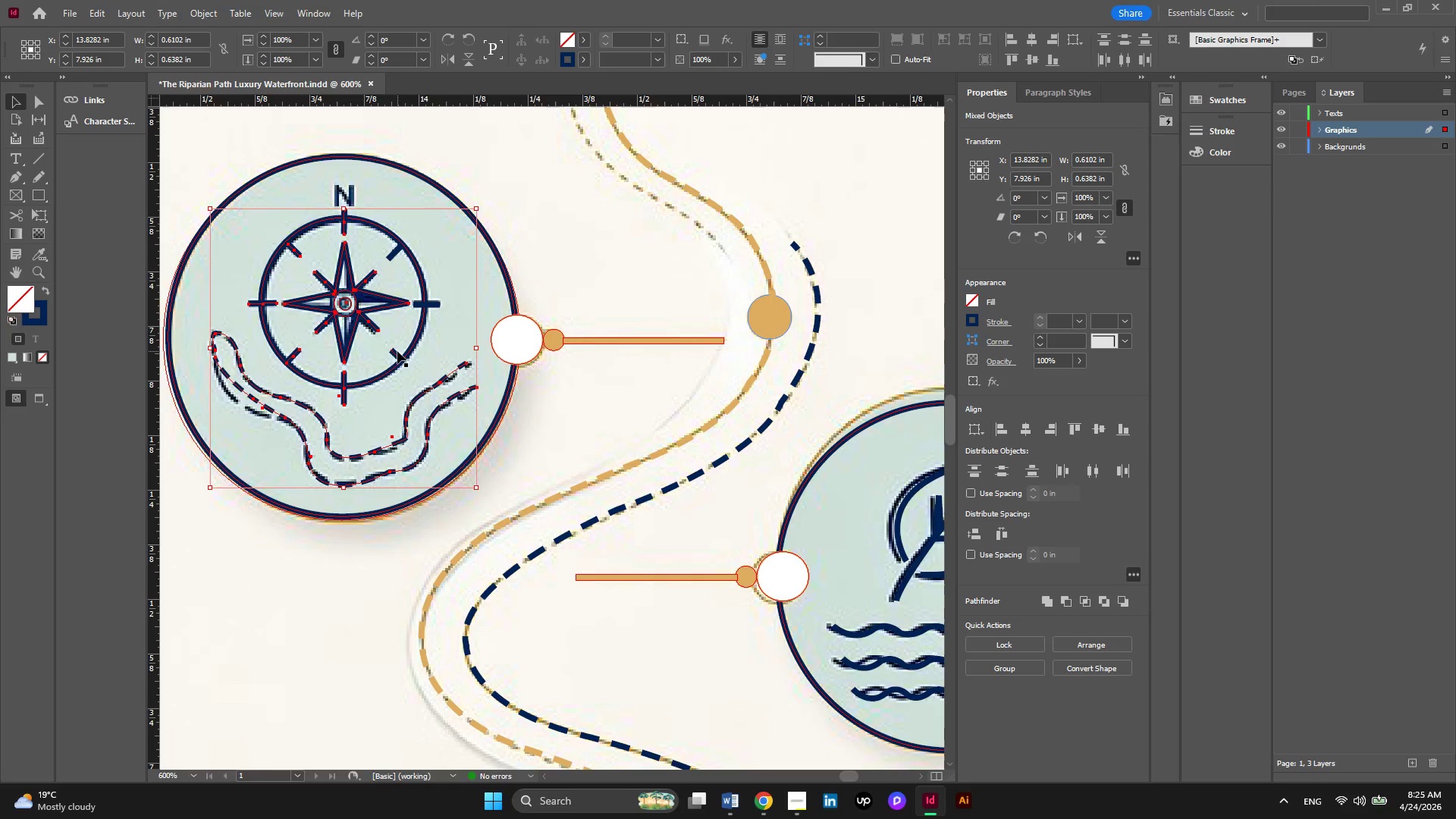 
left_click([397, 351])
 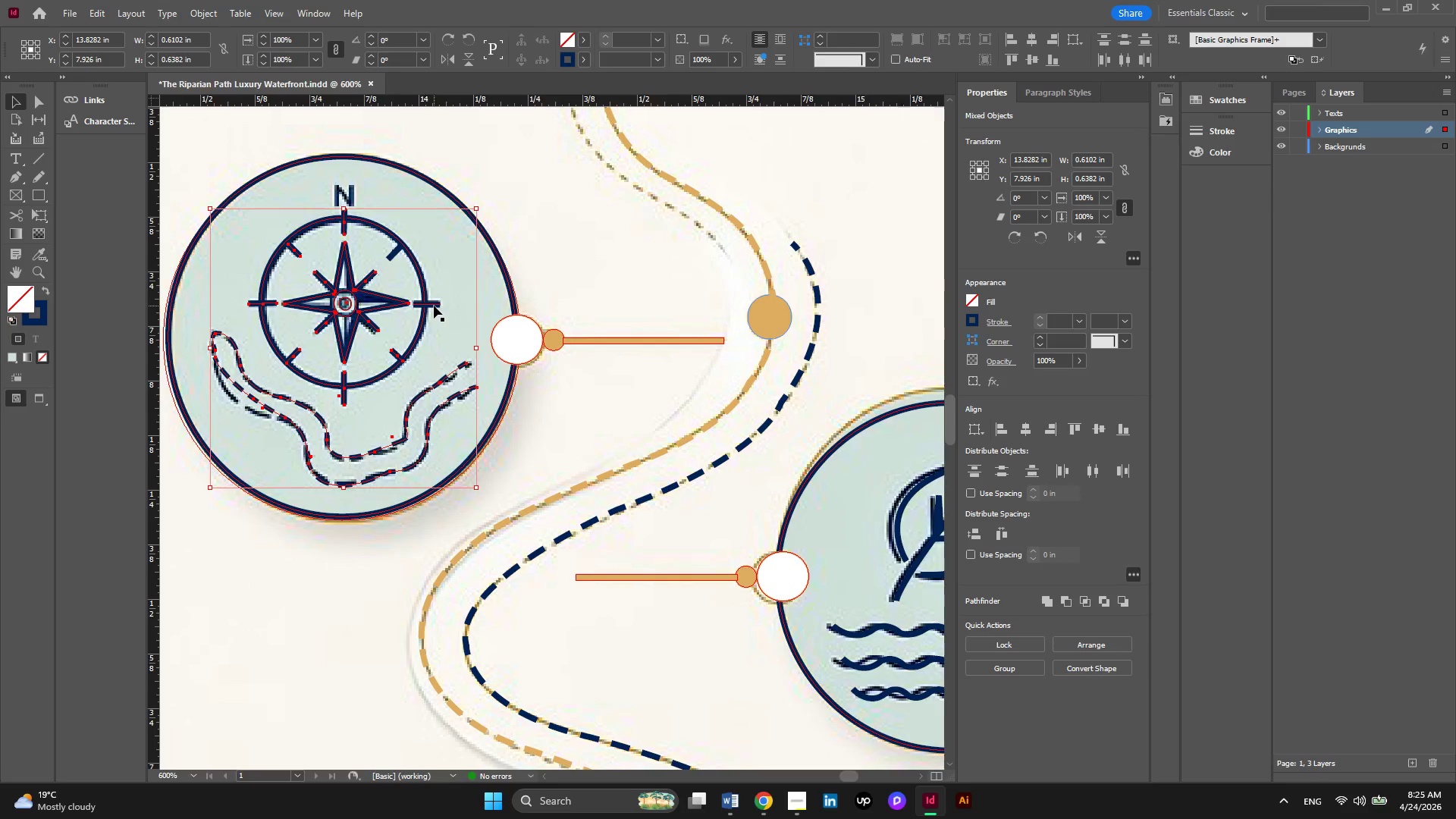 
left_click([434, 306])
 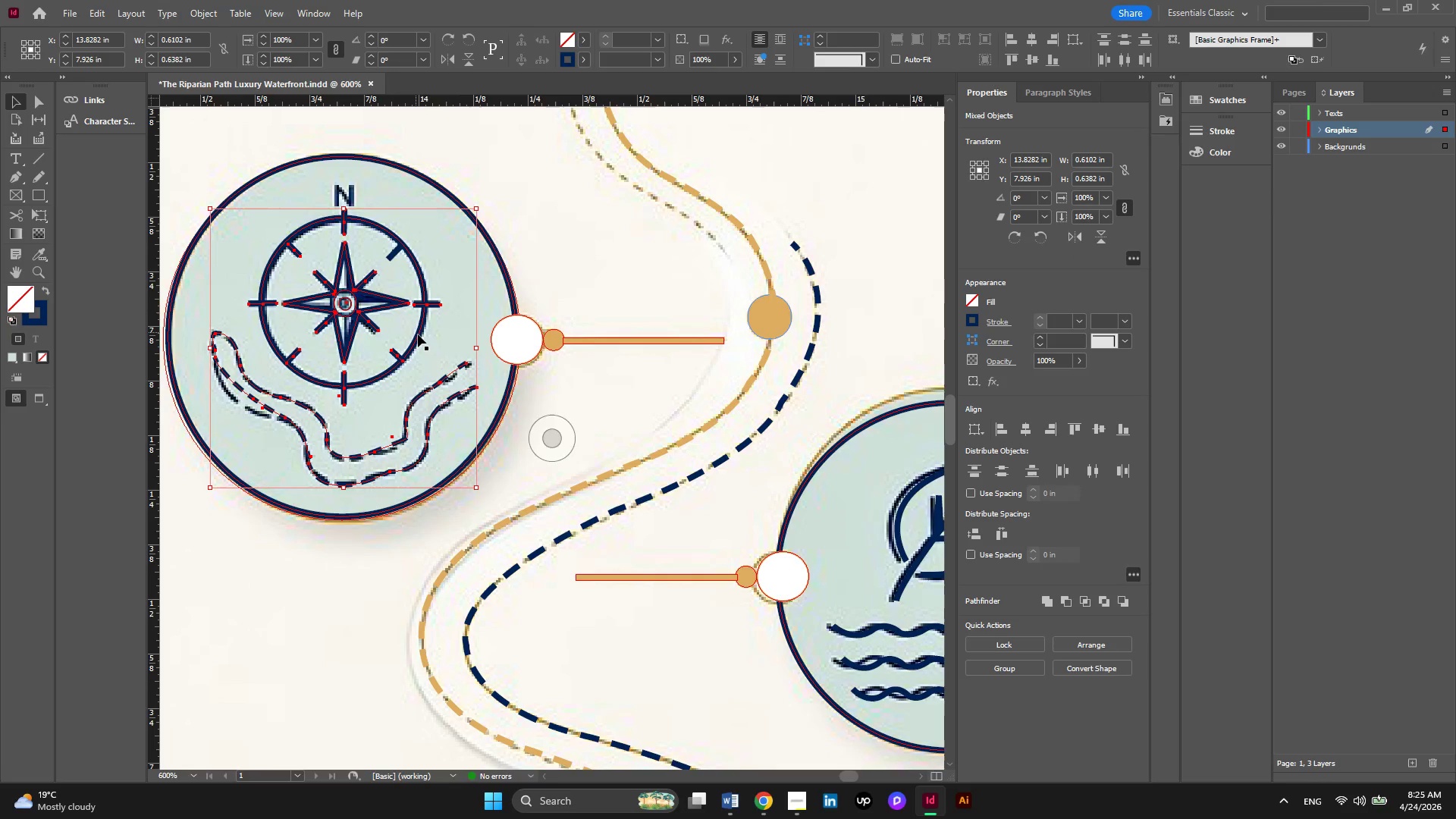 
right_click([419, 336])
 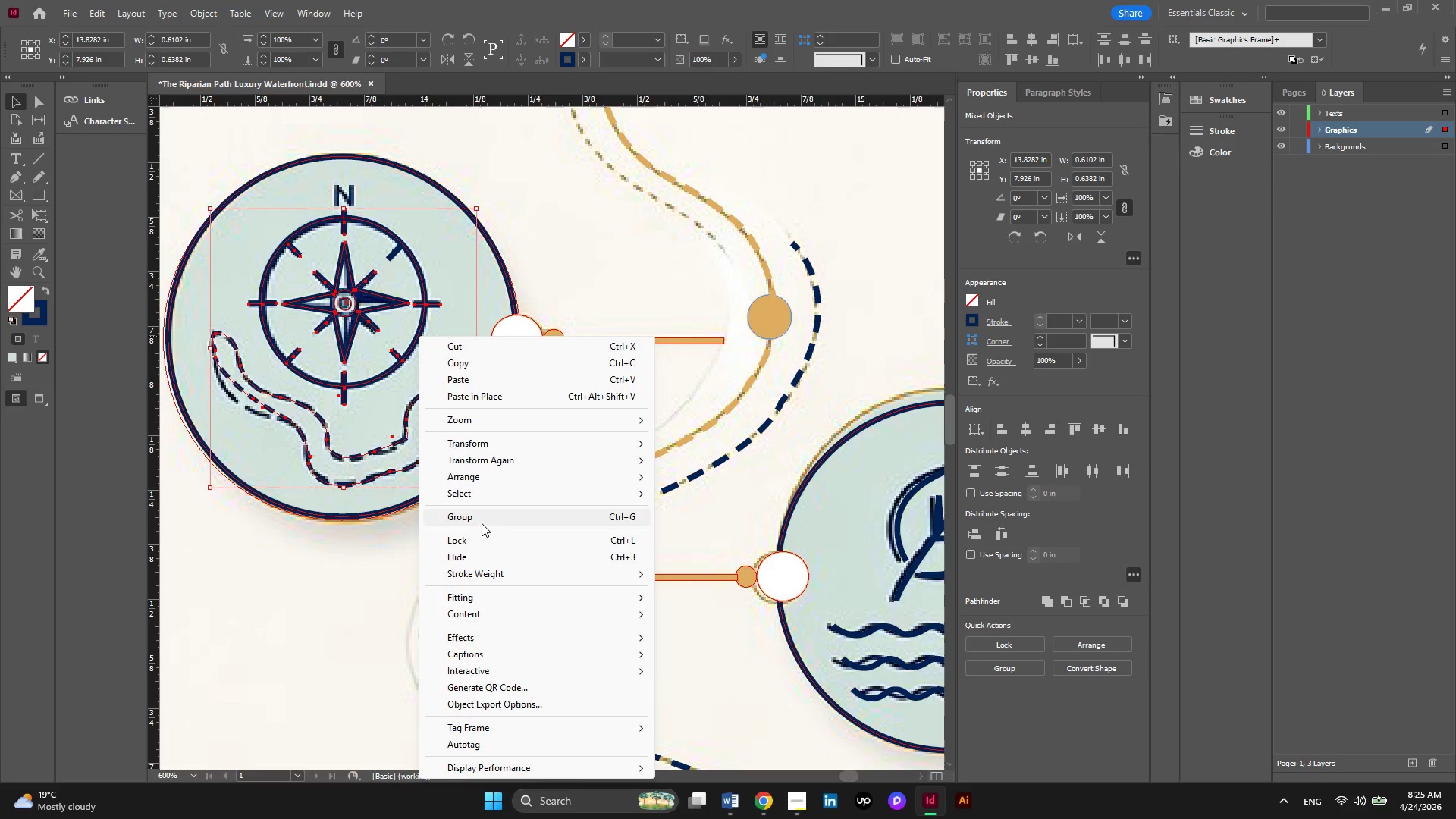 
wait(5.42)
 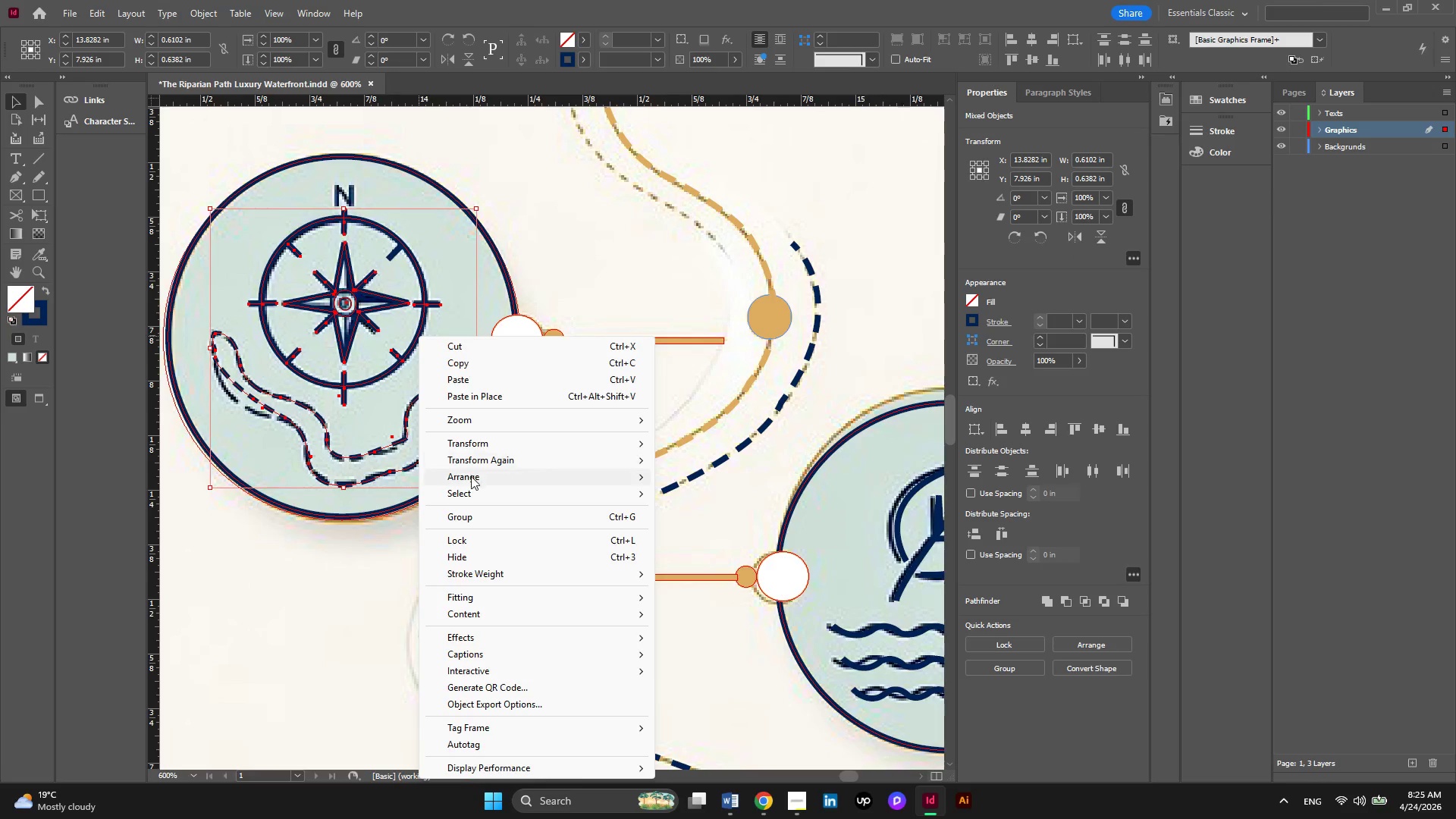 
left_click([482, 523])
 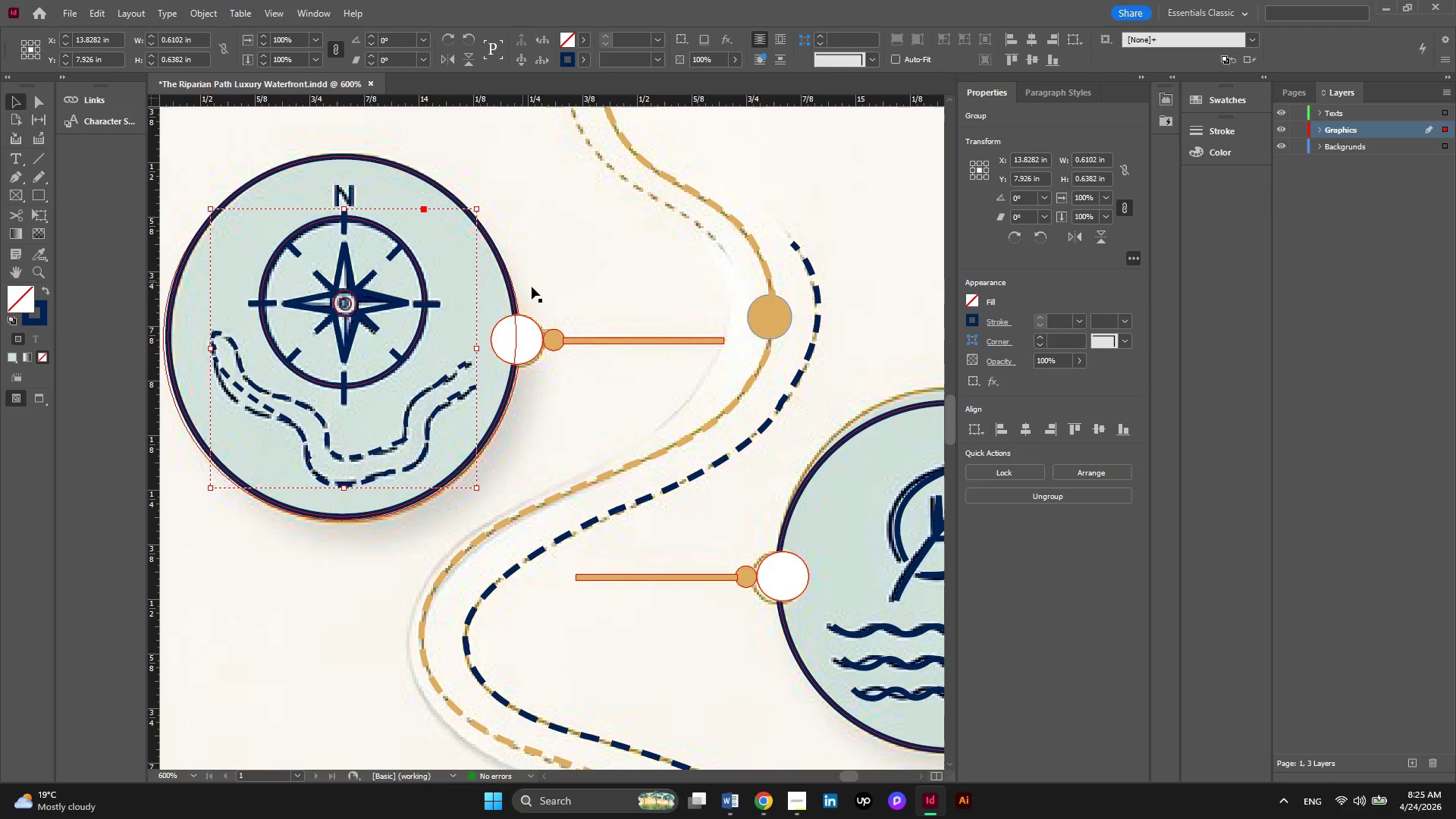 
scroll: coordinate [603, 277], scroll_direction: up, amount: 3.0
 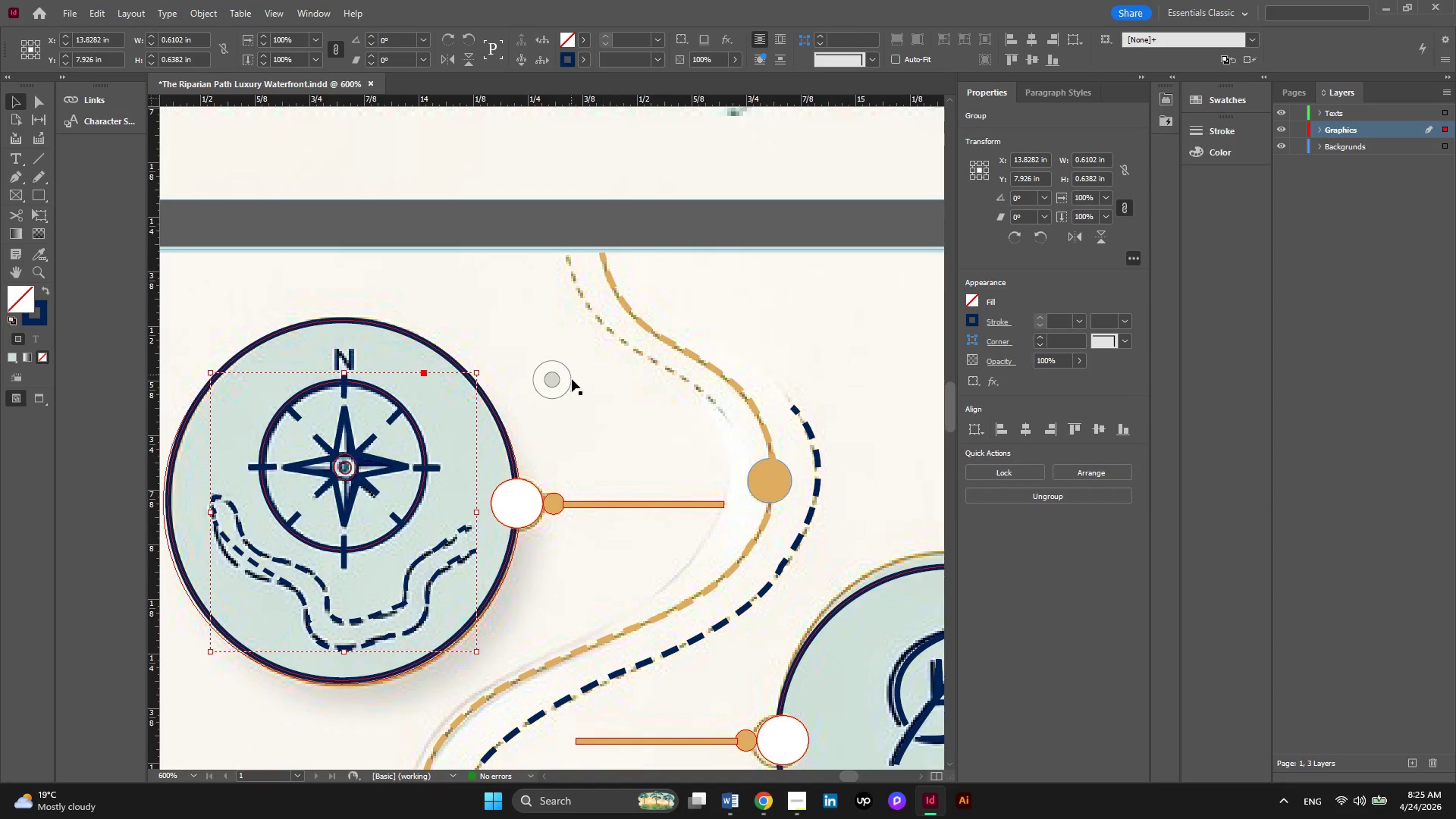 
left_click([613, 413])
 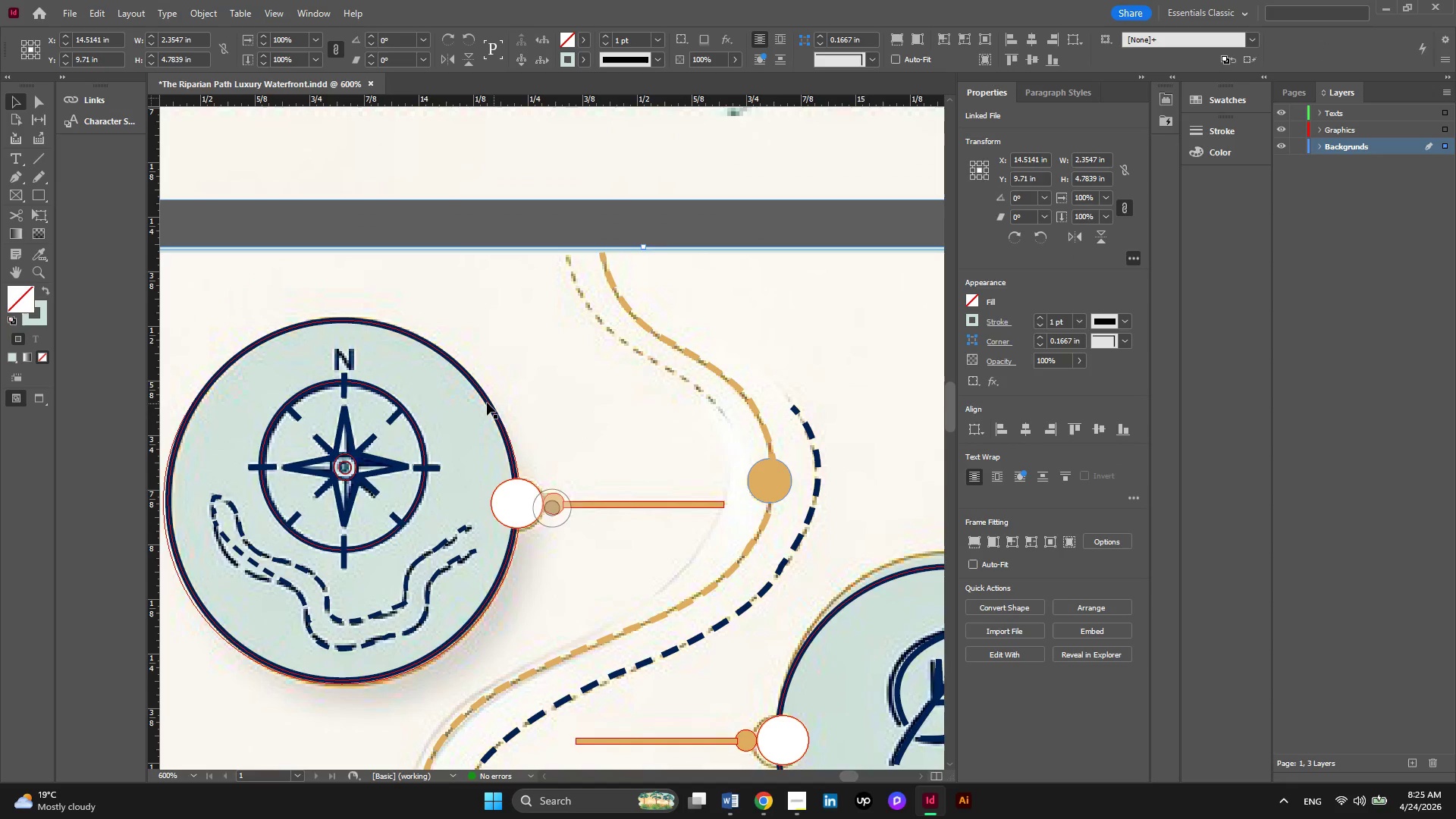 
left_click([487, 403])
 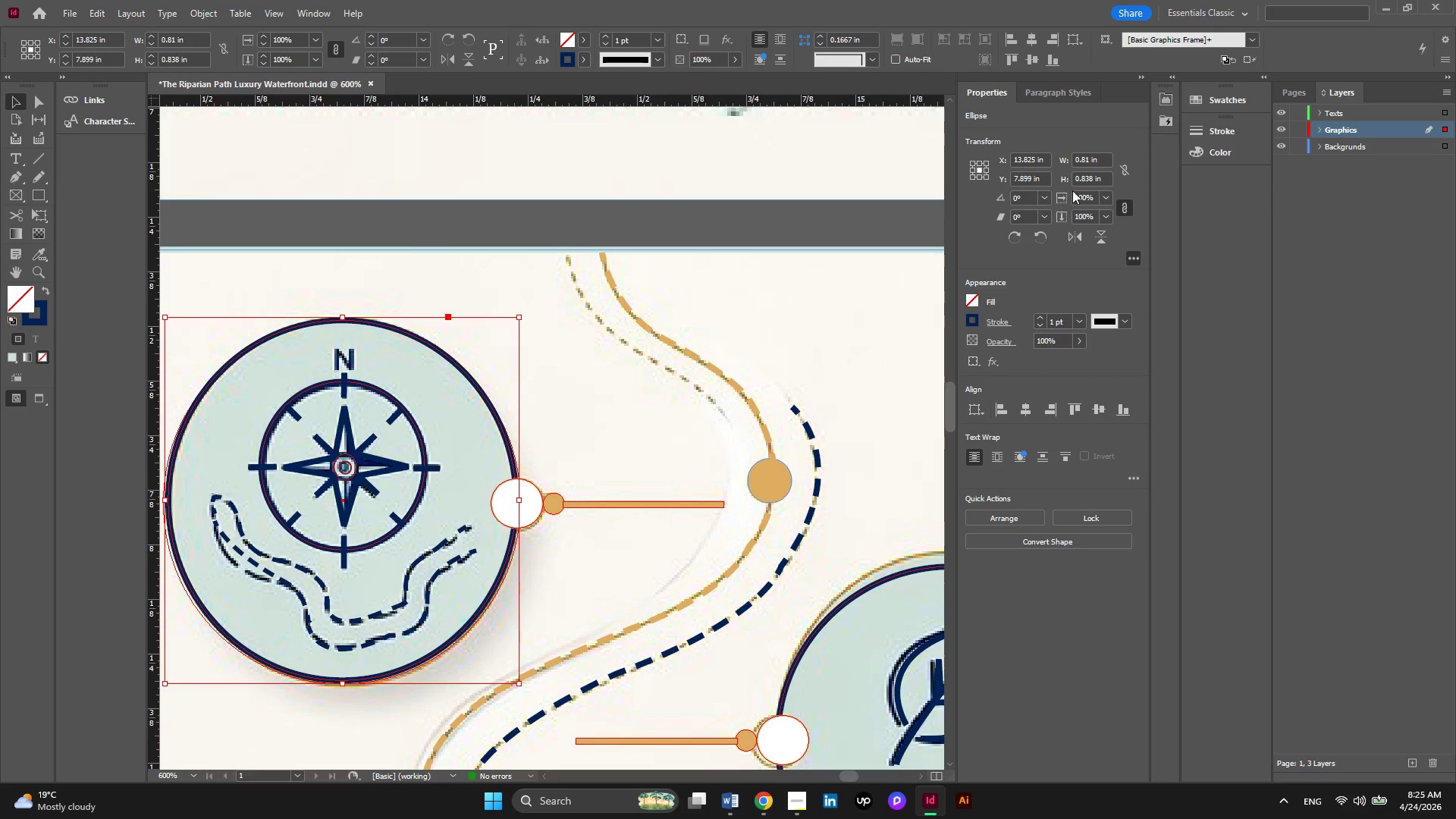 
wait(7.83)
 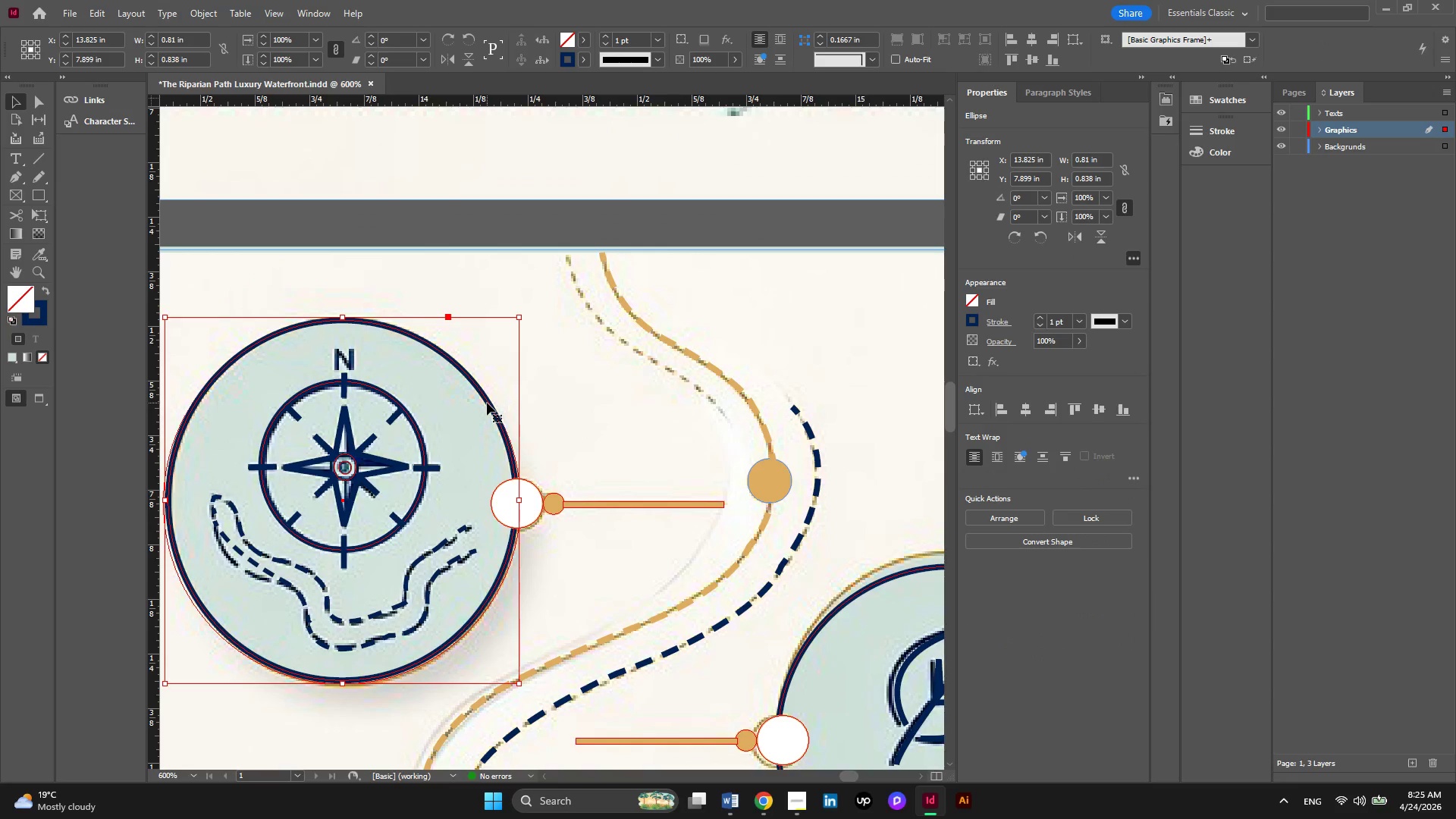 
left_click([391, 396])
 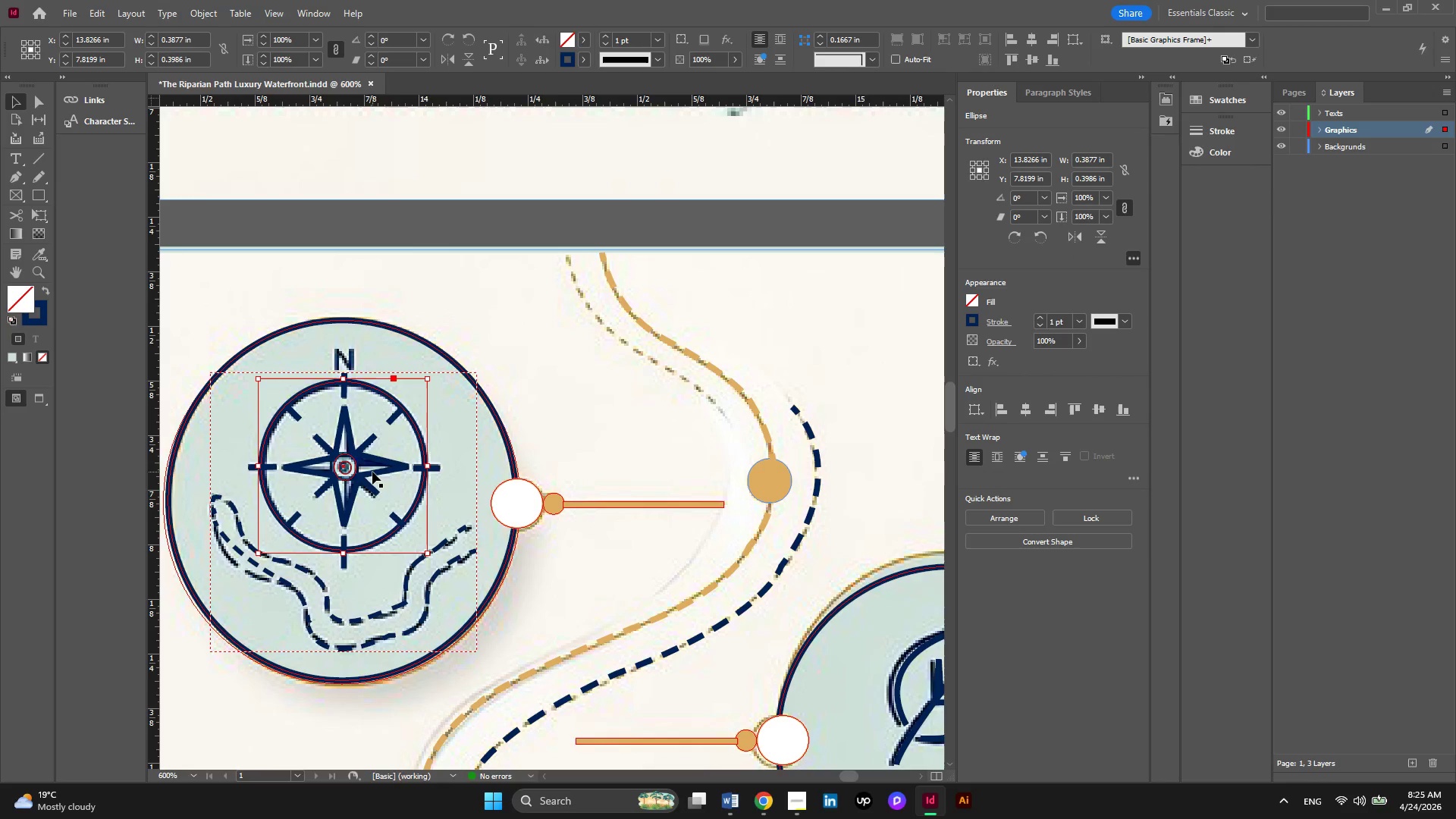 
hold_key(key=ShiftLeft, duration=3.72)
left_click([352, 433])
 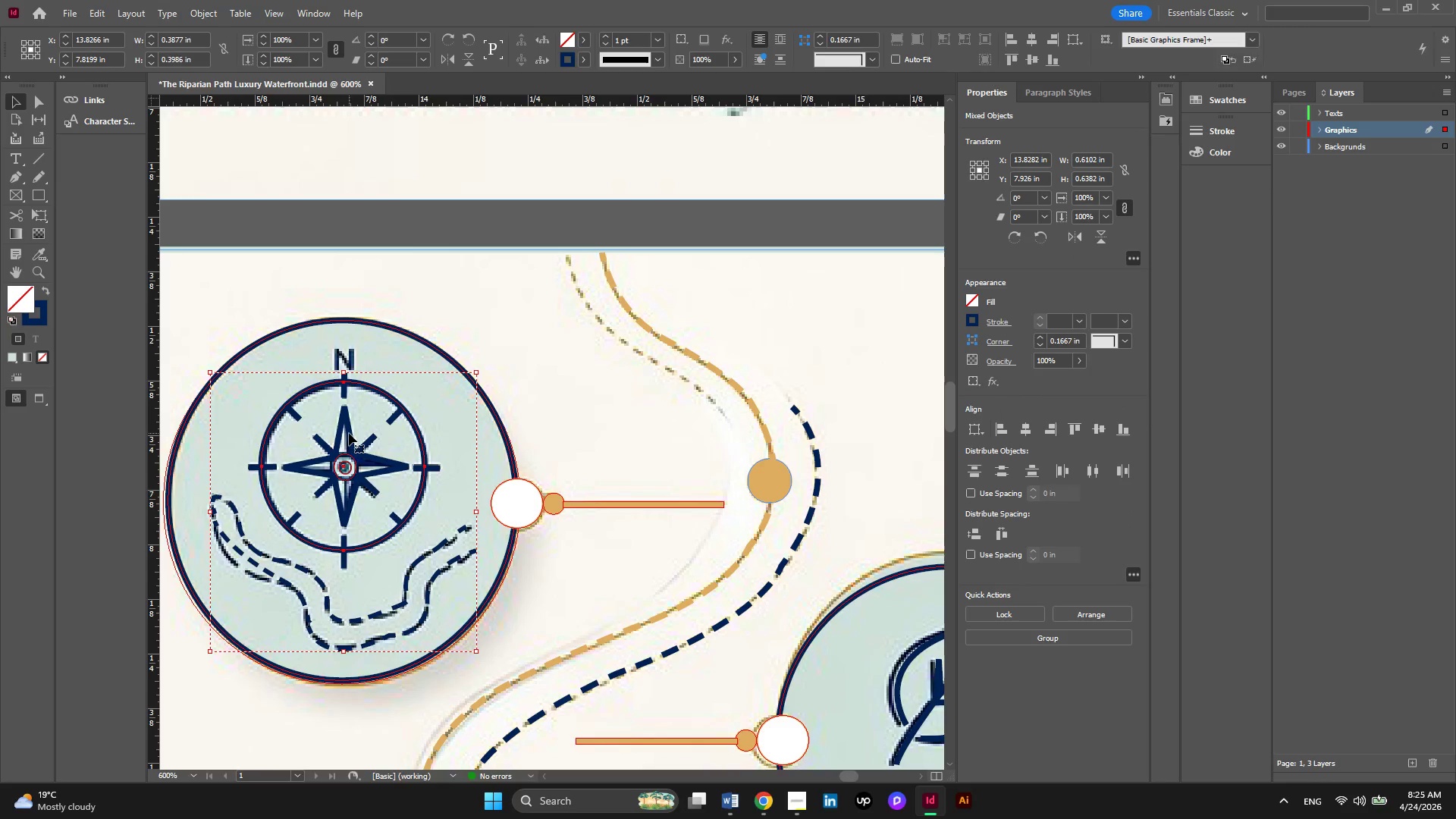 
left_click([349, 433])
 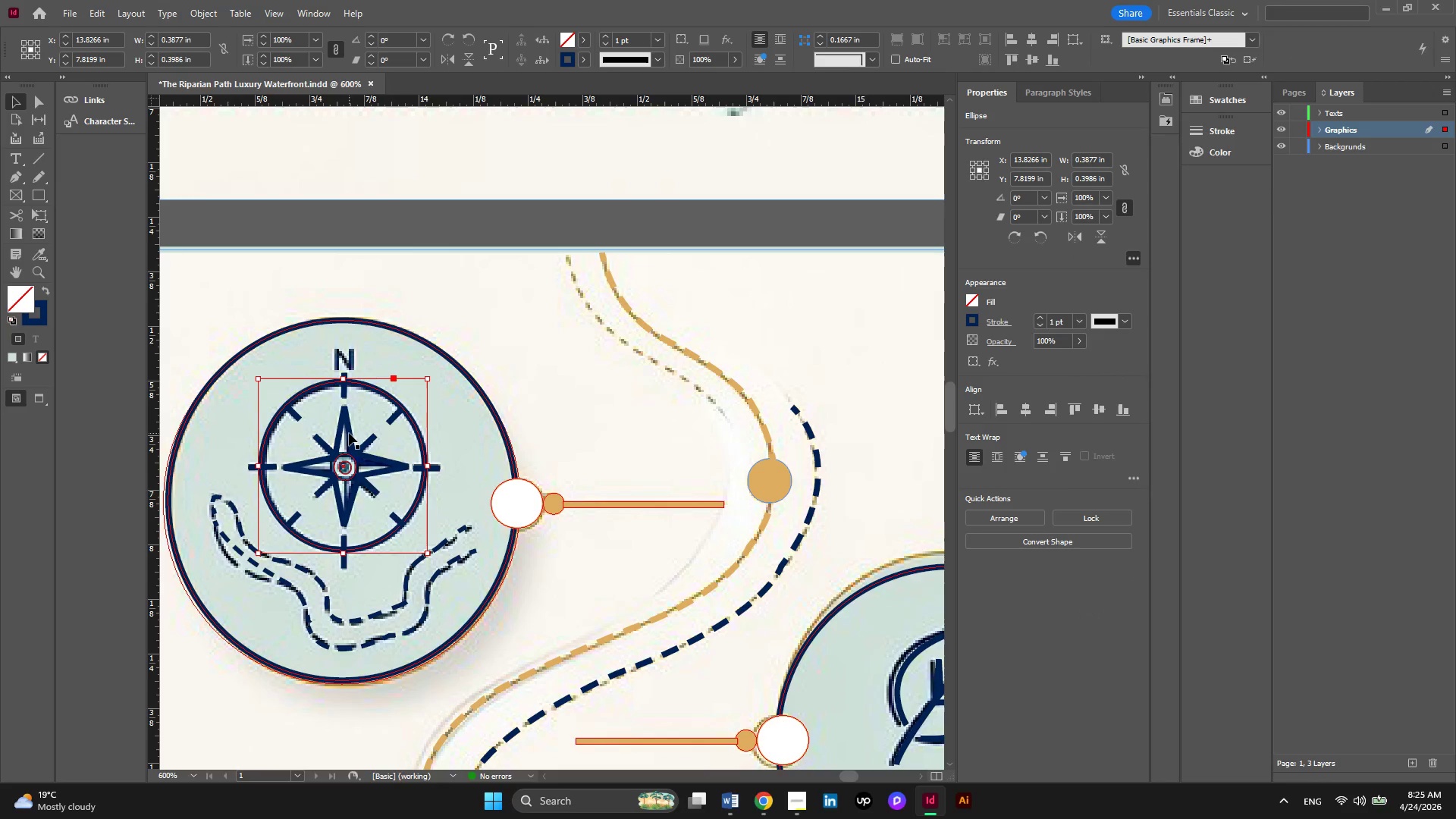 
left_click([349, 433])
 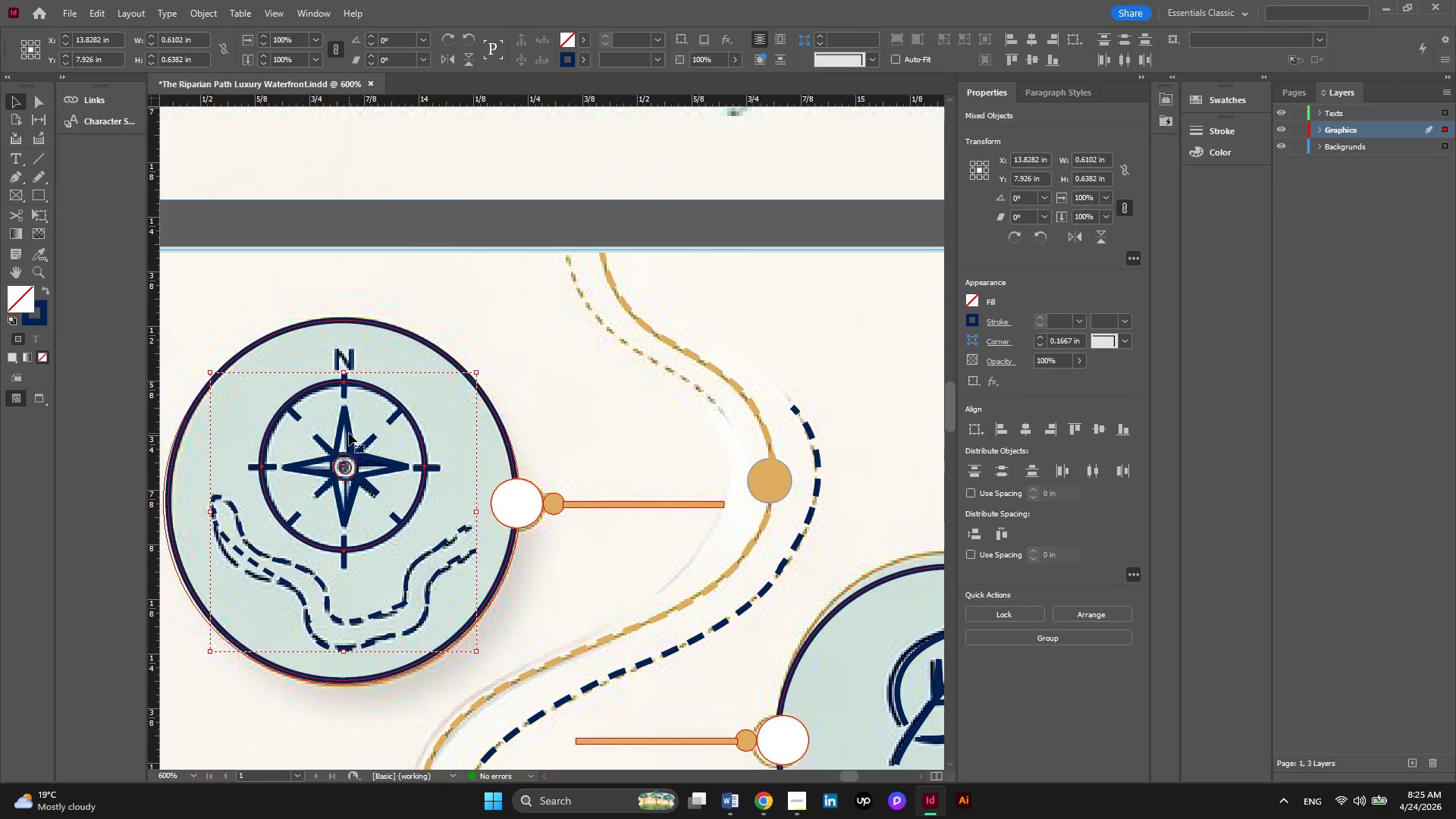 
right_click([349, 433])
 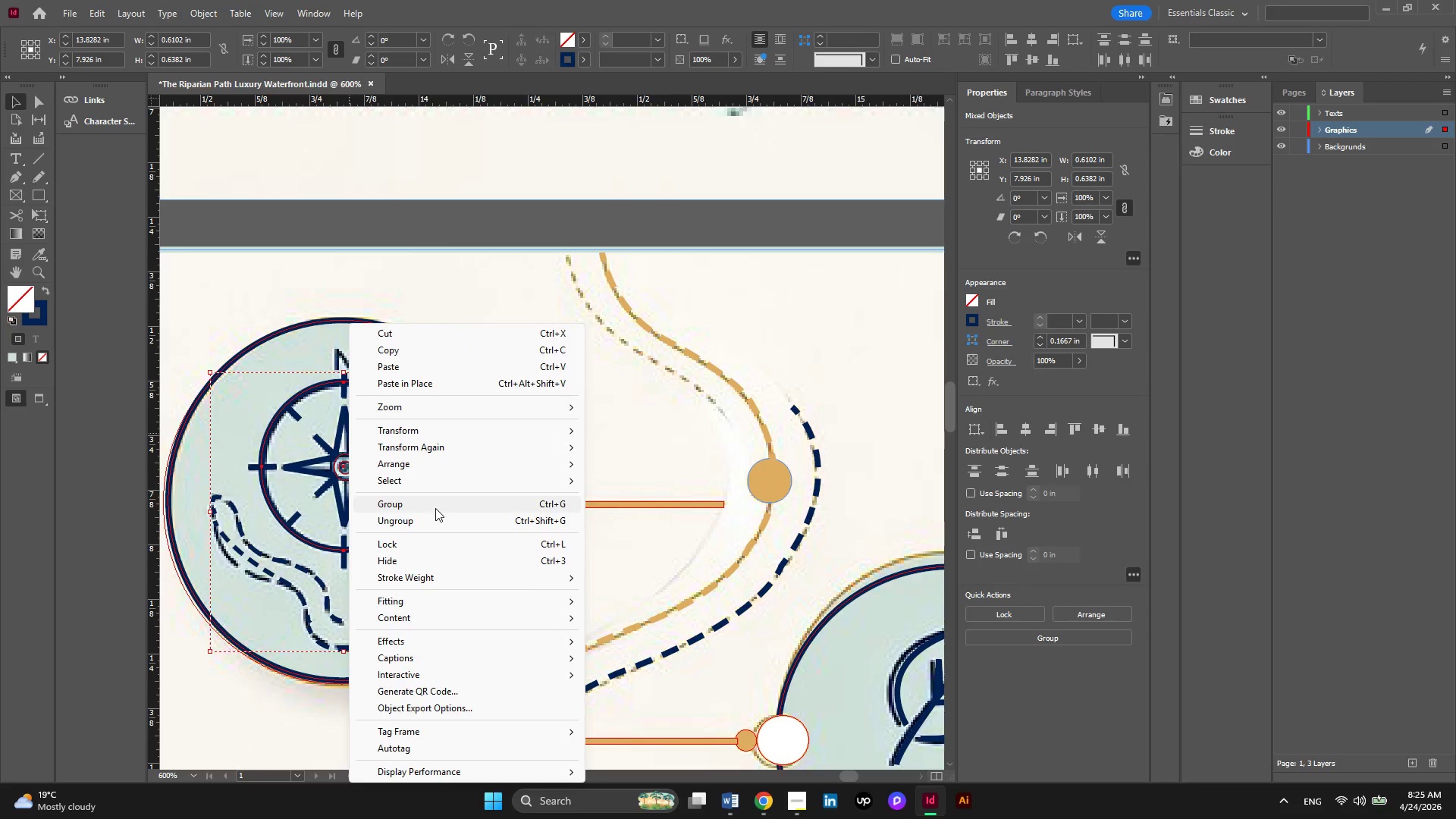 
left_click([435, 508])
 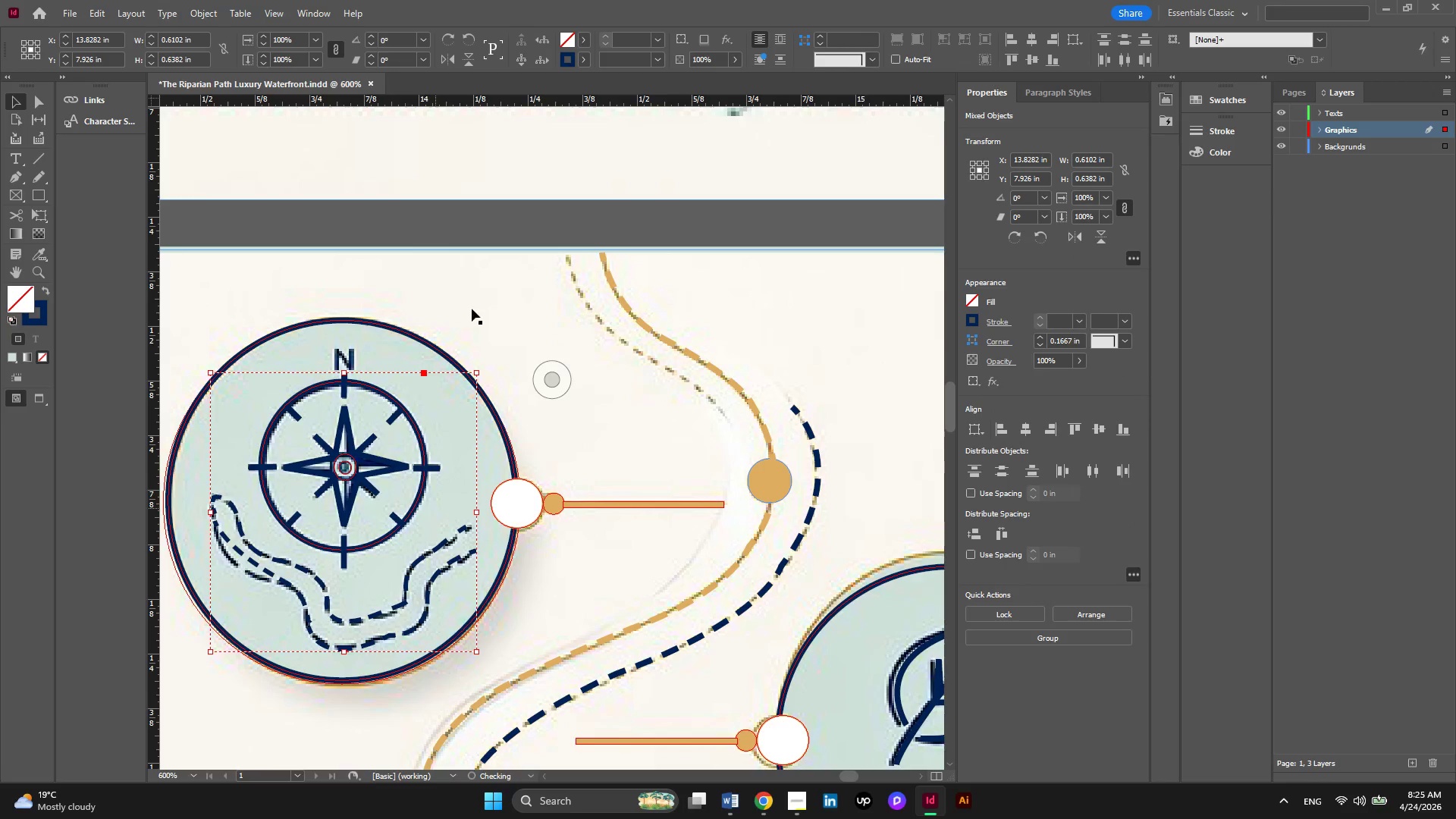 
left_click([472, 309])
 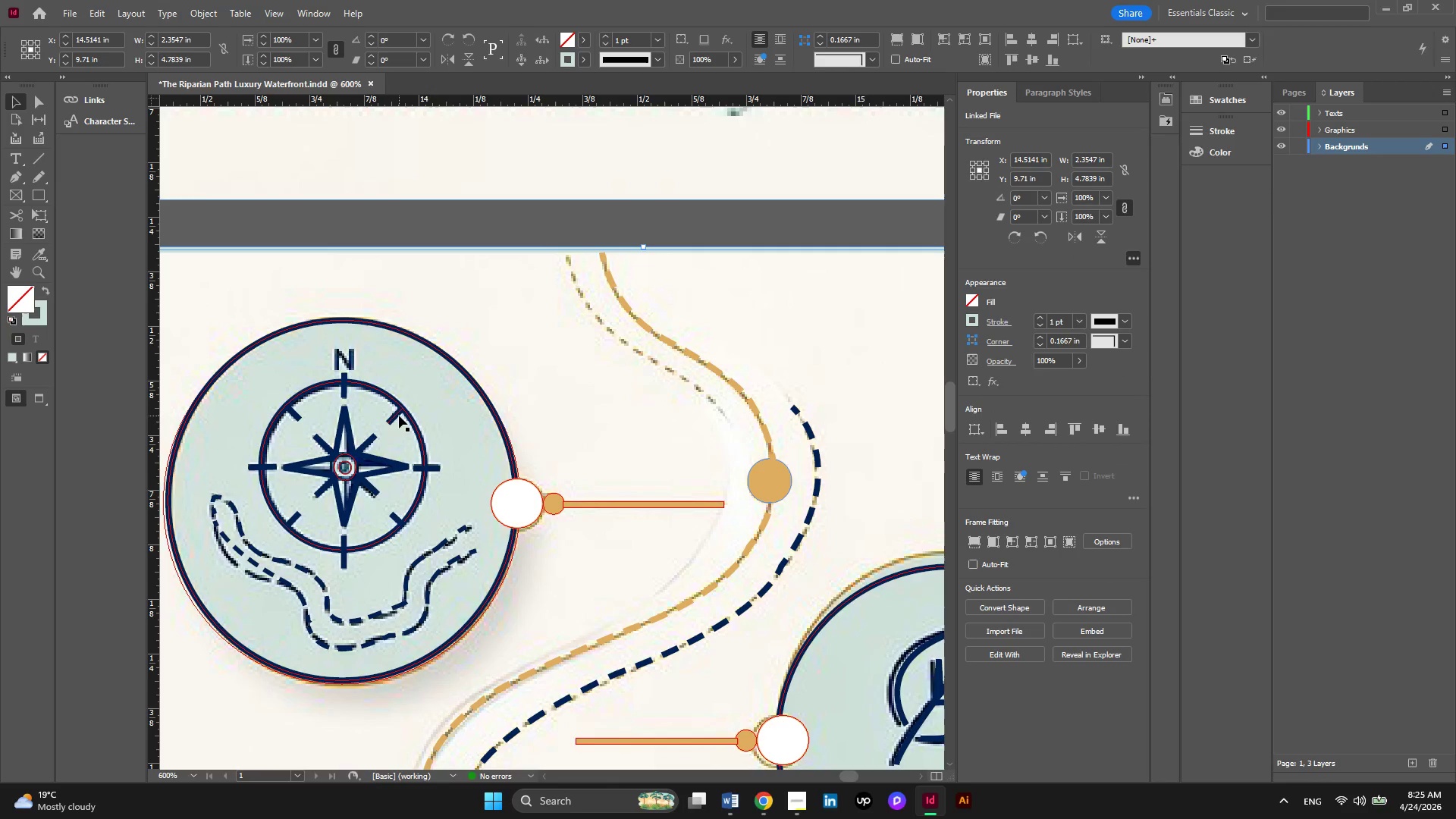 
left_click_drag(start_coordinate=[399, 416], to_coordinate=[394, 400])
 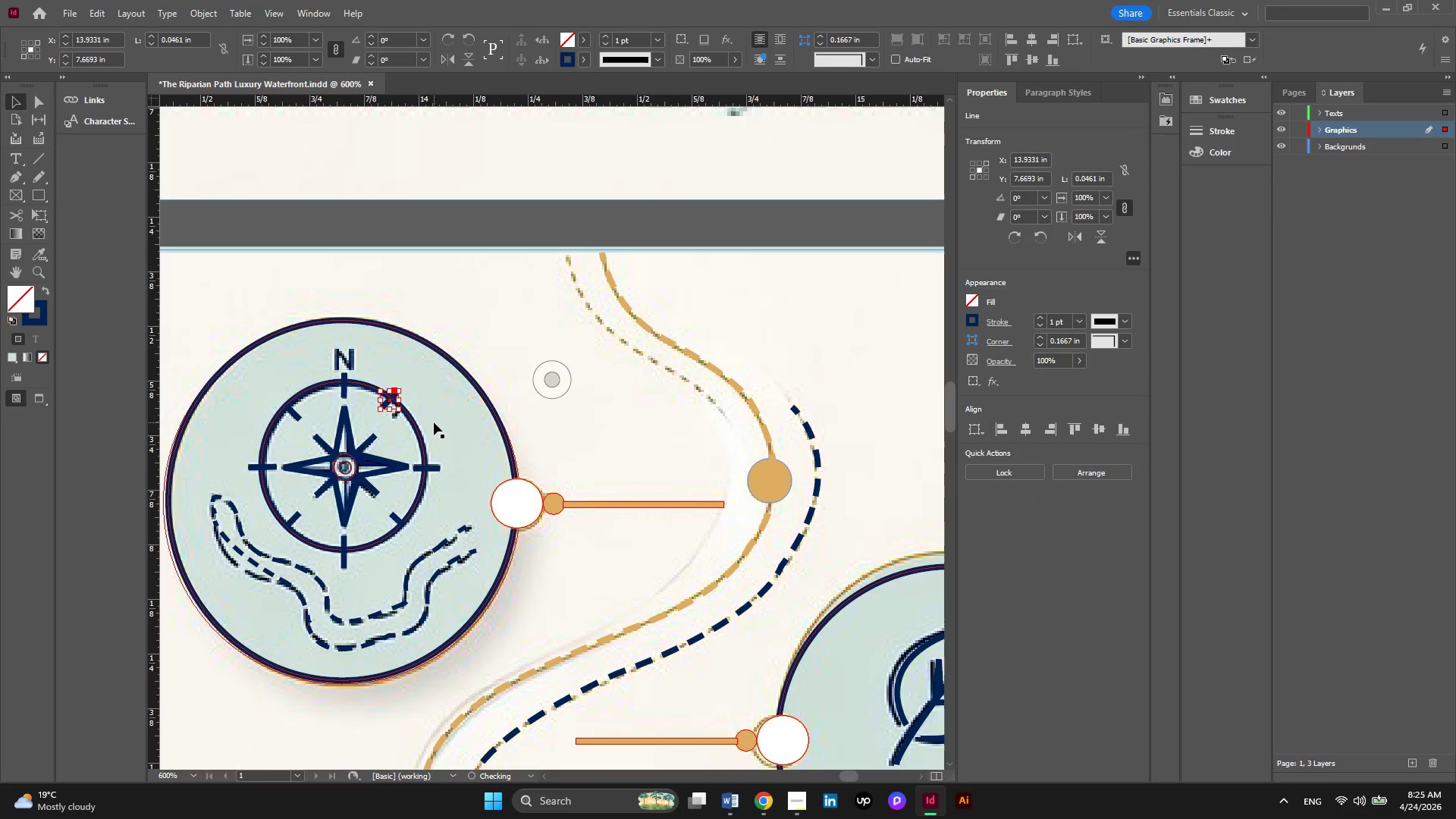 
key(Control+ControlLeft)
 